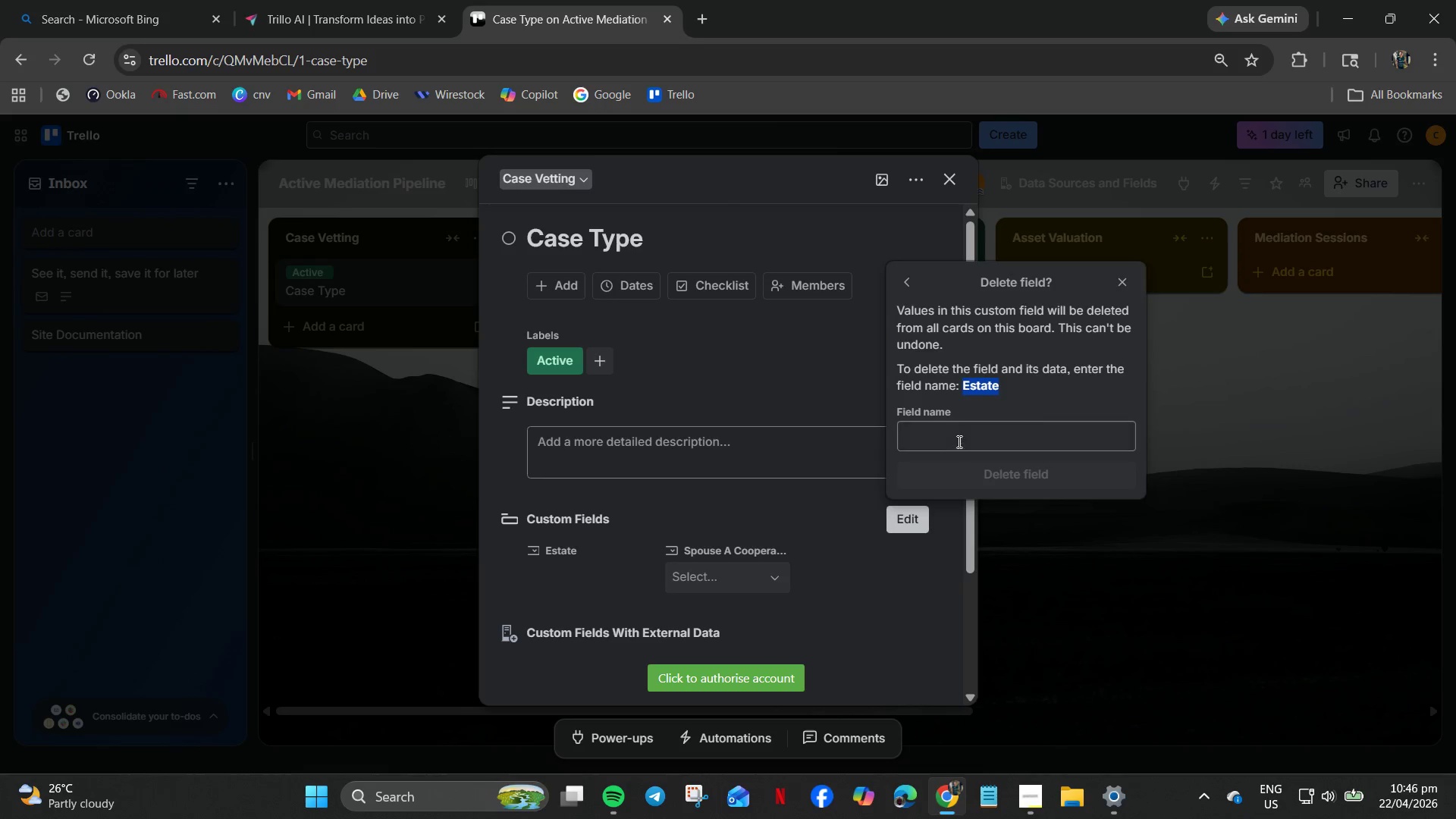 
key(Control+V)
 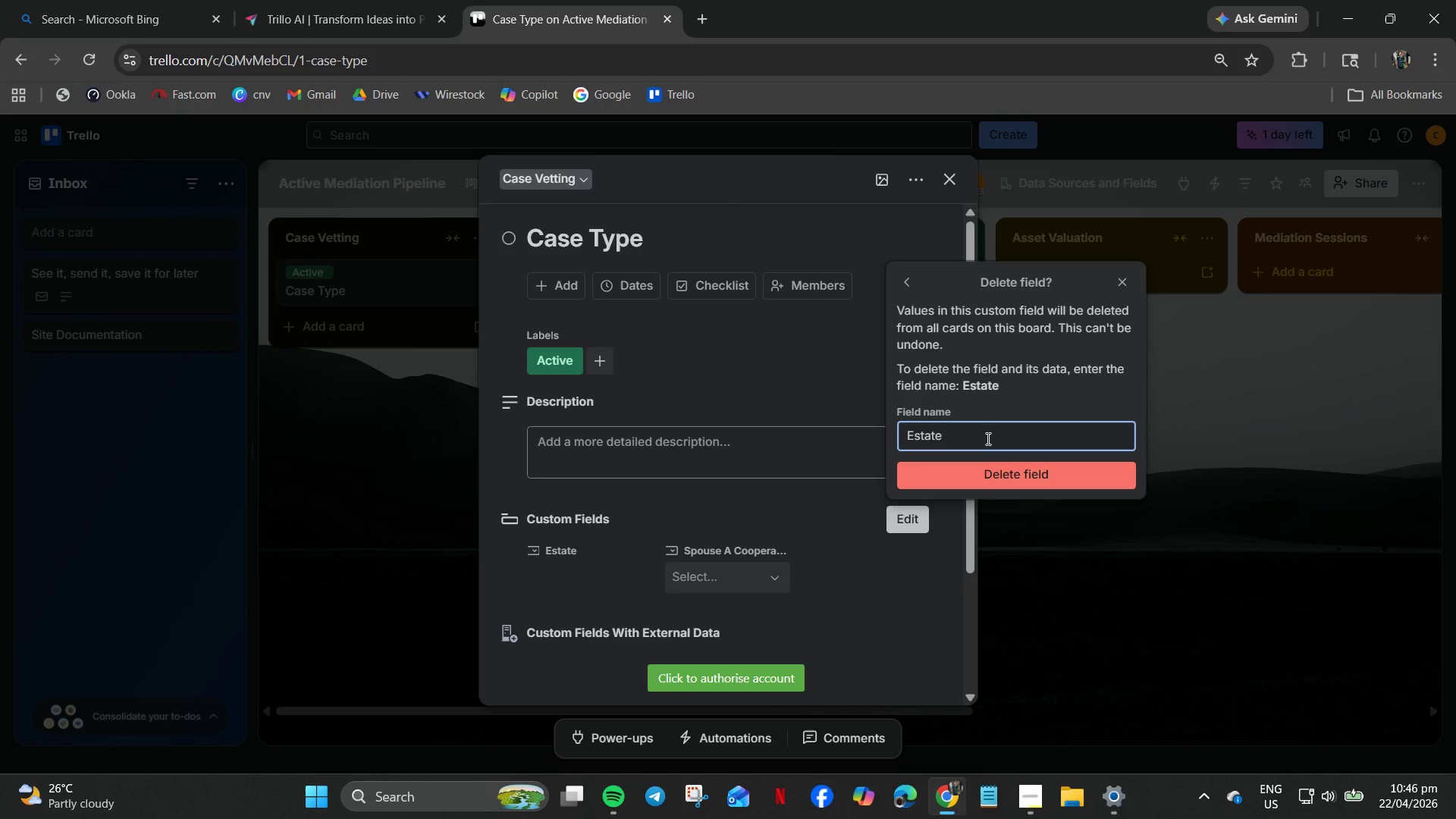 
left_click([905, 289])
 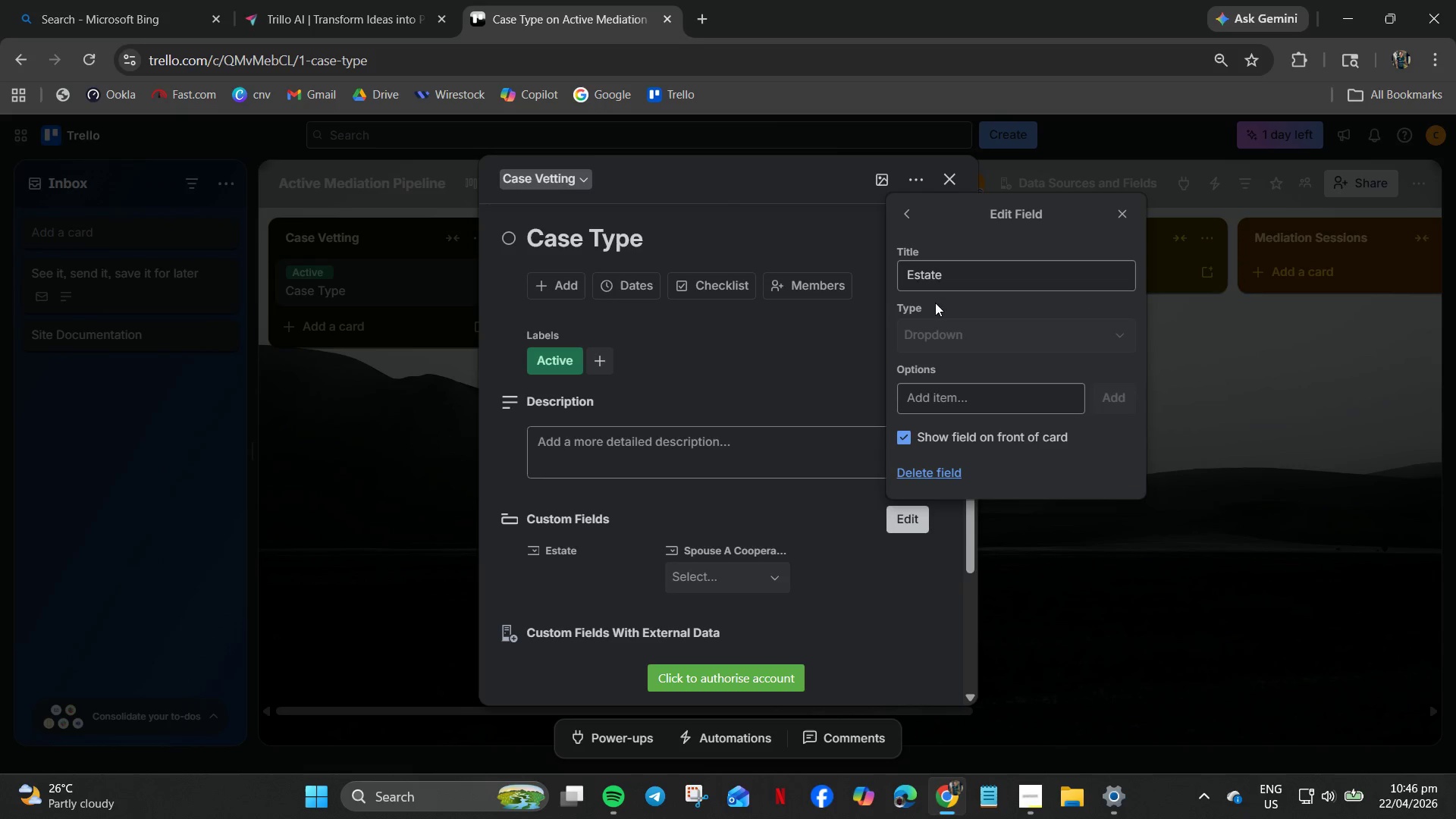 
left_click_drag(start_coordinate=[941, 275], to_coordinate=[858, 262])
 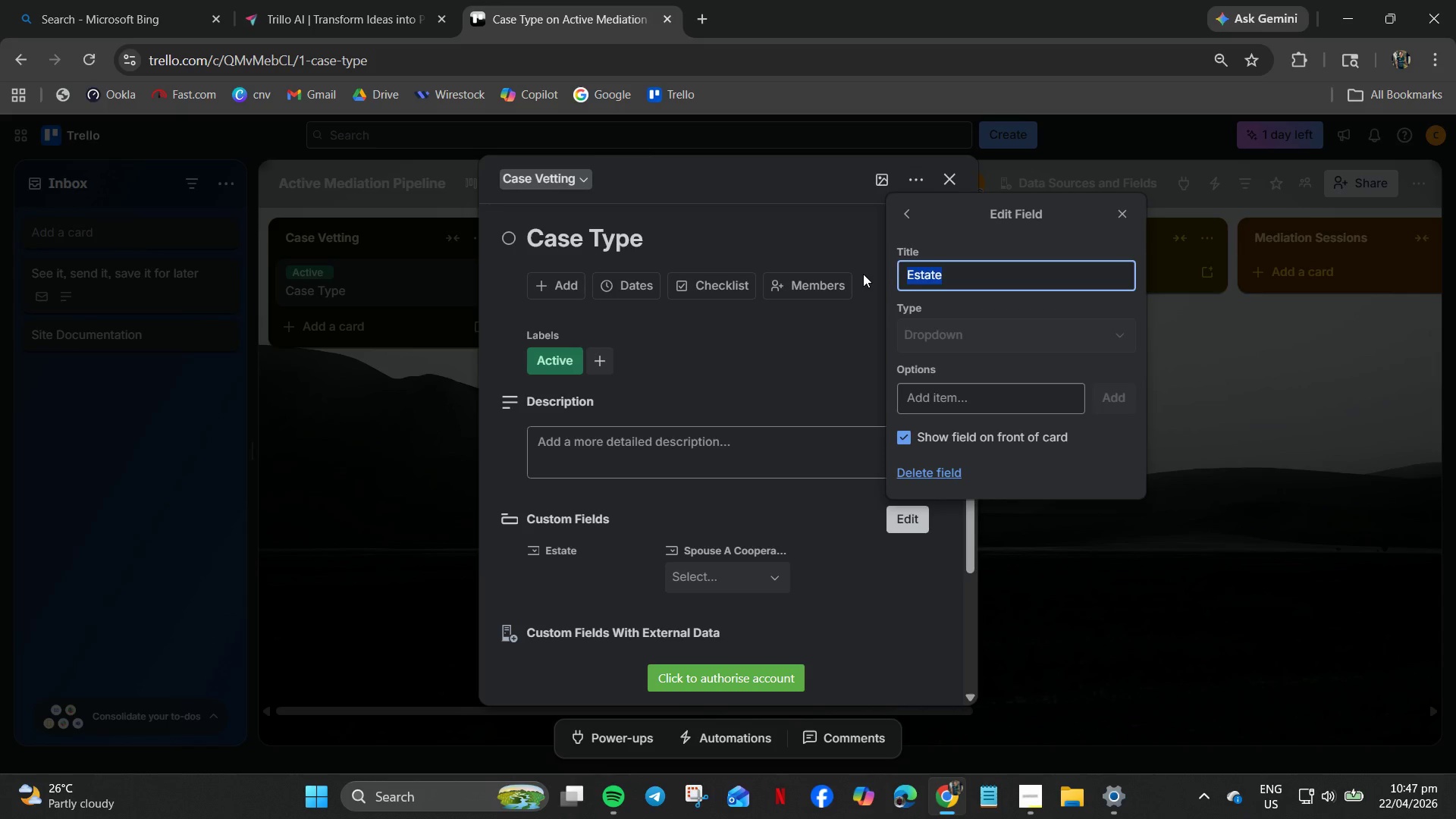 
type(Case Type)
 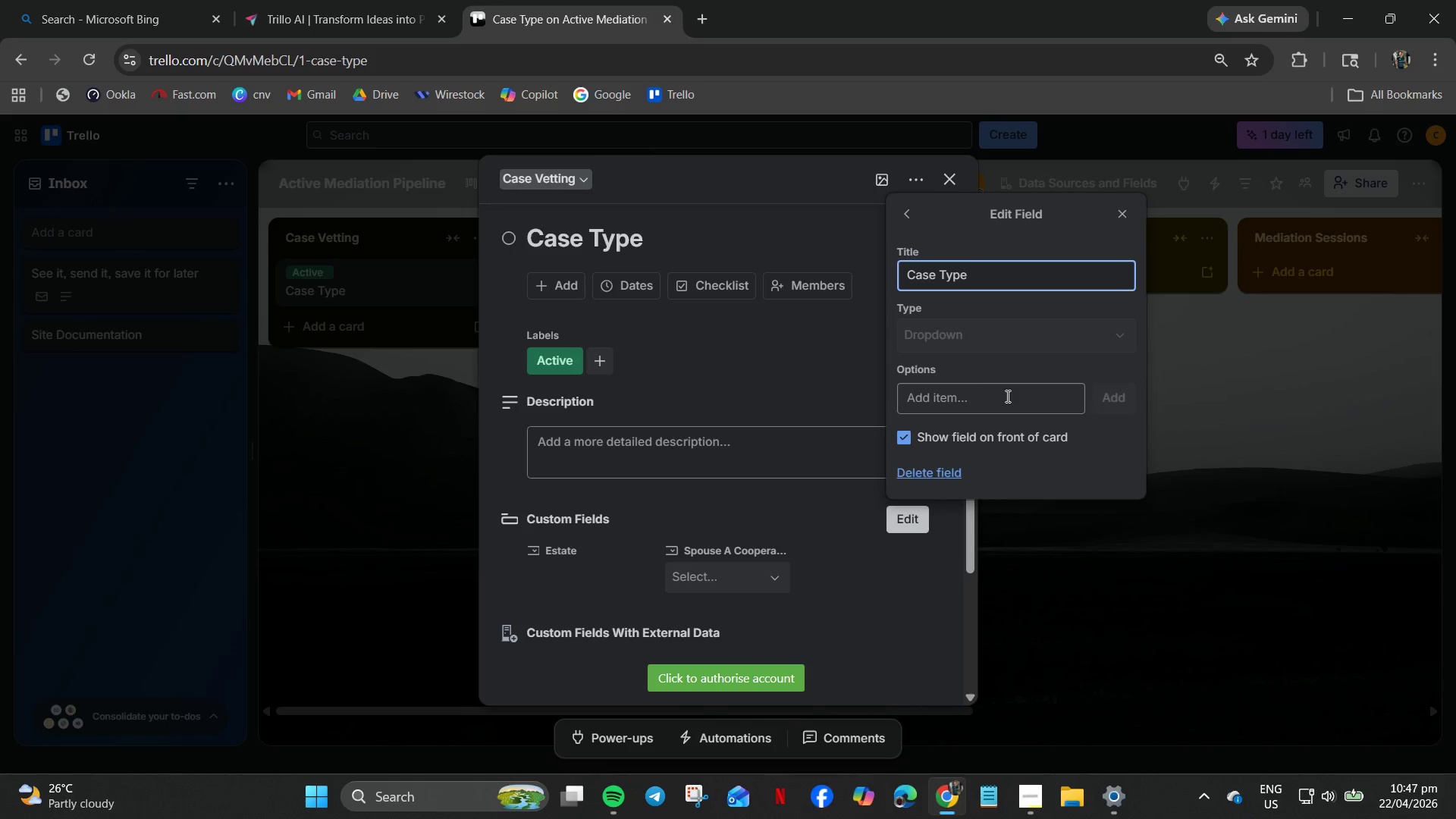 
left_click([1003, 406])
 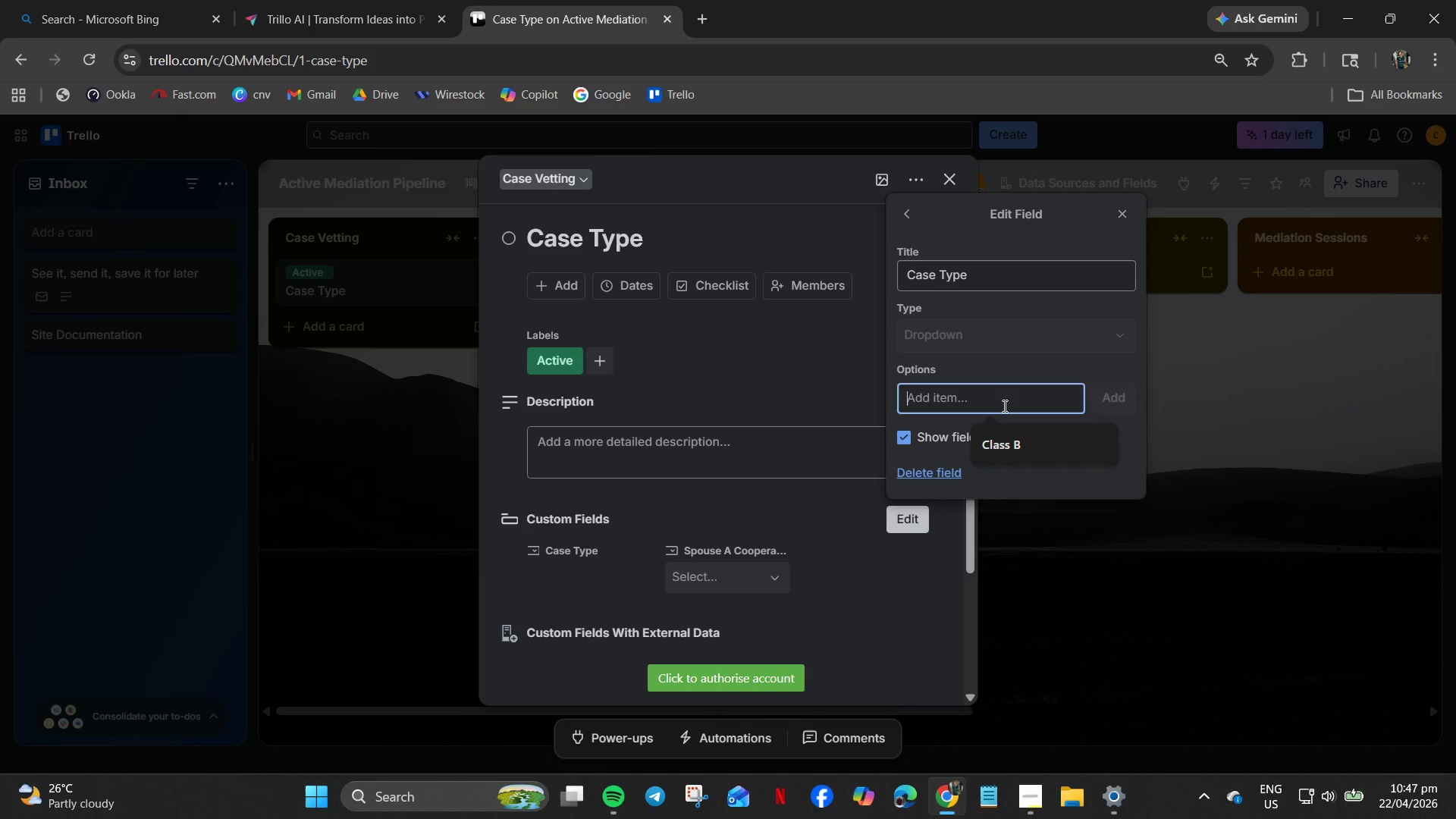 
hold_key(key=ShiftLeft, duration=0.62)
 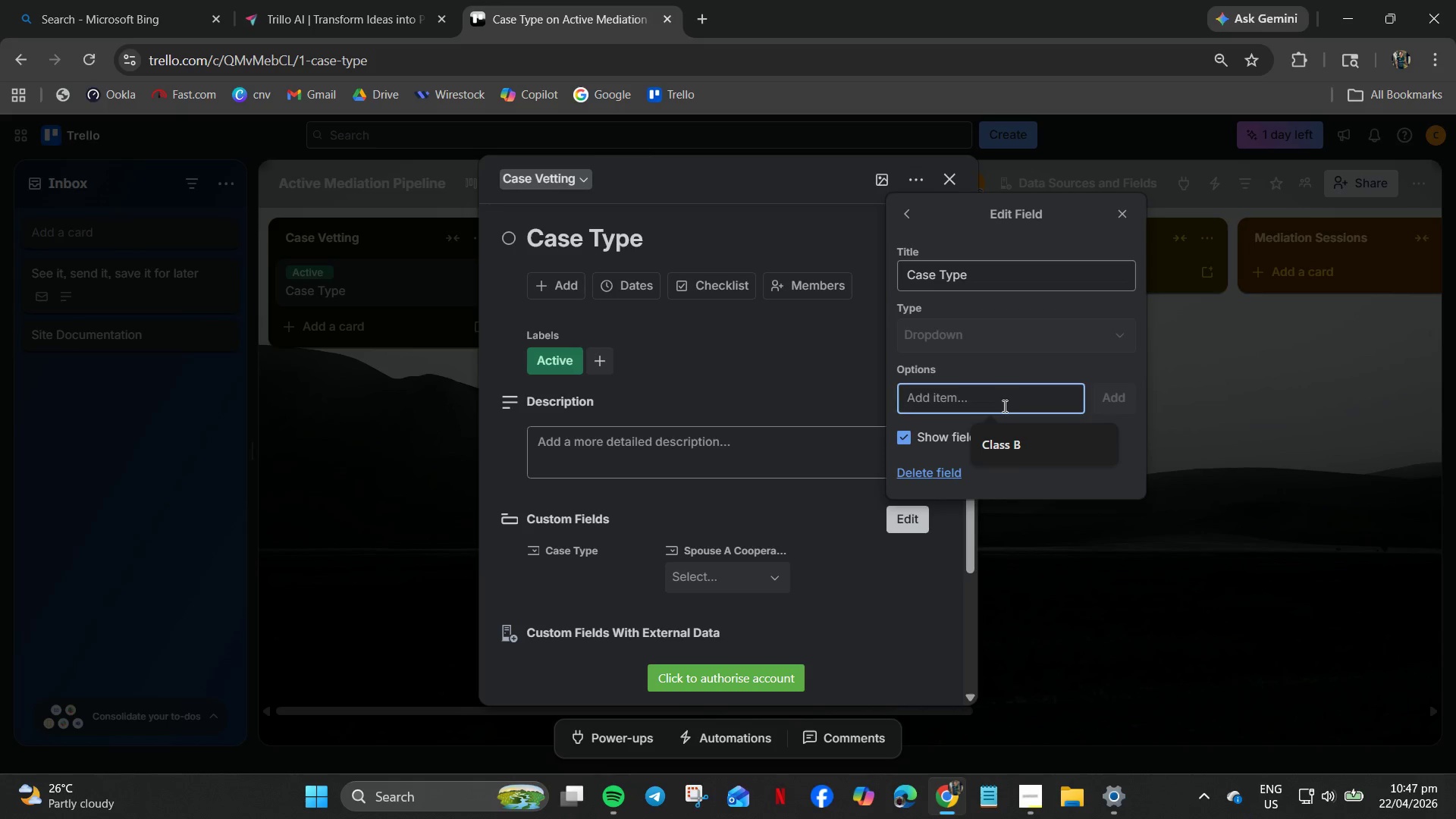 
type(Divorse)
key(Backspace)
key(Backspace)
type(ce)
 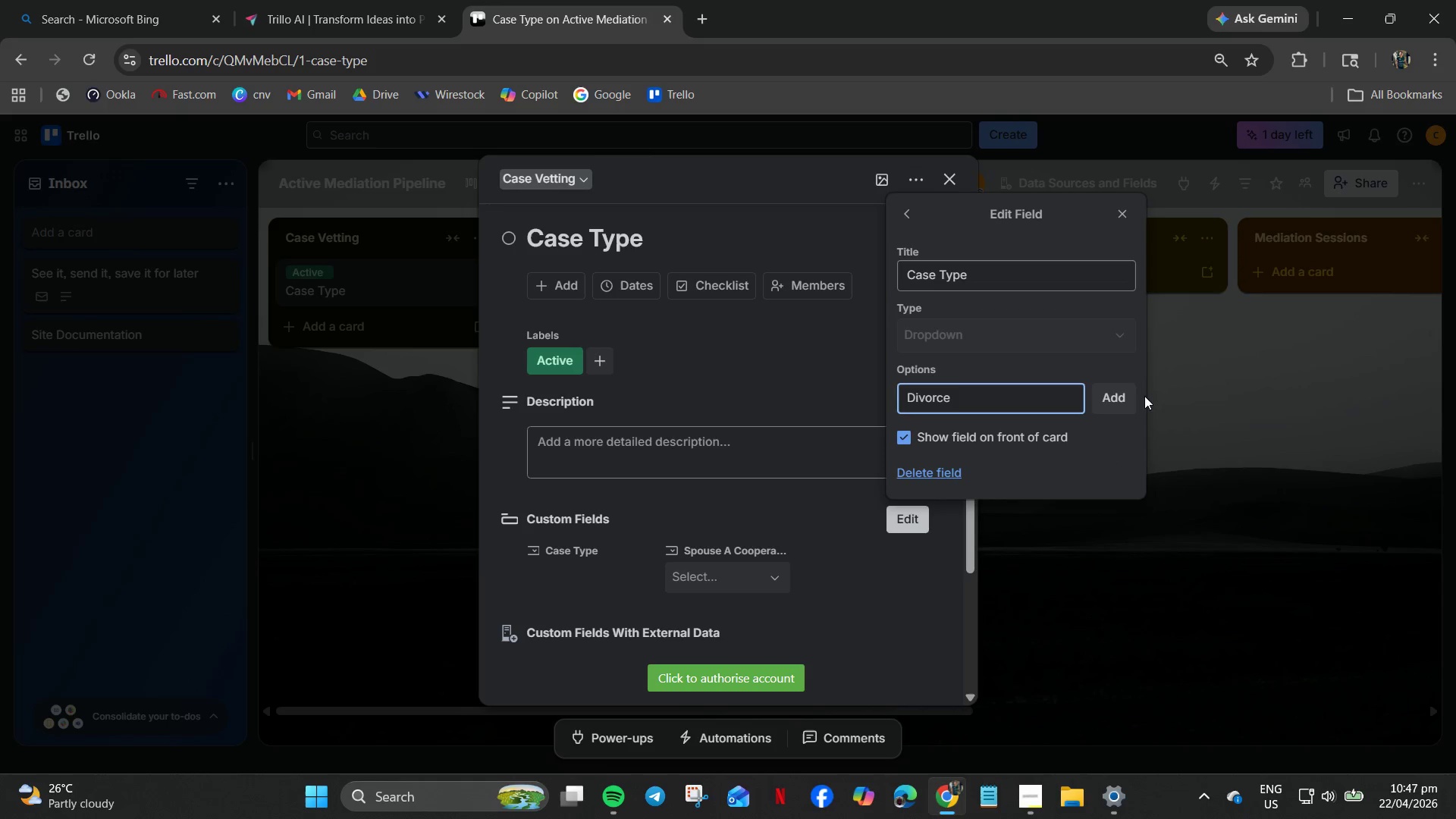 
left_click([1110, 402])
 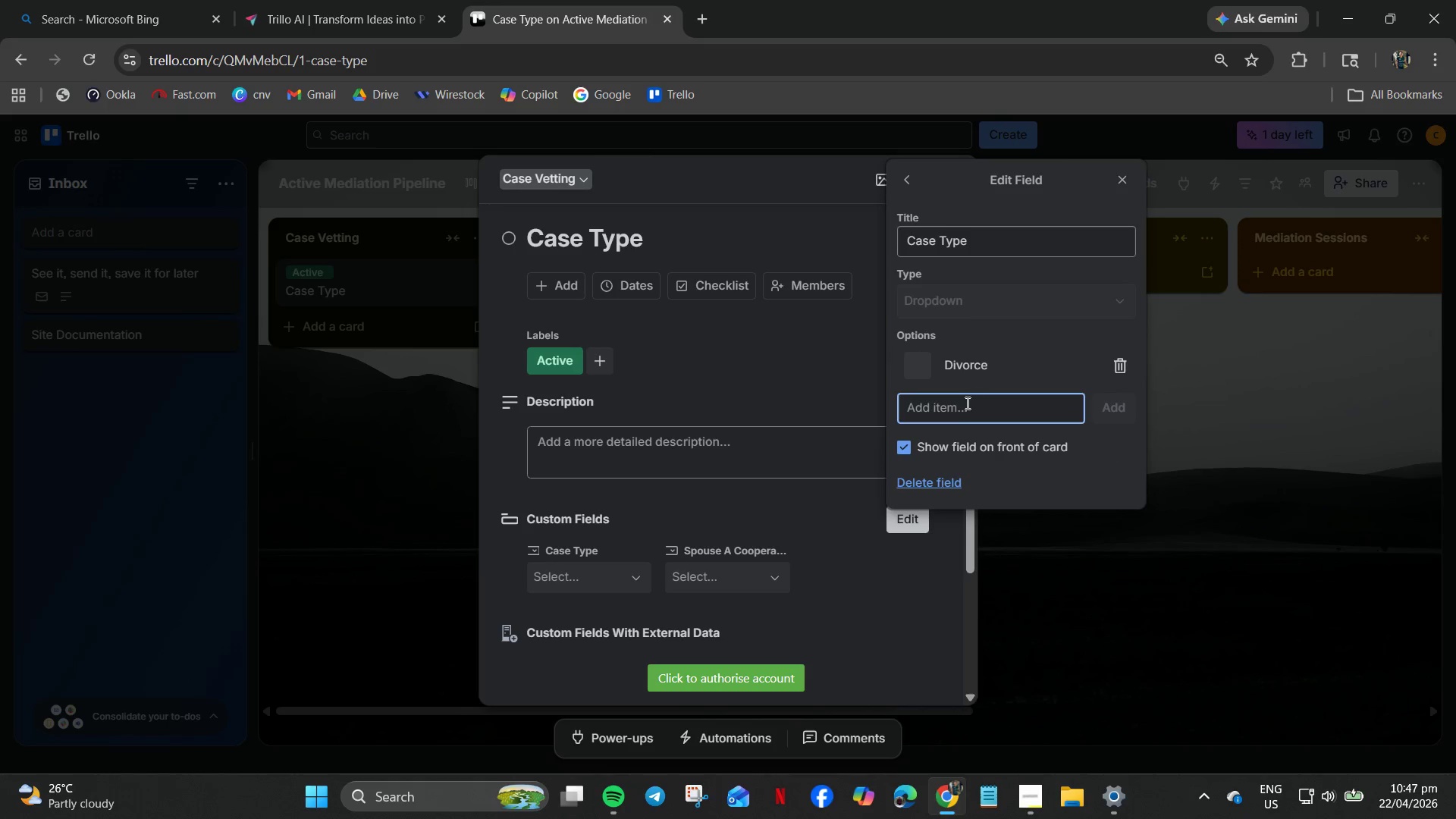 
left_click([969, 408])
 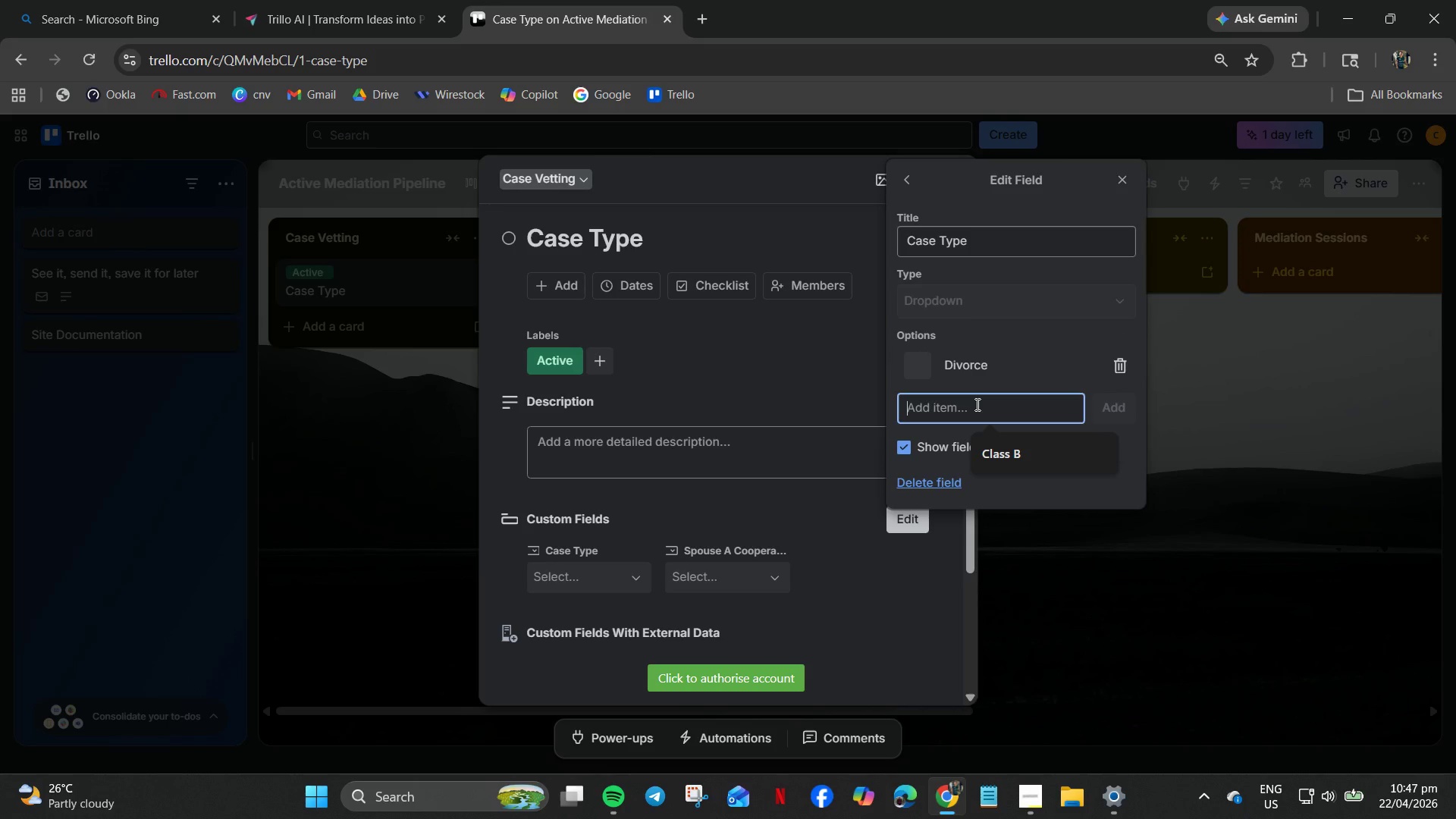 
type(Custody)
 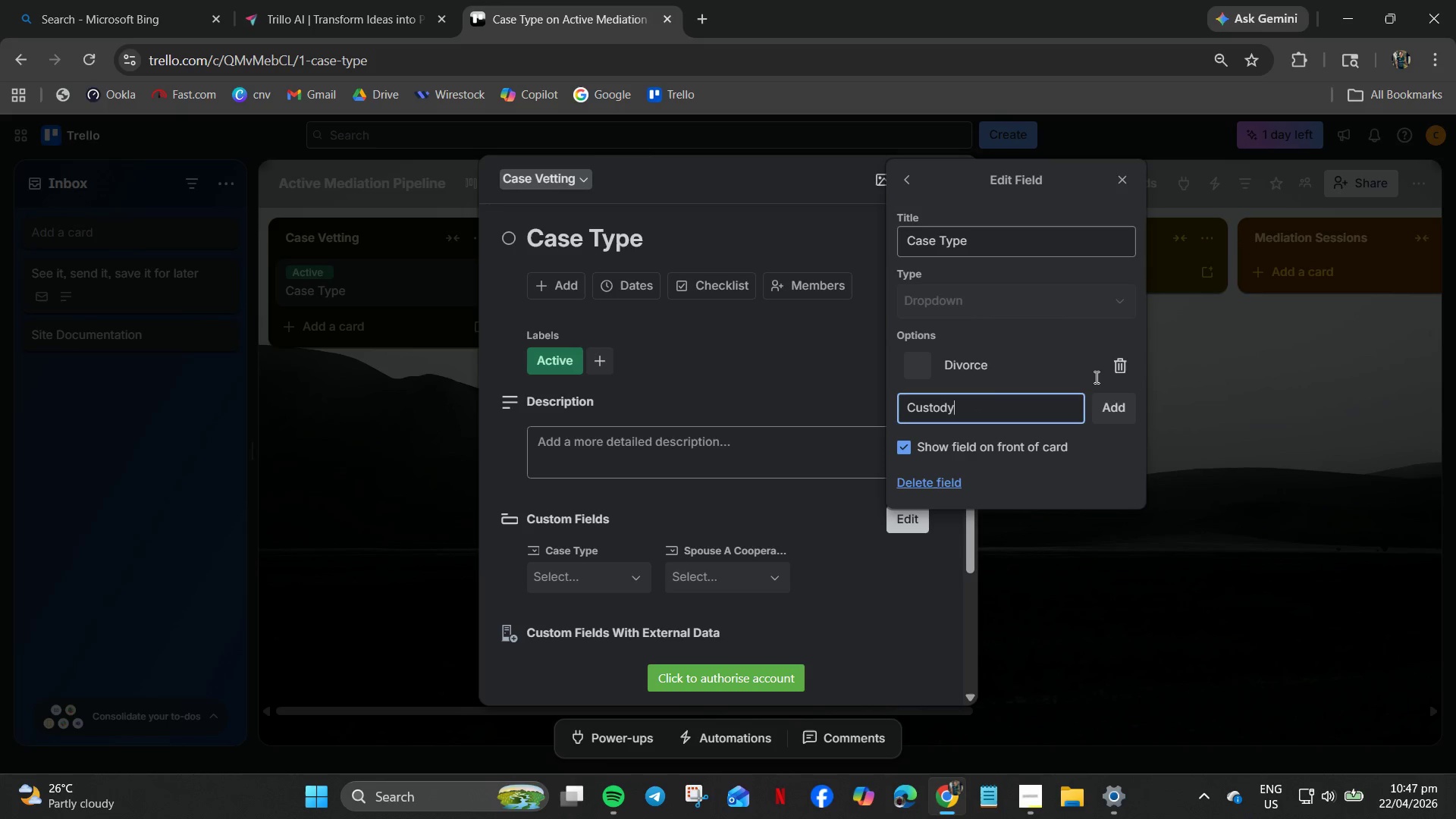 
left_click([1114, 402])
 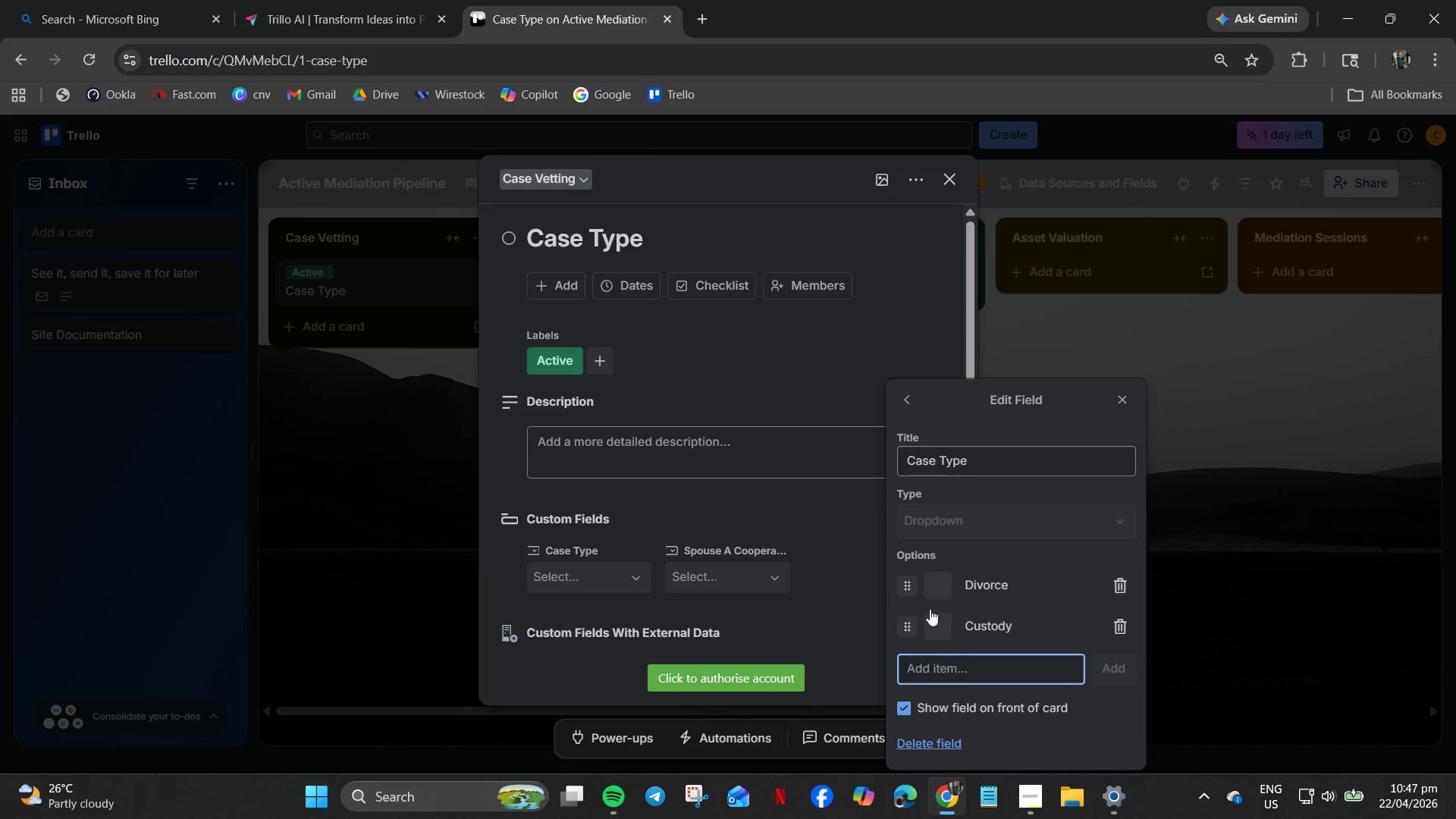 
left_click([925, 673])
 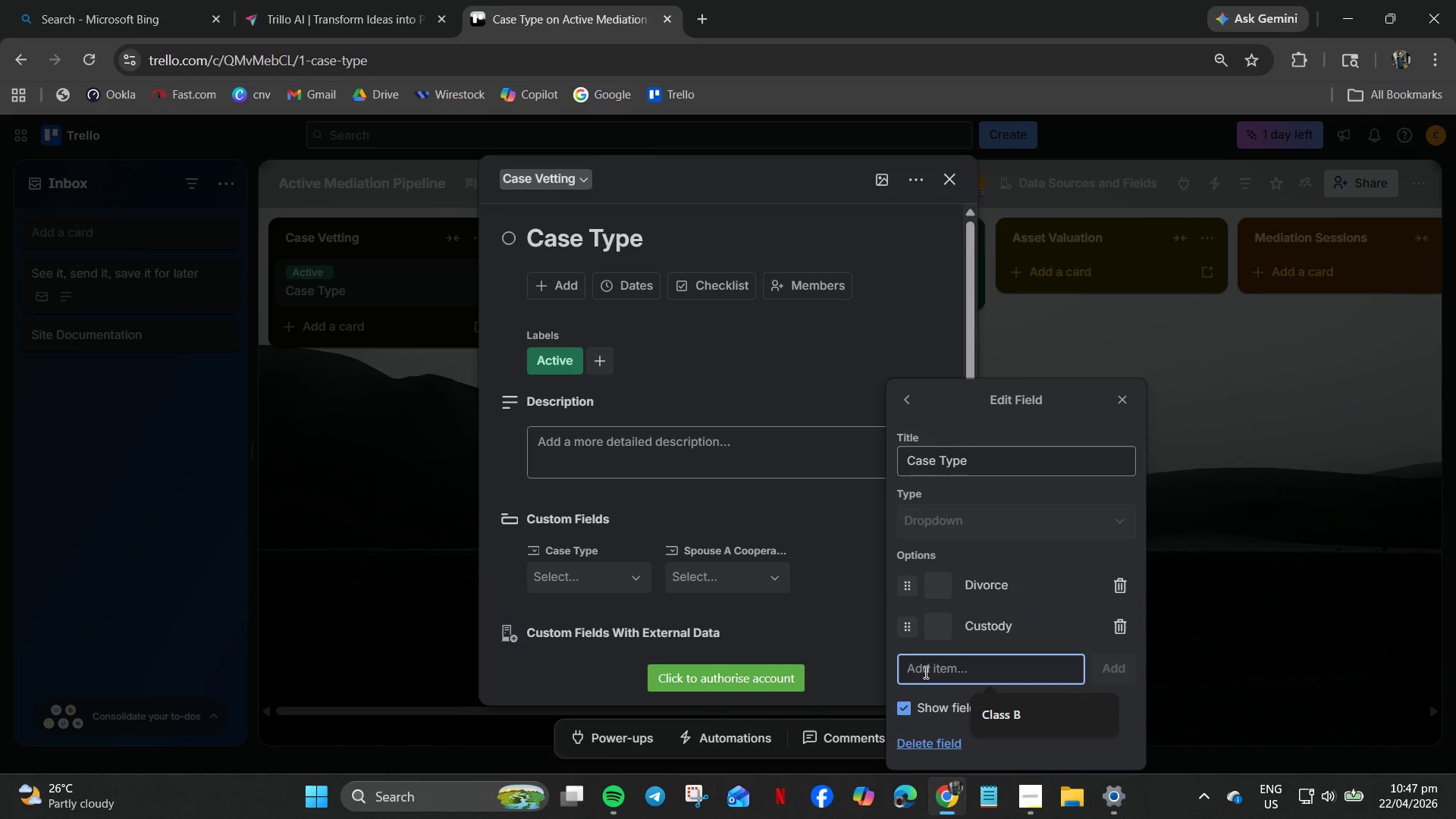 
type(Estate)
 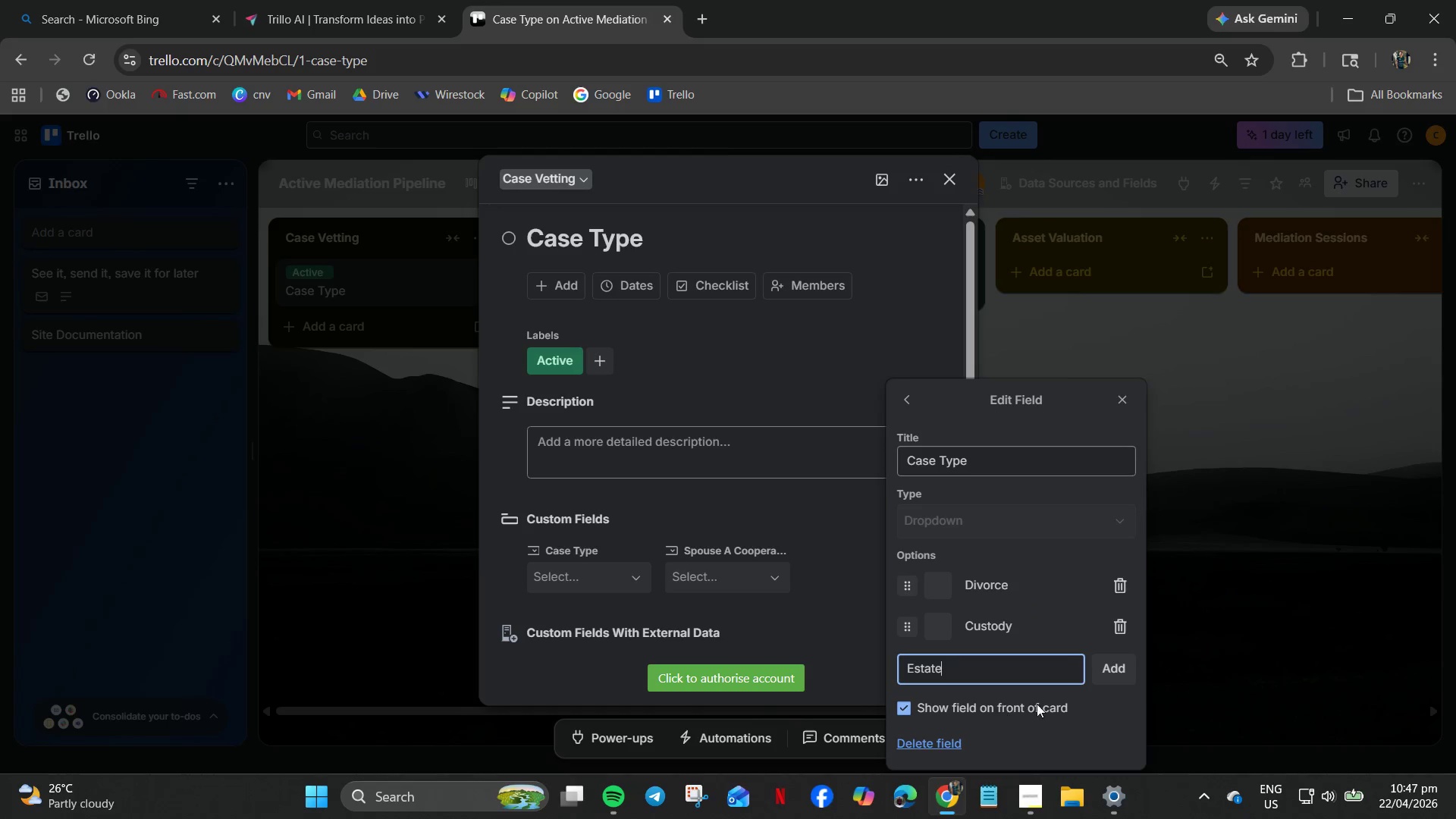 
scroll: coordinate [1087, 682], scroll_direction: down, amount: 4.0
 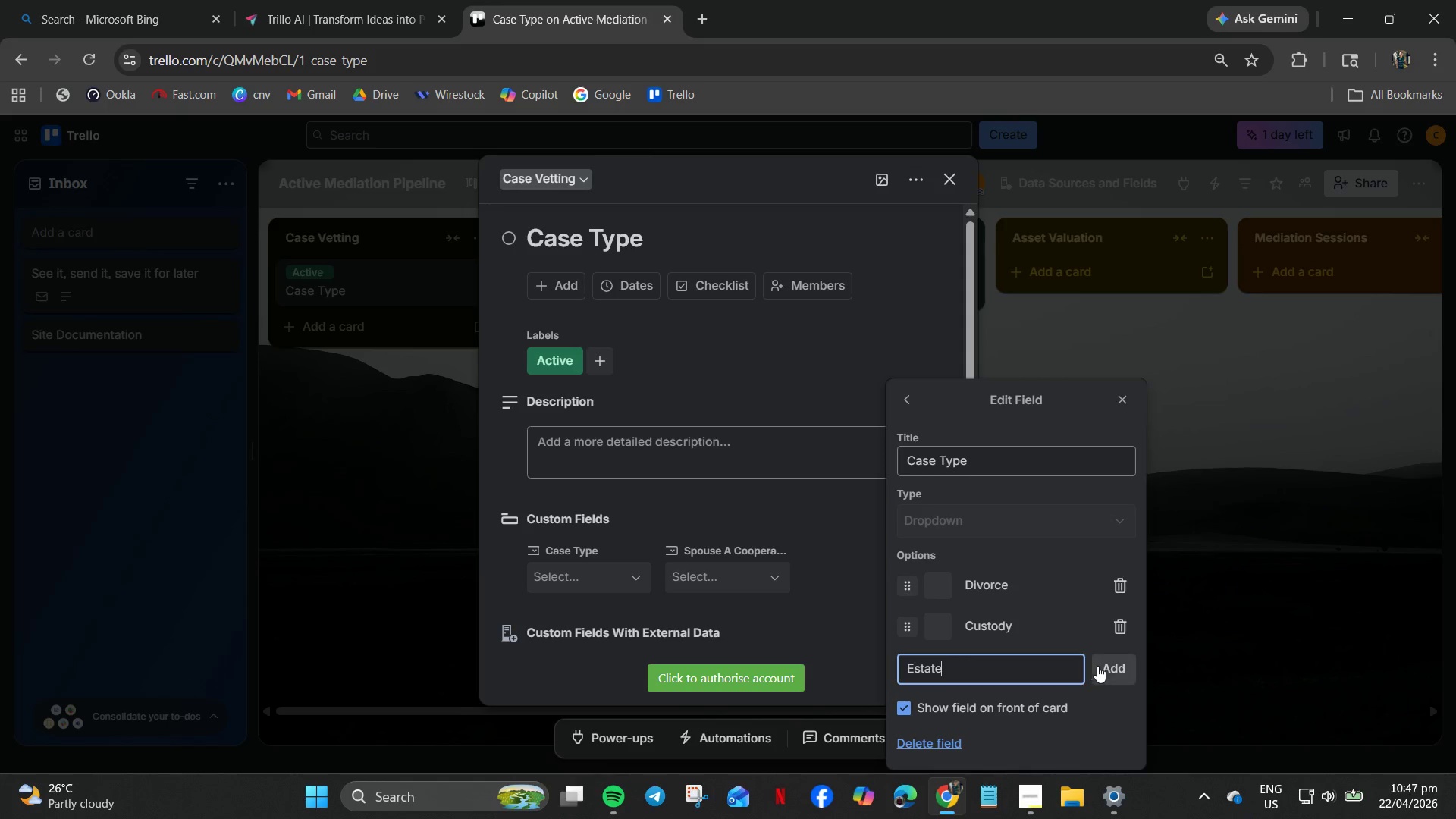 
left_click([1101, 666])
 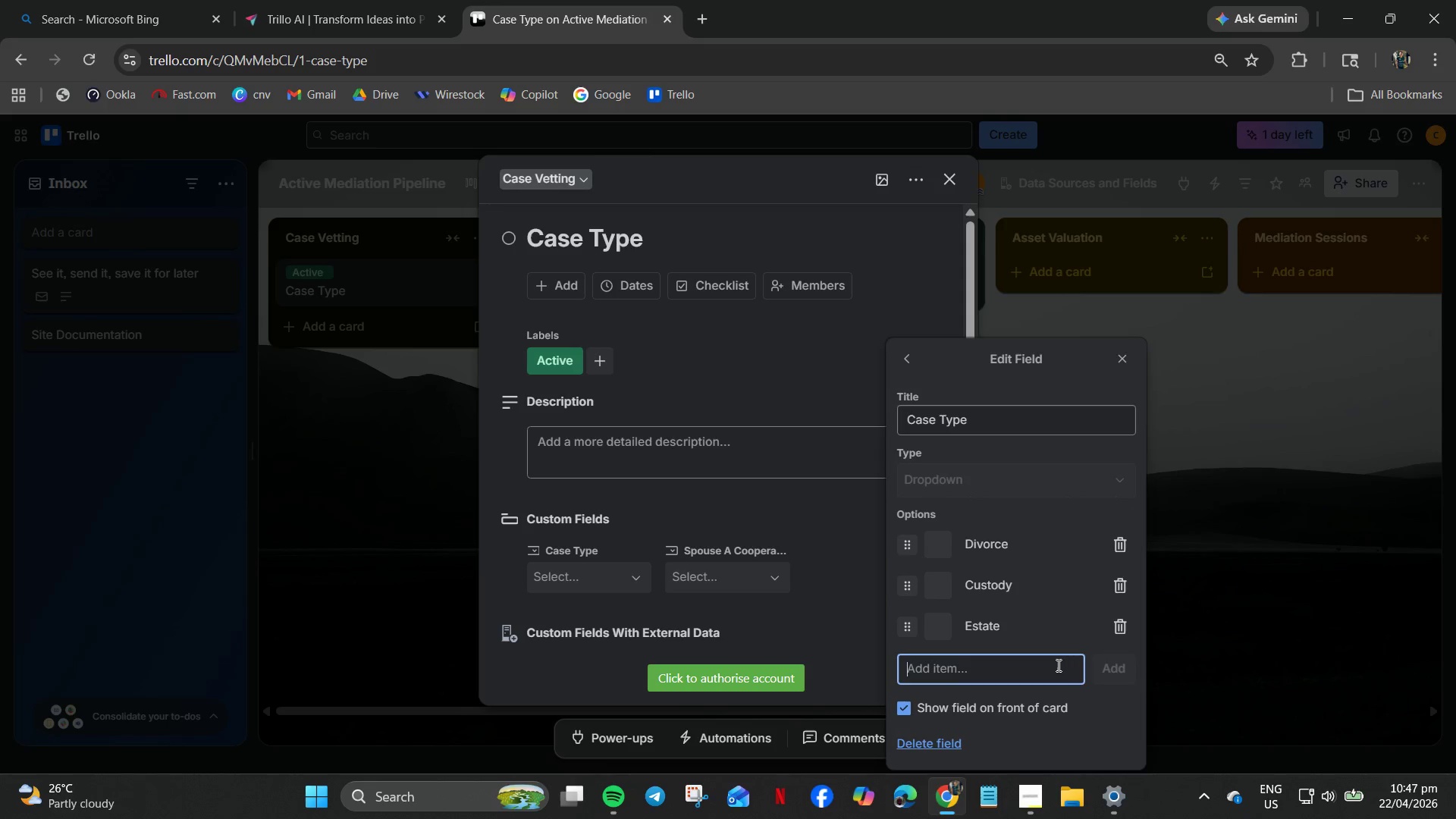 
scroll: coordinate [1015, 748], scroll_direction: down, amount: 12.0
 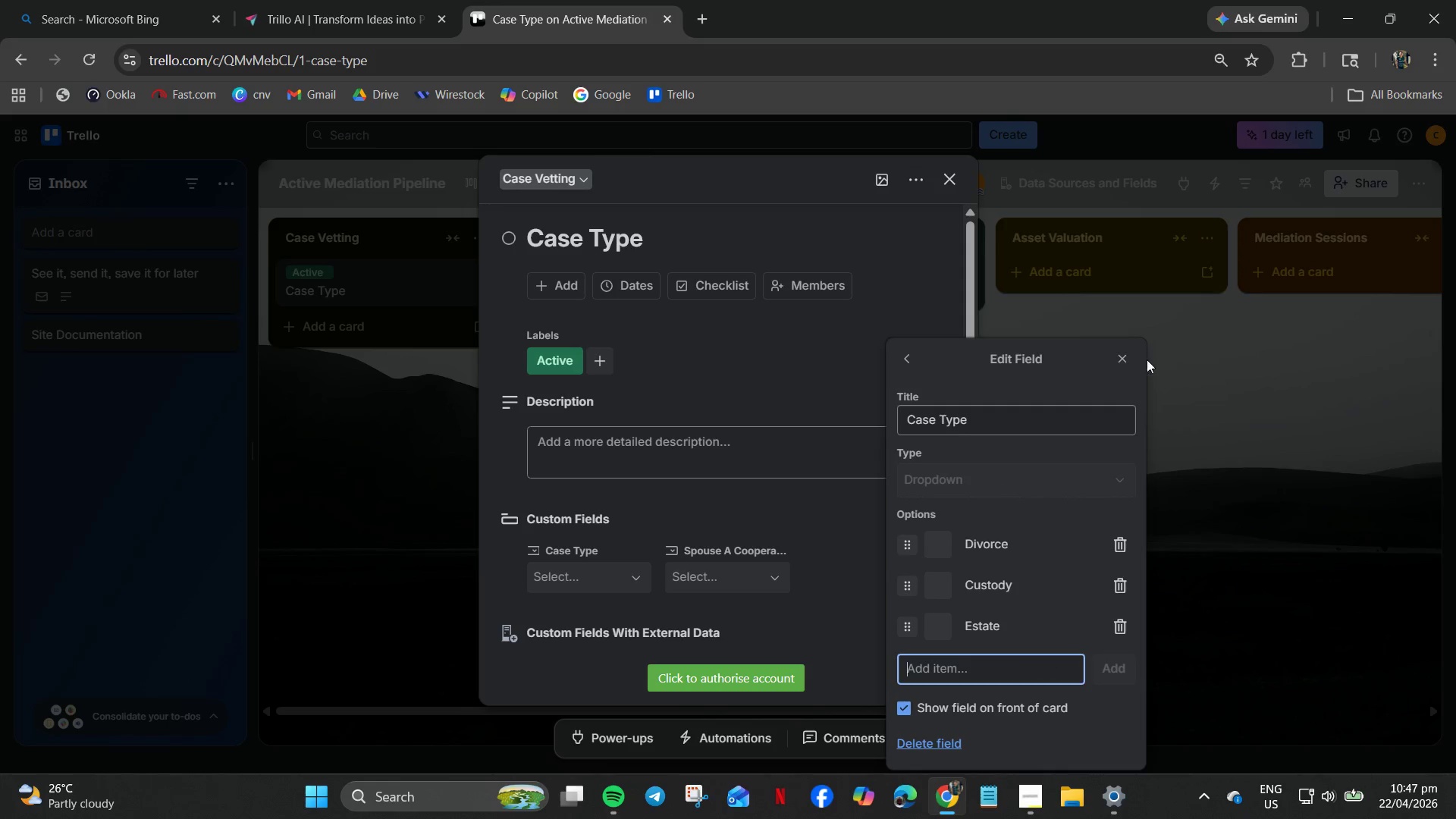 
left_click([1125, 358])
 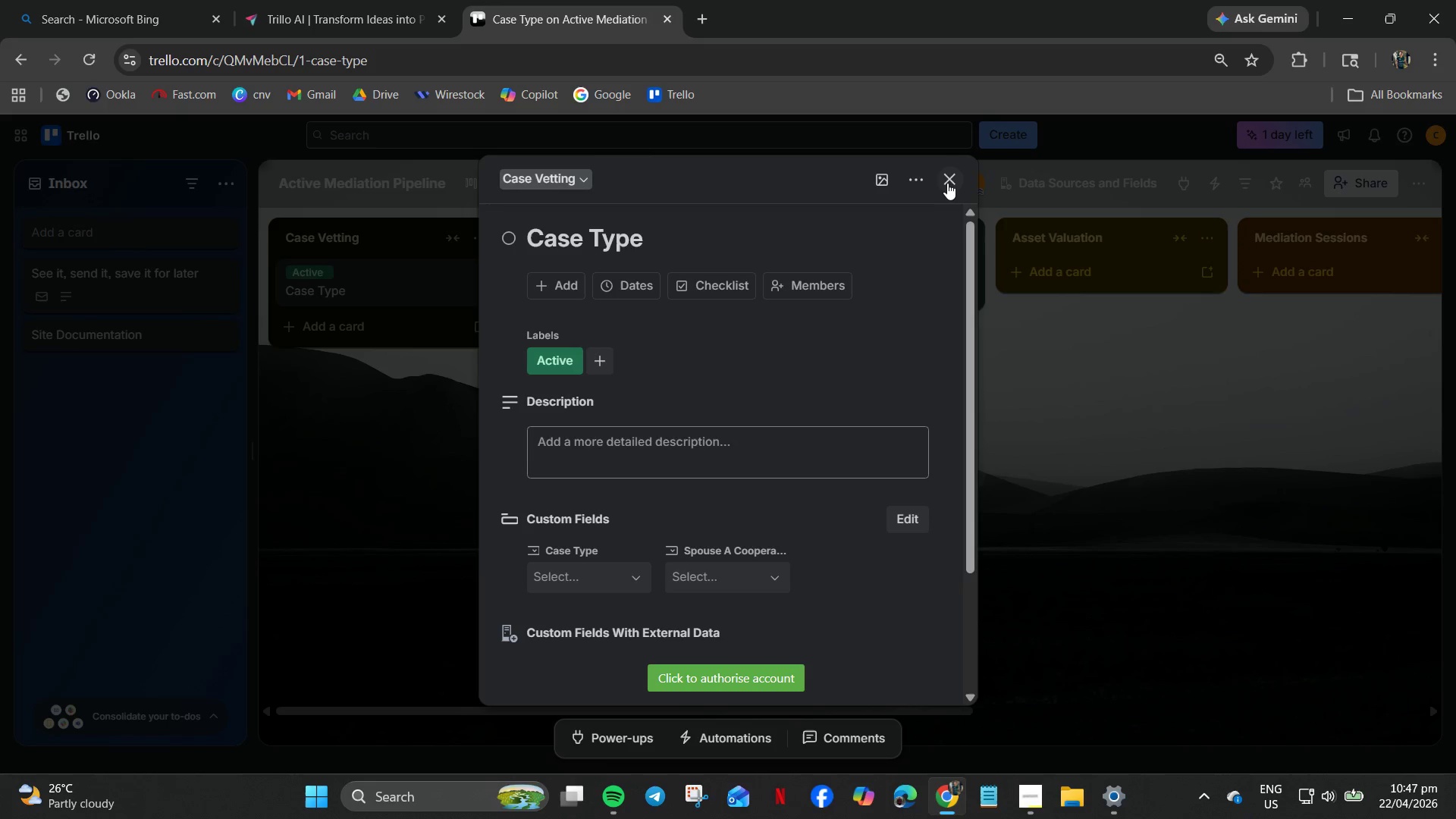 
left_click([947, 177])
 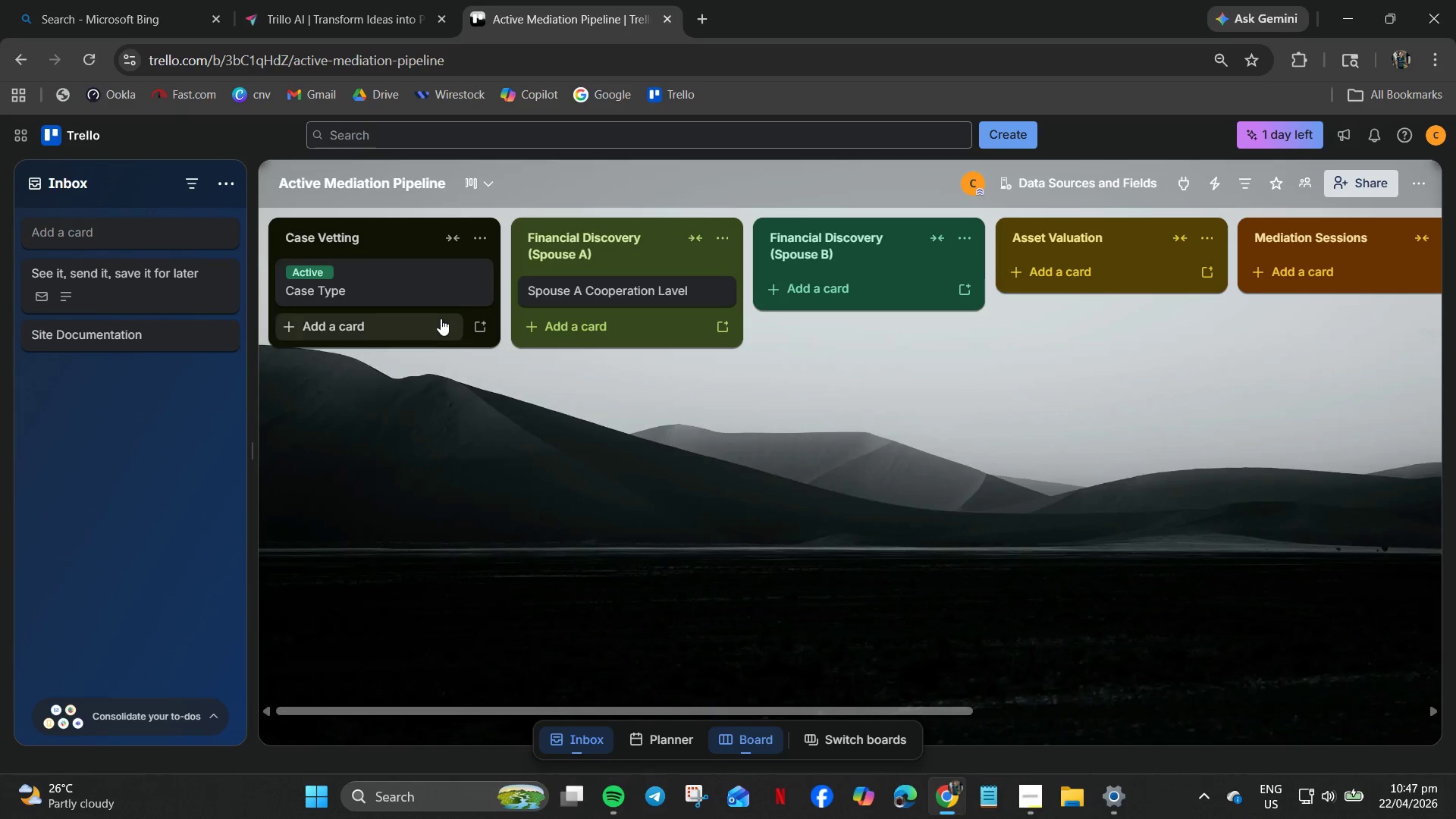 
wait(5.84)
 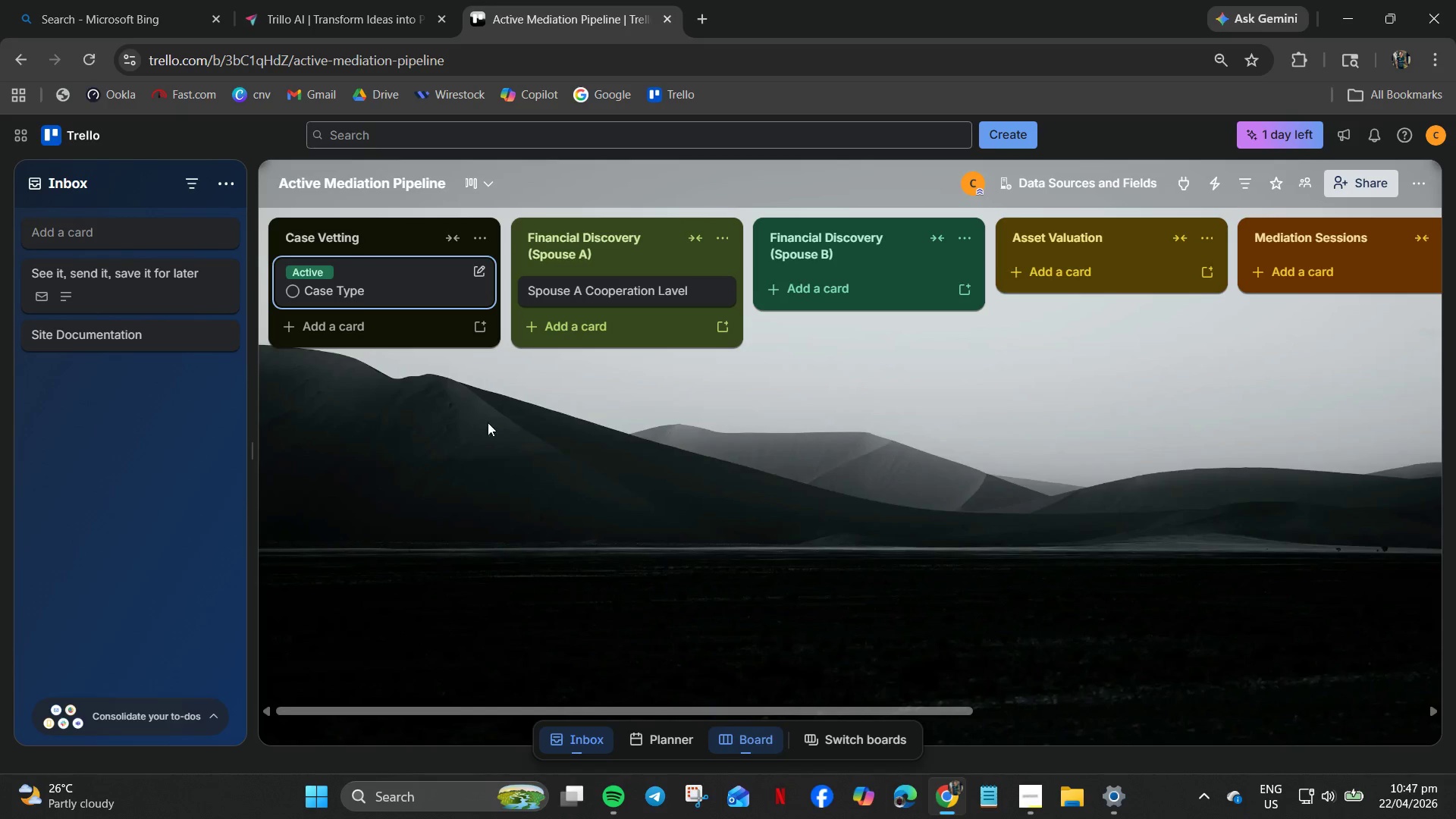 
left_click([436, 290])
 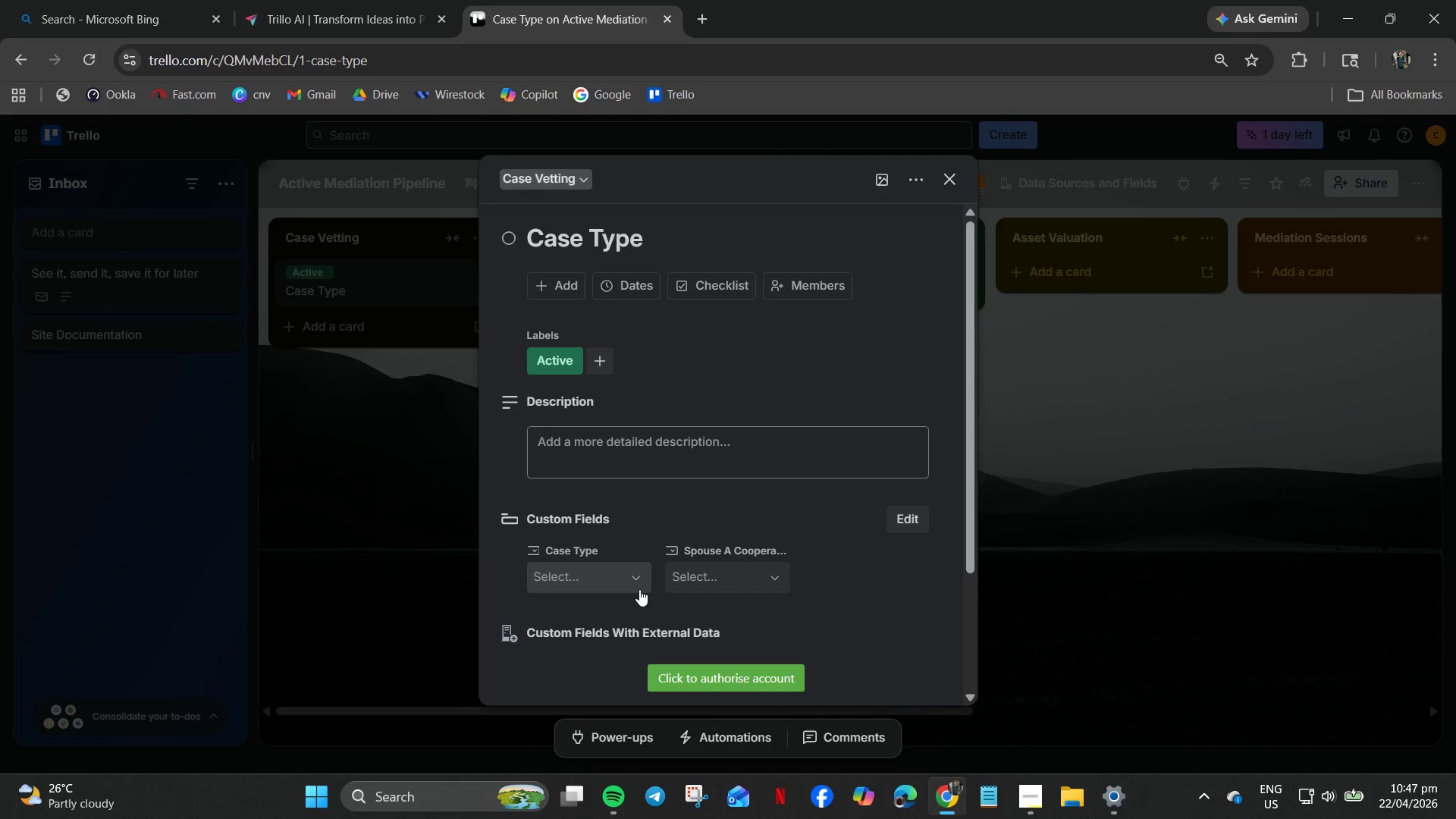 
left_click([645, 589])
 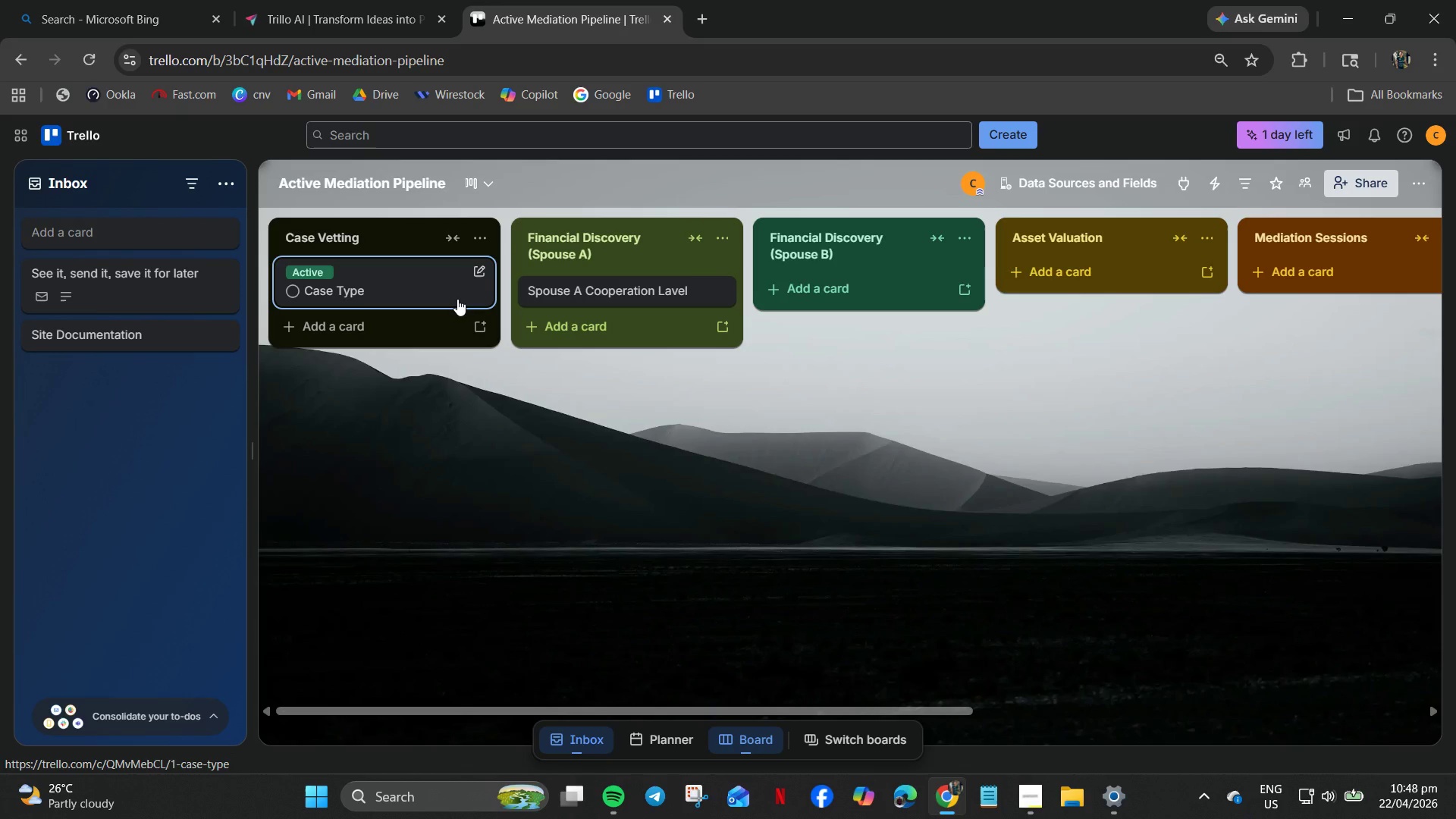 
wait(29.64)
 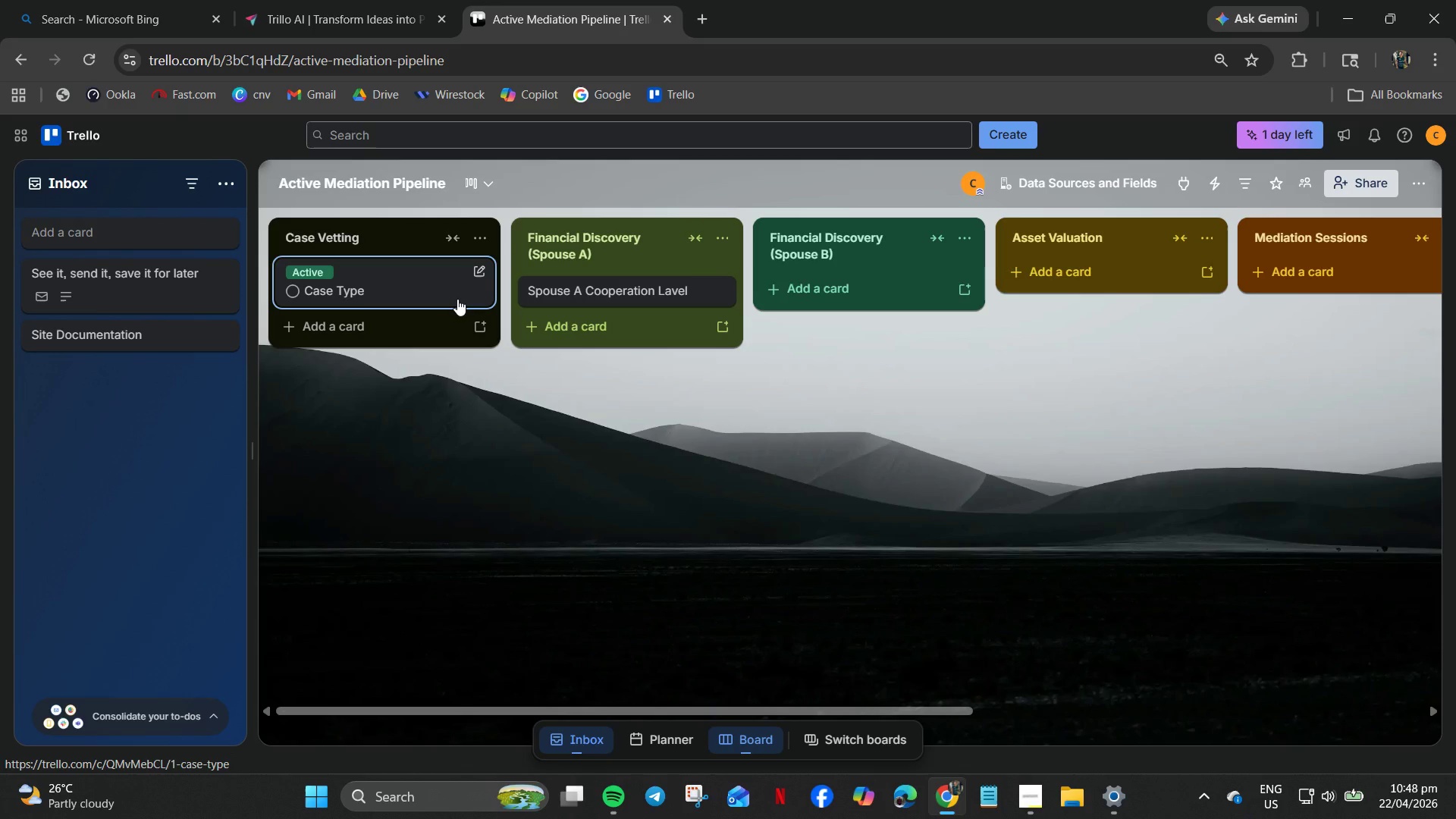 
left_click([324, 324])
 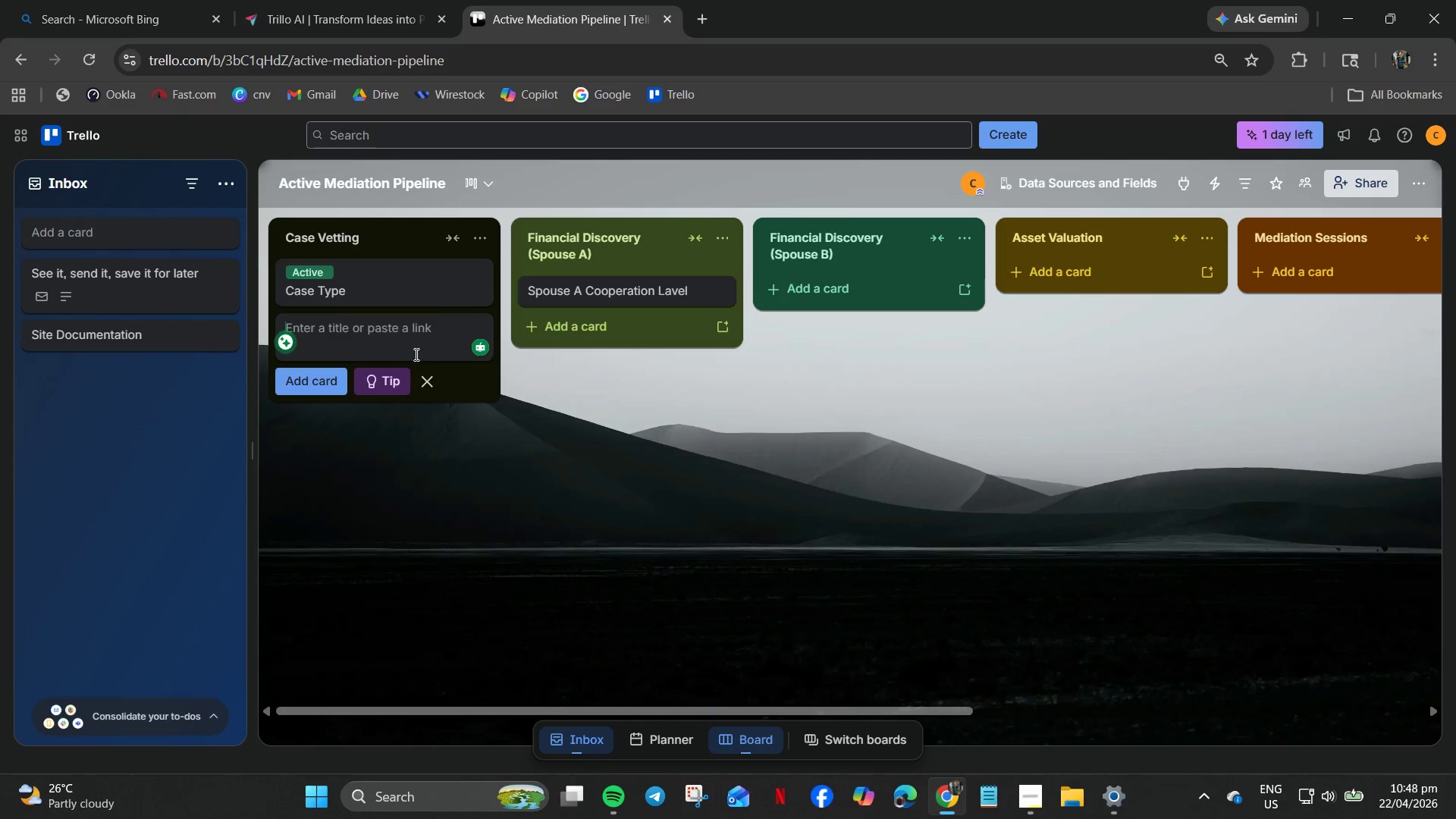 
left_click([334, 379])
 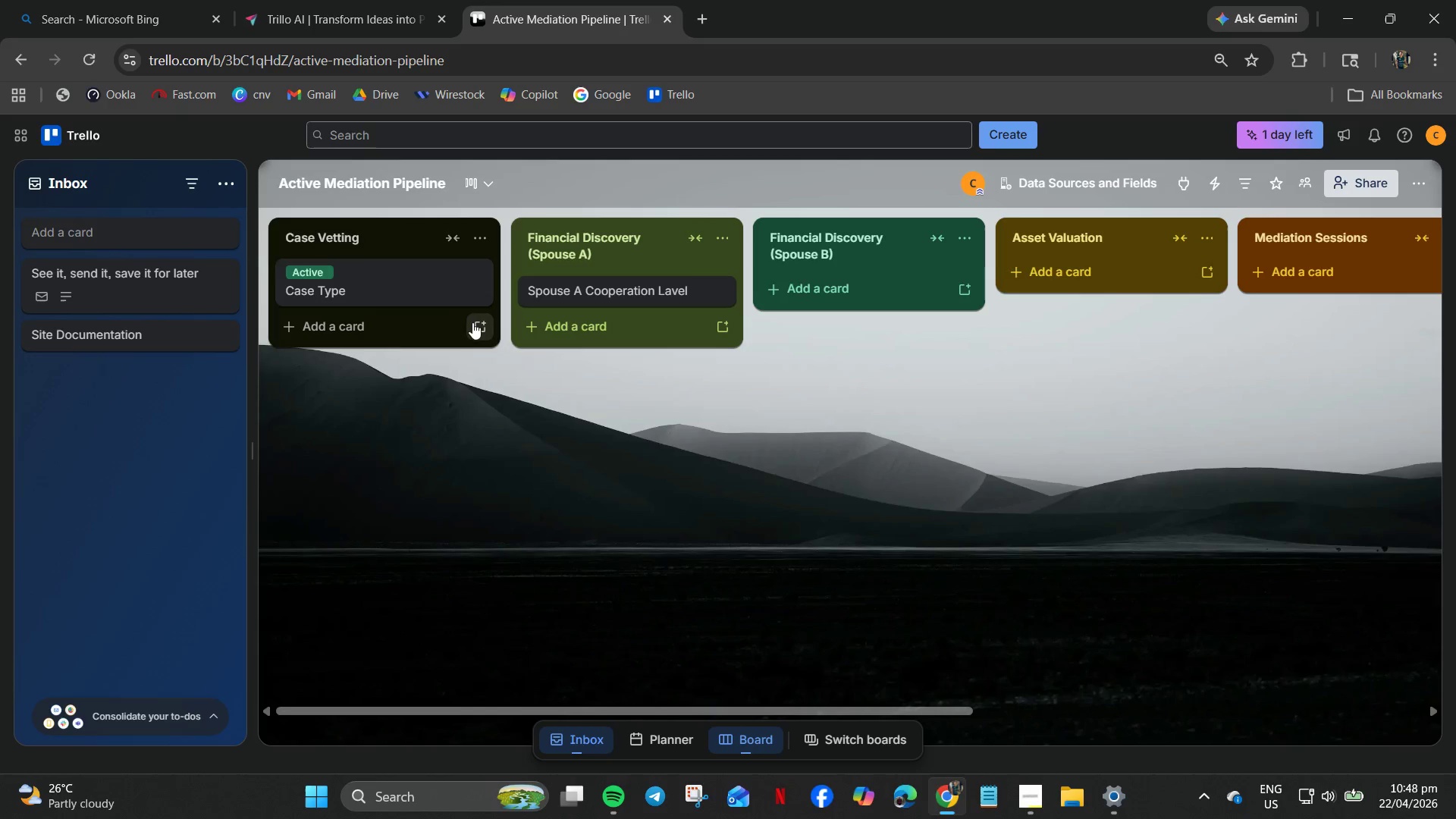 
left_click([388, 326])
 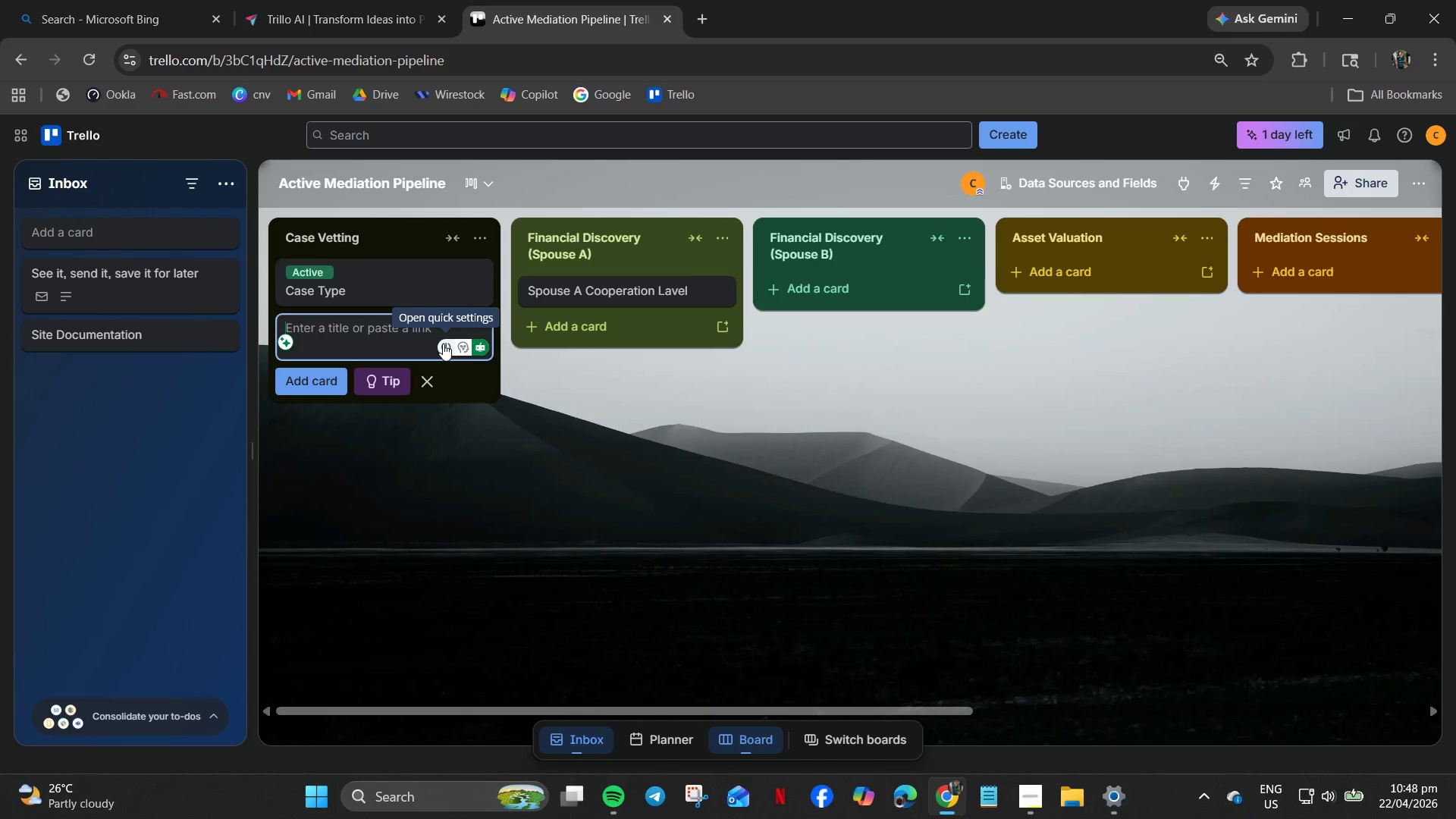 
left_click([384, 337])
 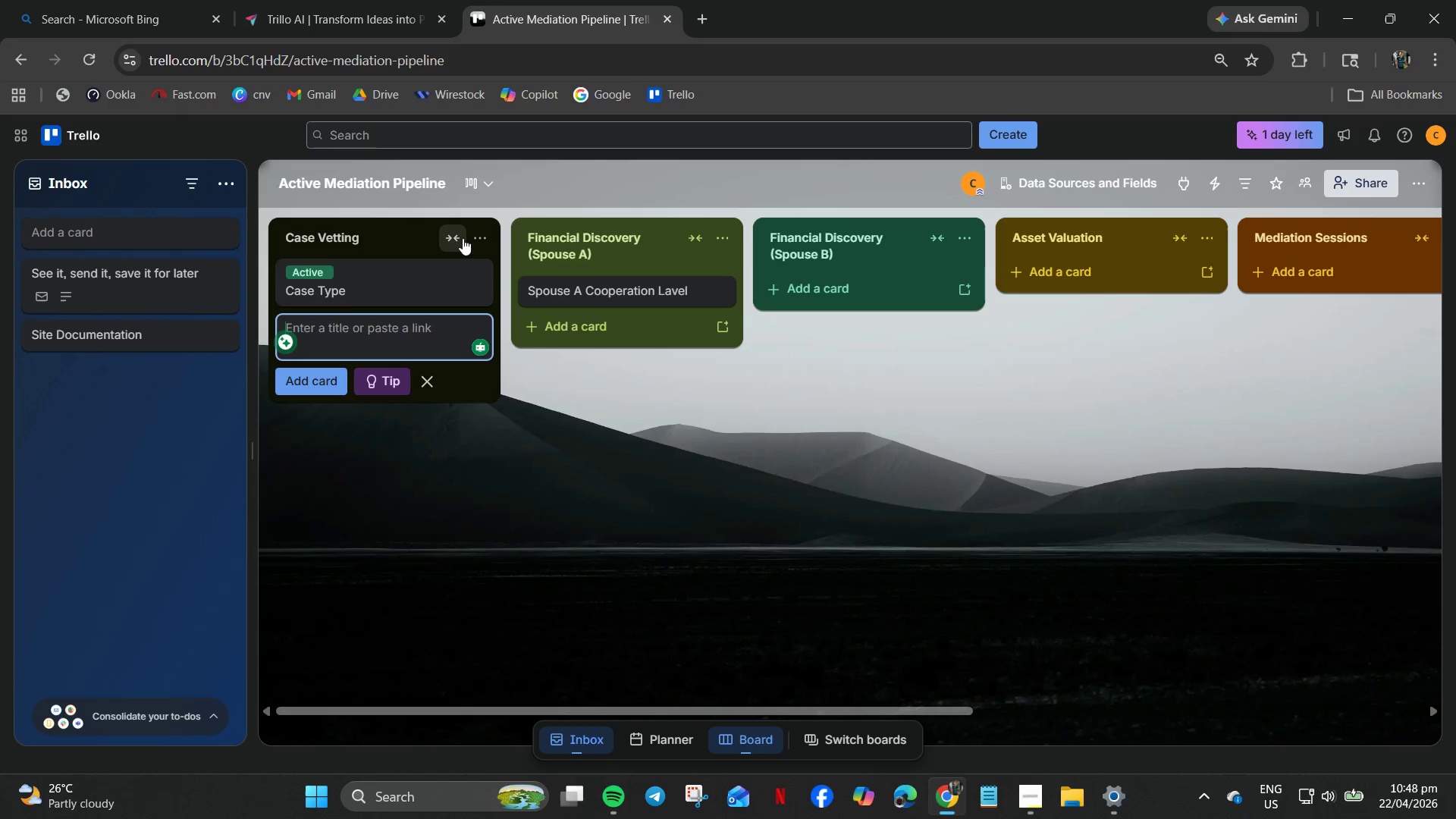 
left_click([481, 237])
 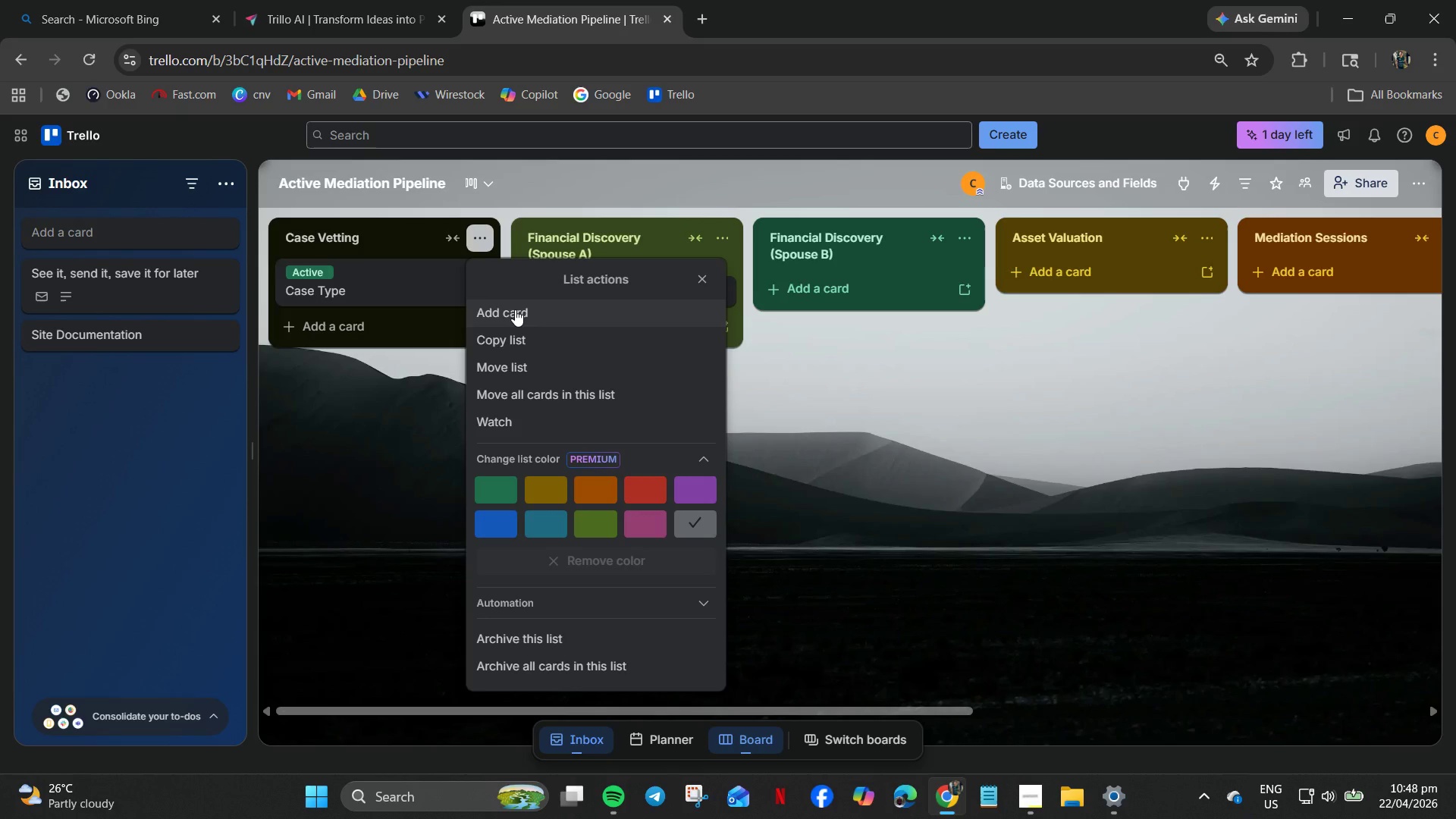 
left_click([513, 309])
 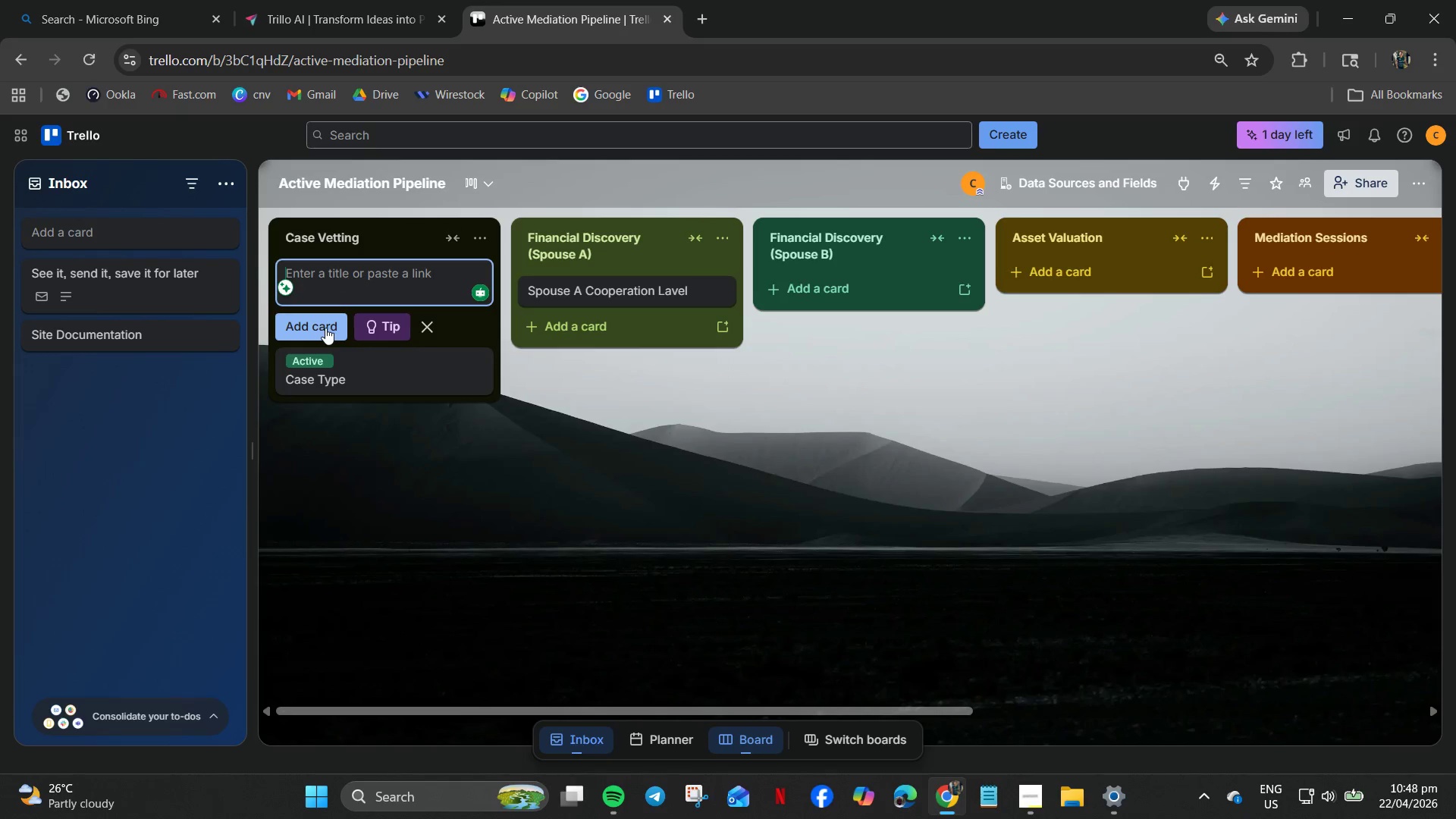 
left_click([320, 326])
 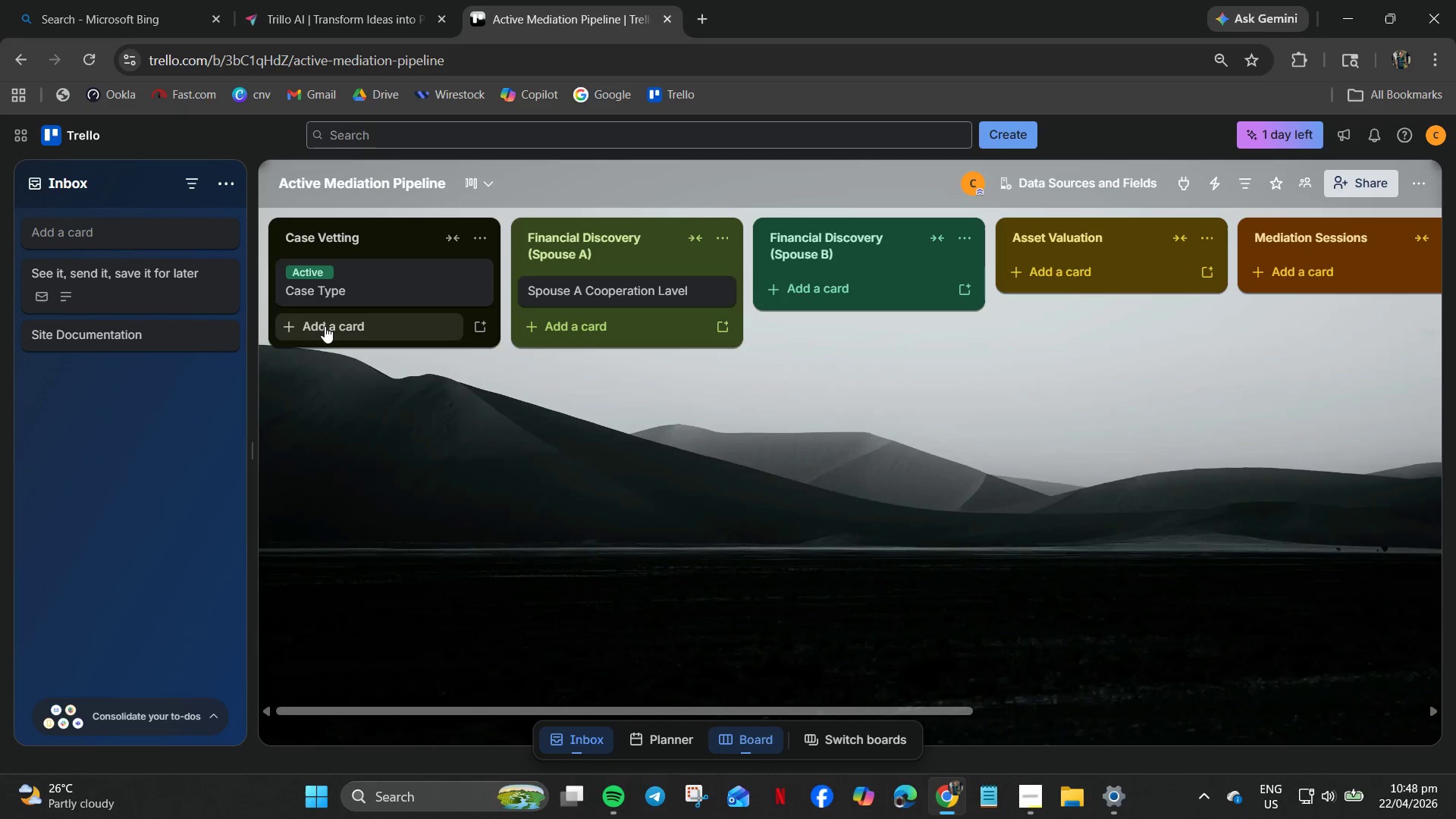 
left_click([294, 329])
 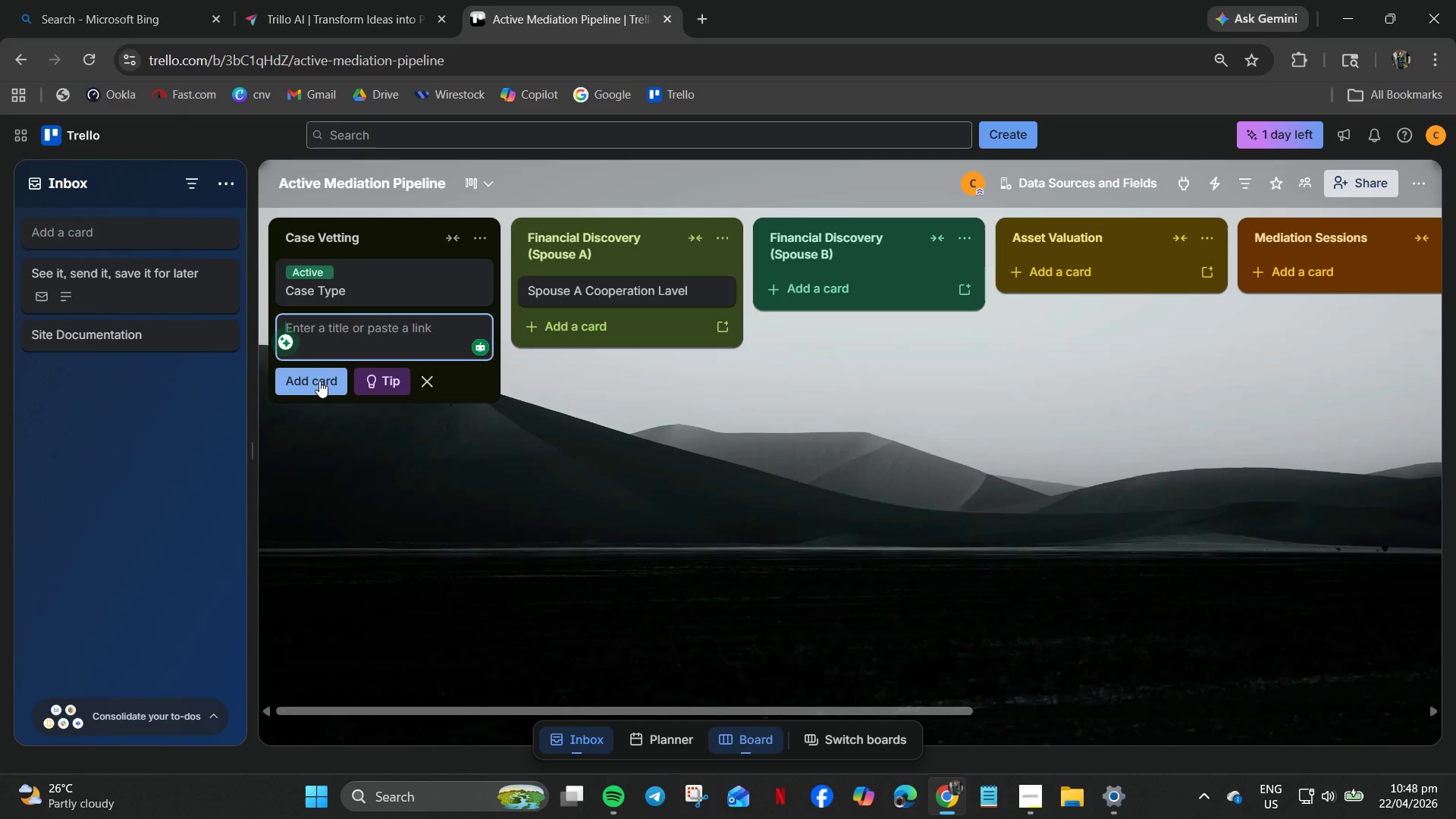 
left_click([315, 381])
 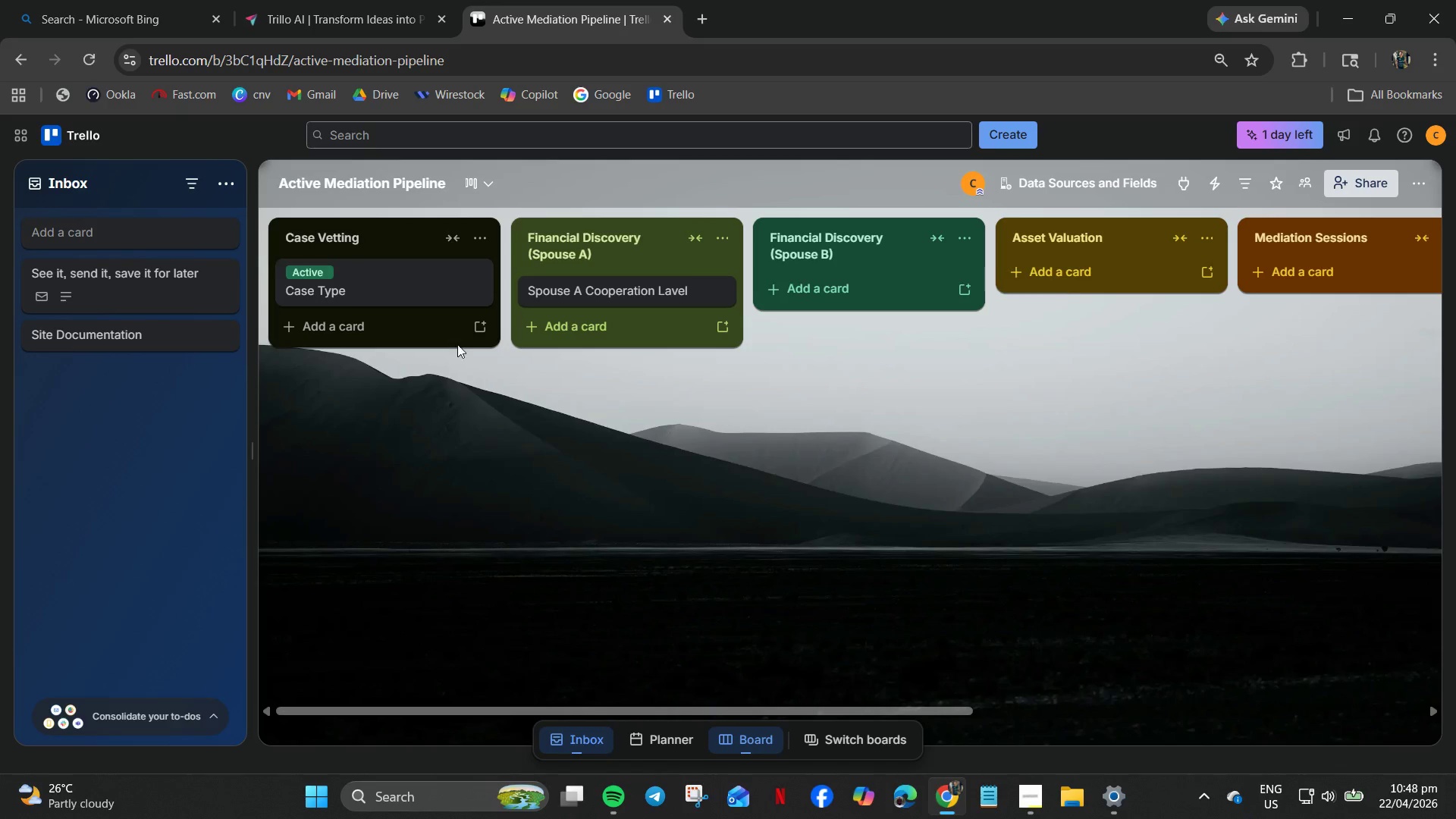 
left_click([491, 329])
 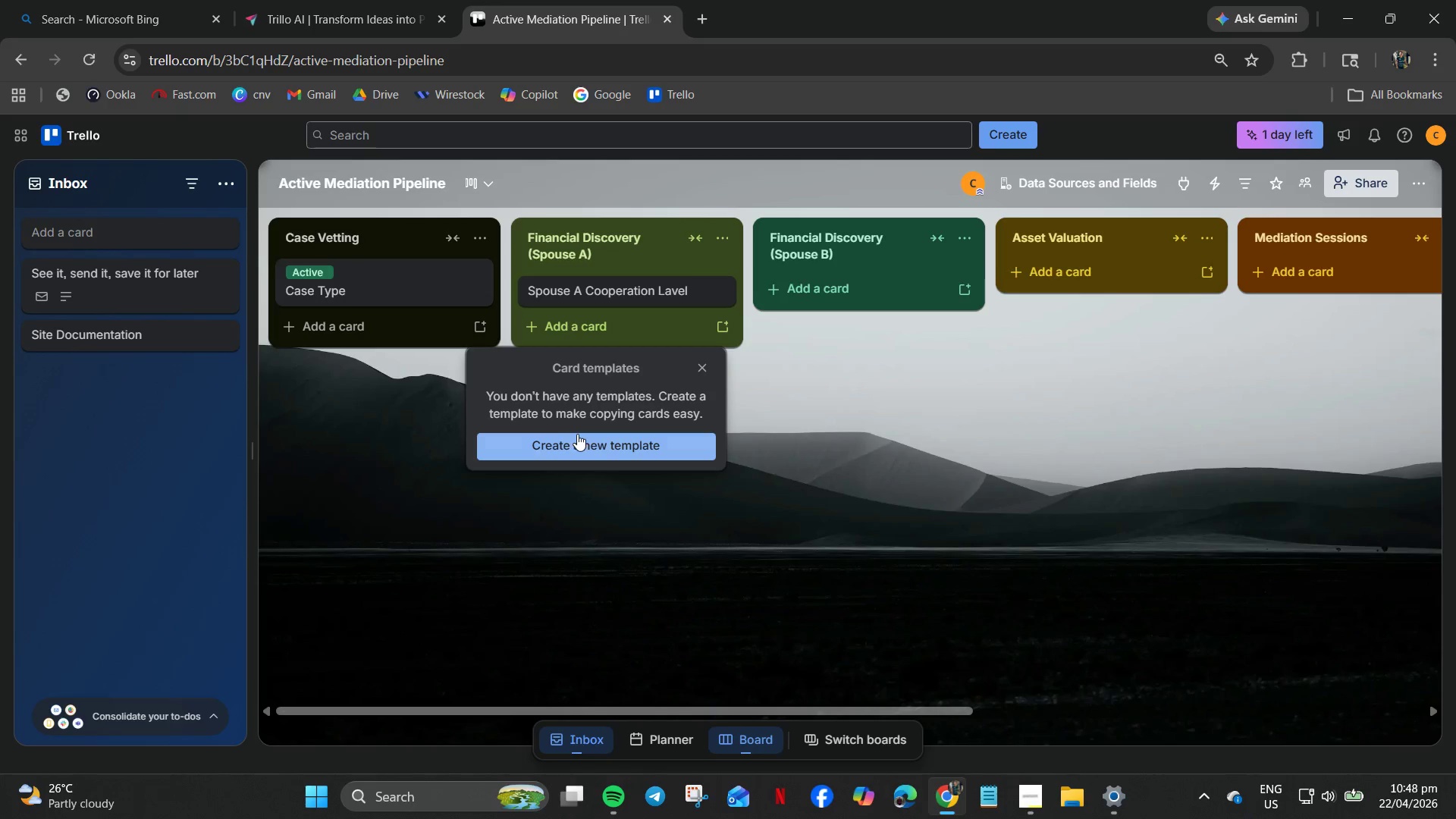 
left_click([577, 434])
 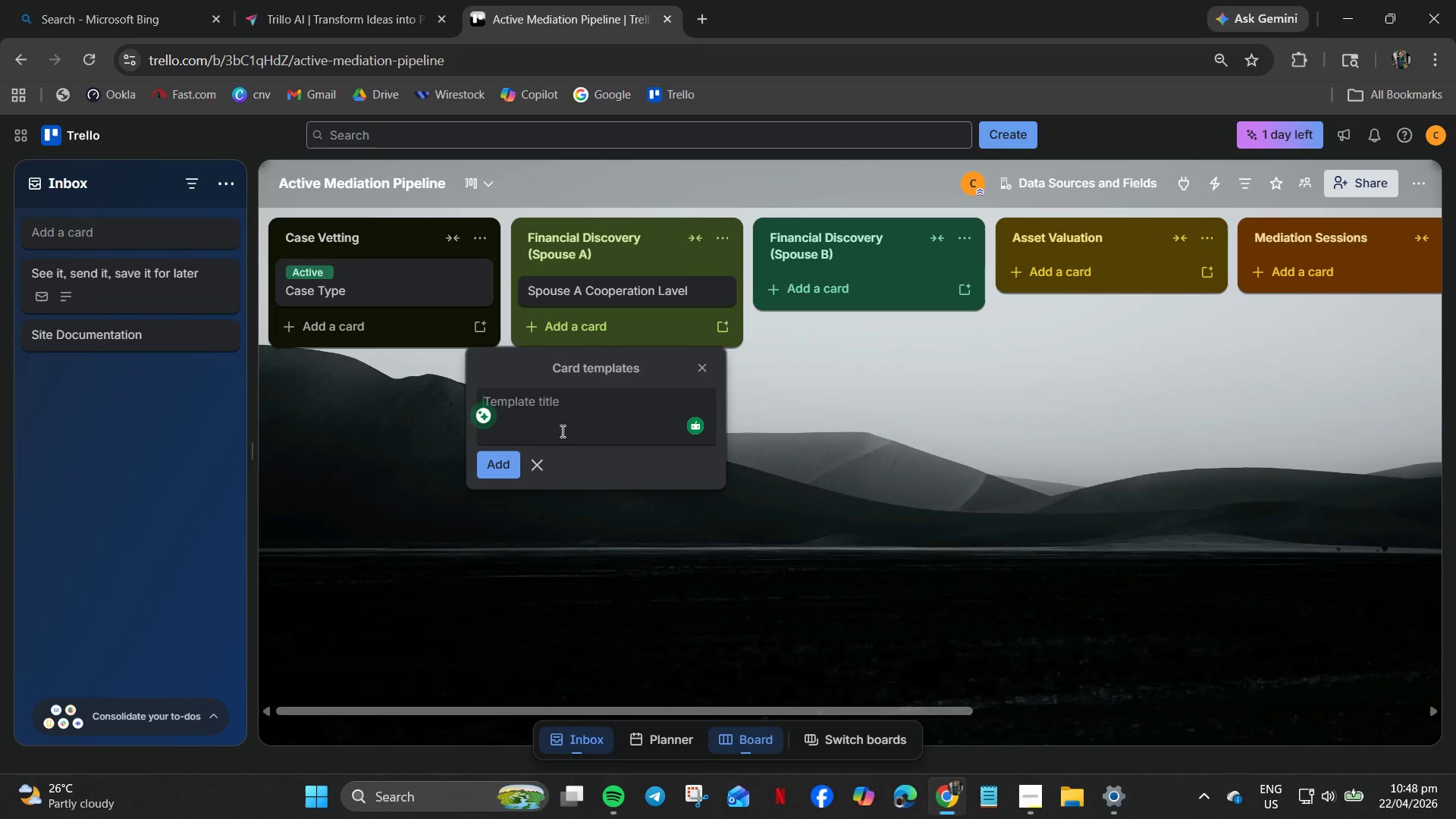 
left_click([494, 465])
 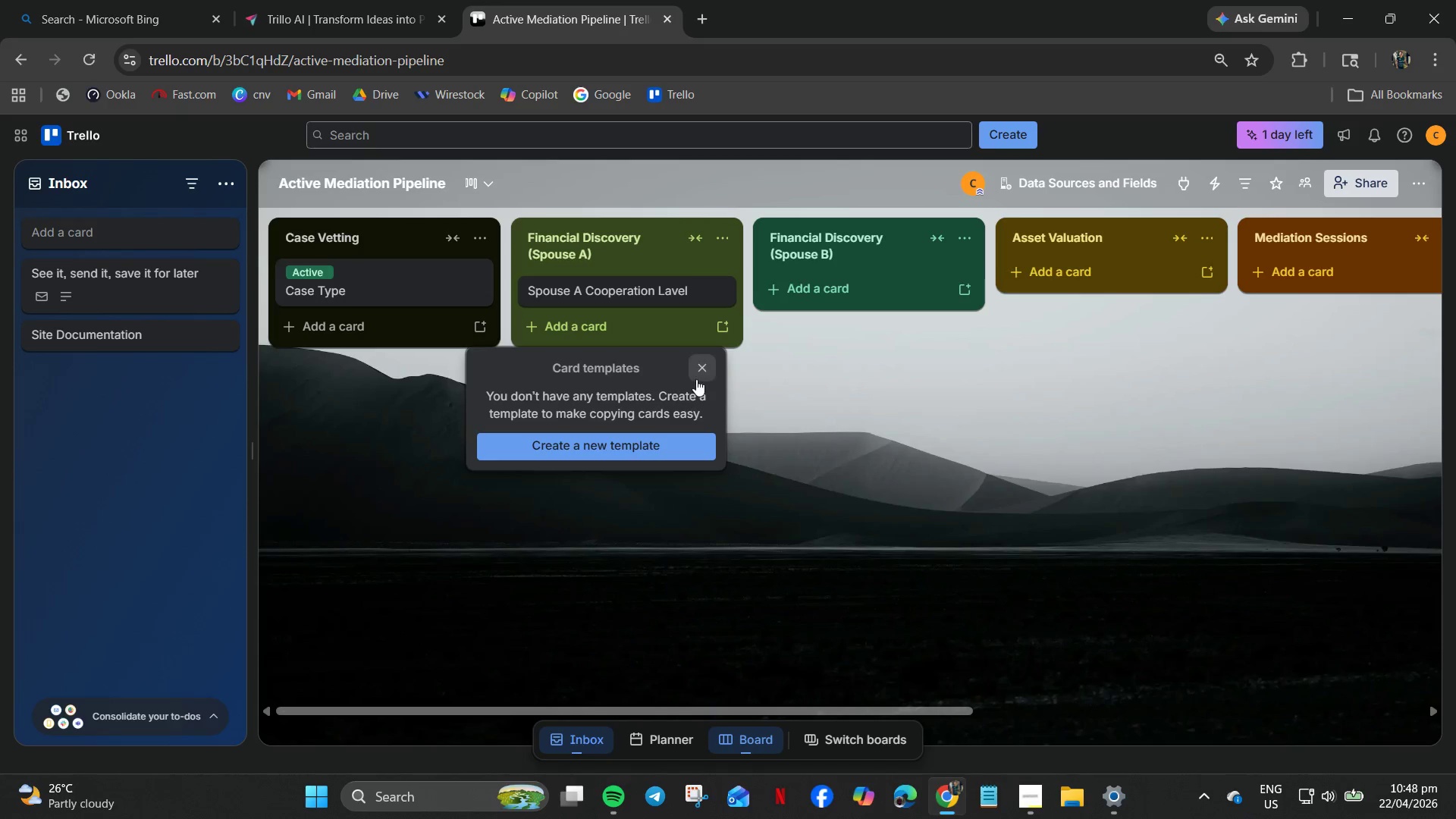 
left_click([617, 455])
 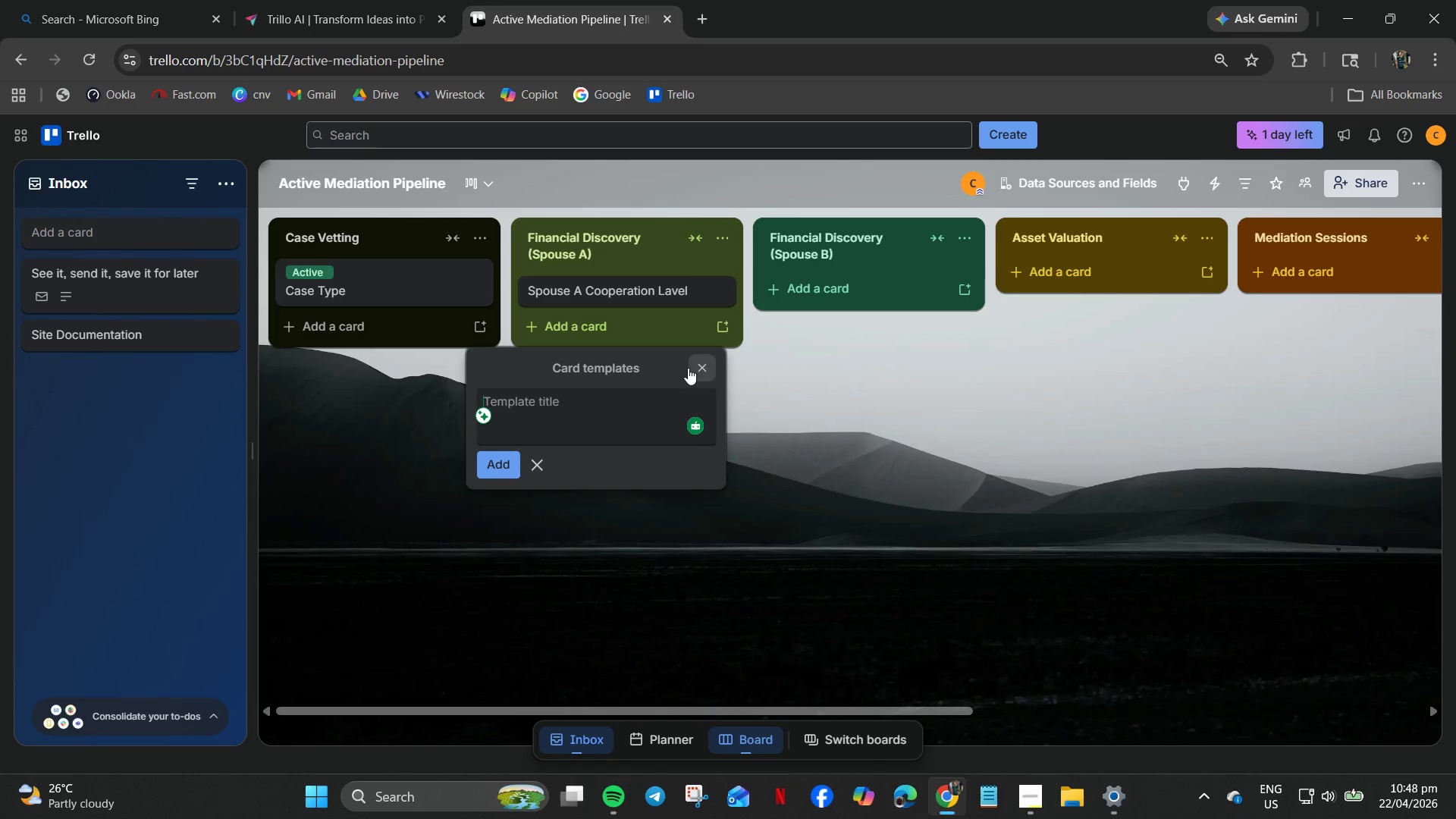 
left_click([698, 368])
 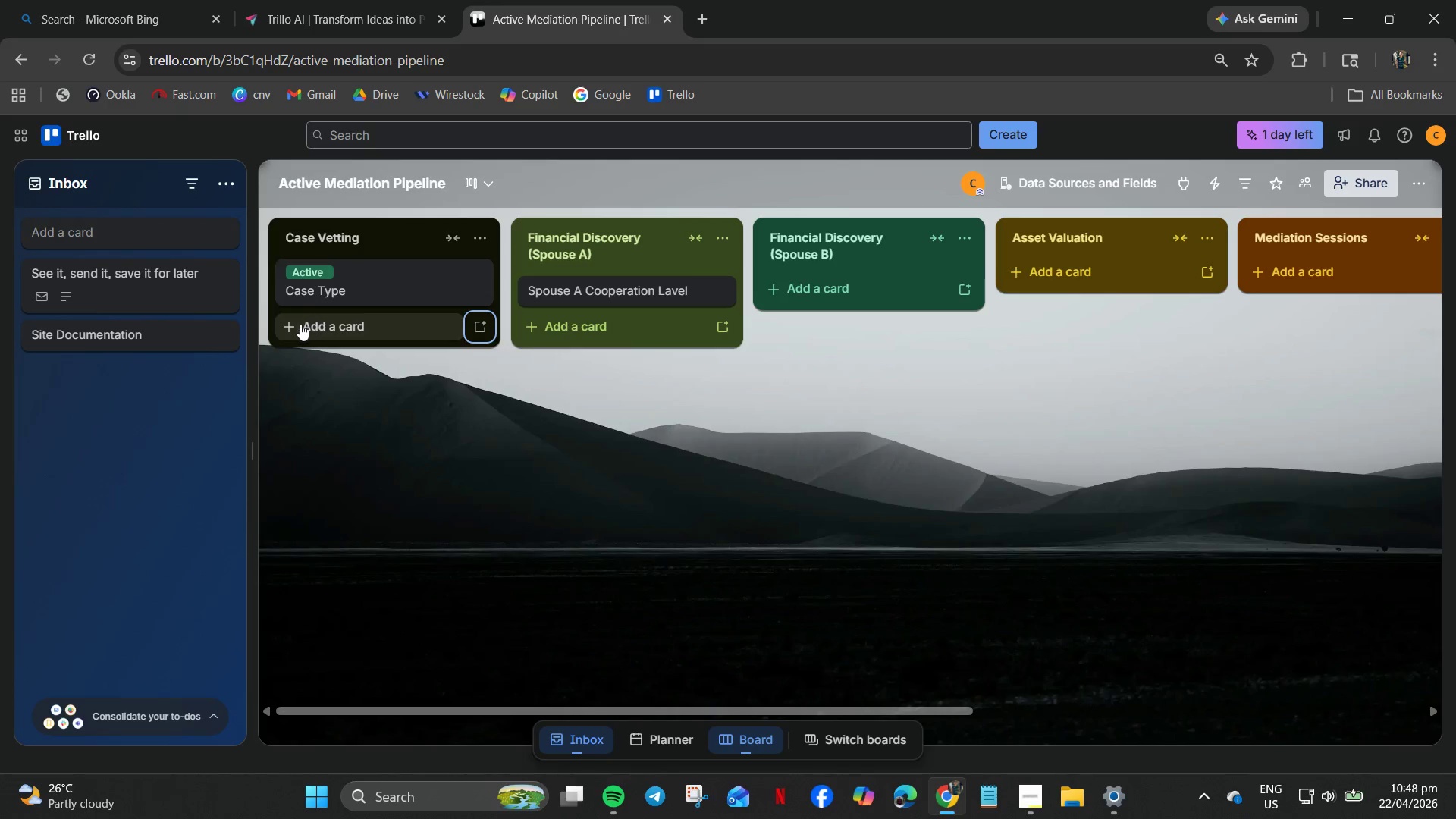 
left_click([286, 331])
 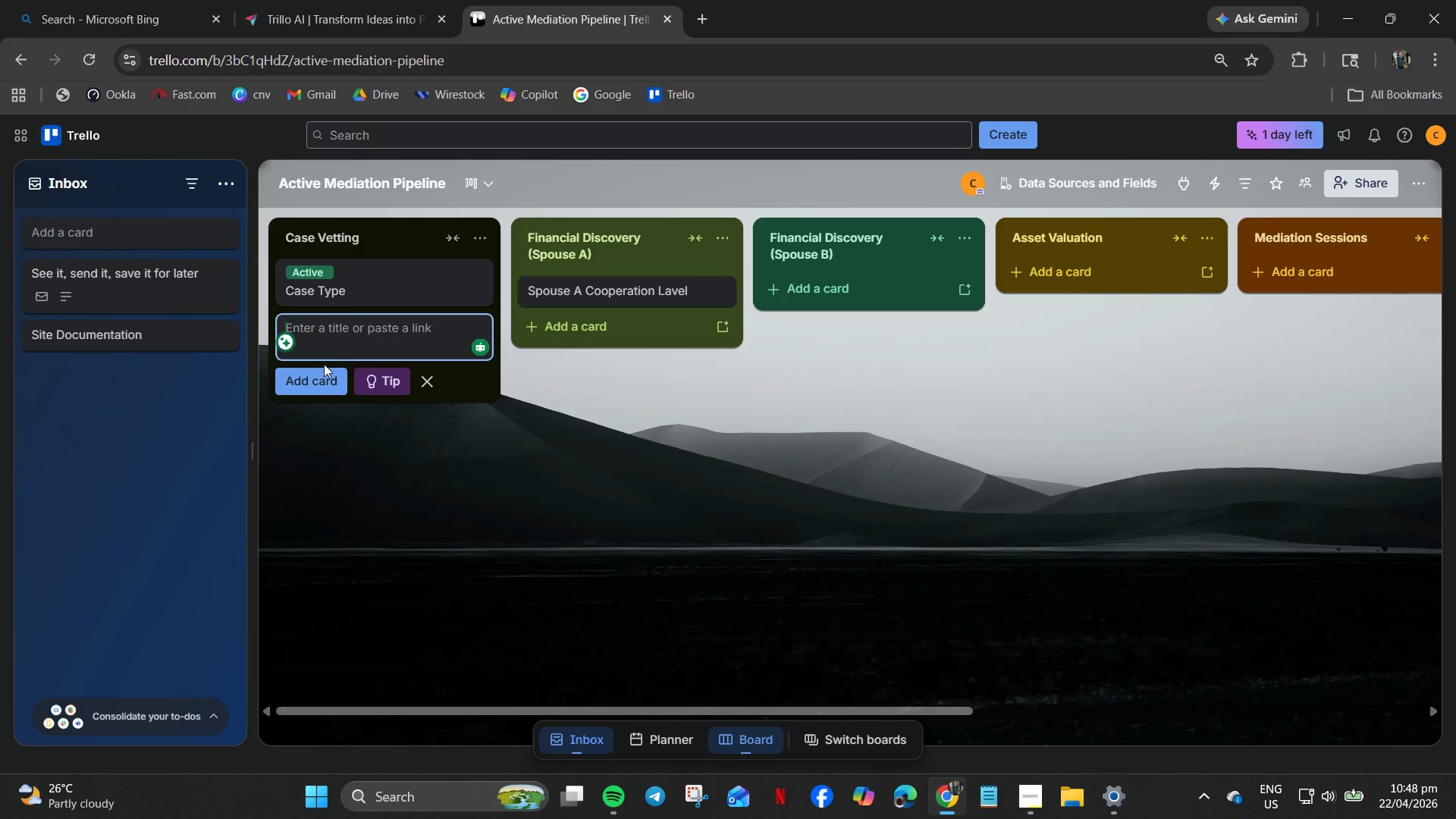 
left_click([293, 385])
 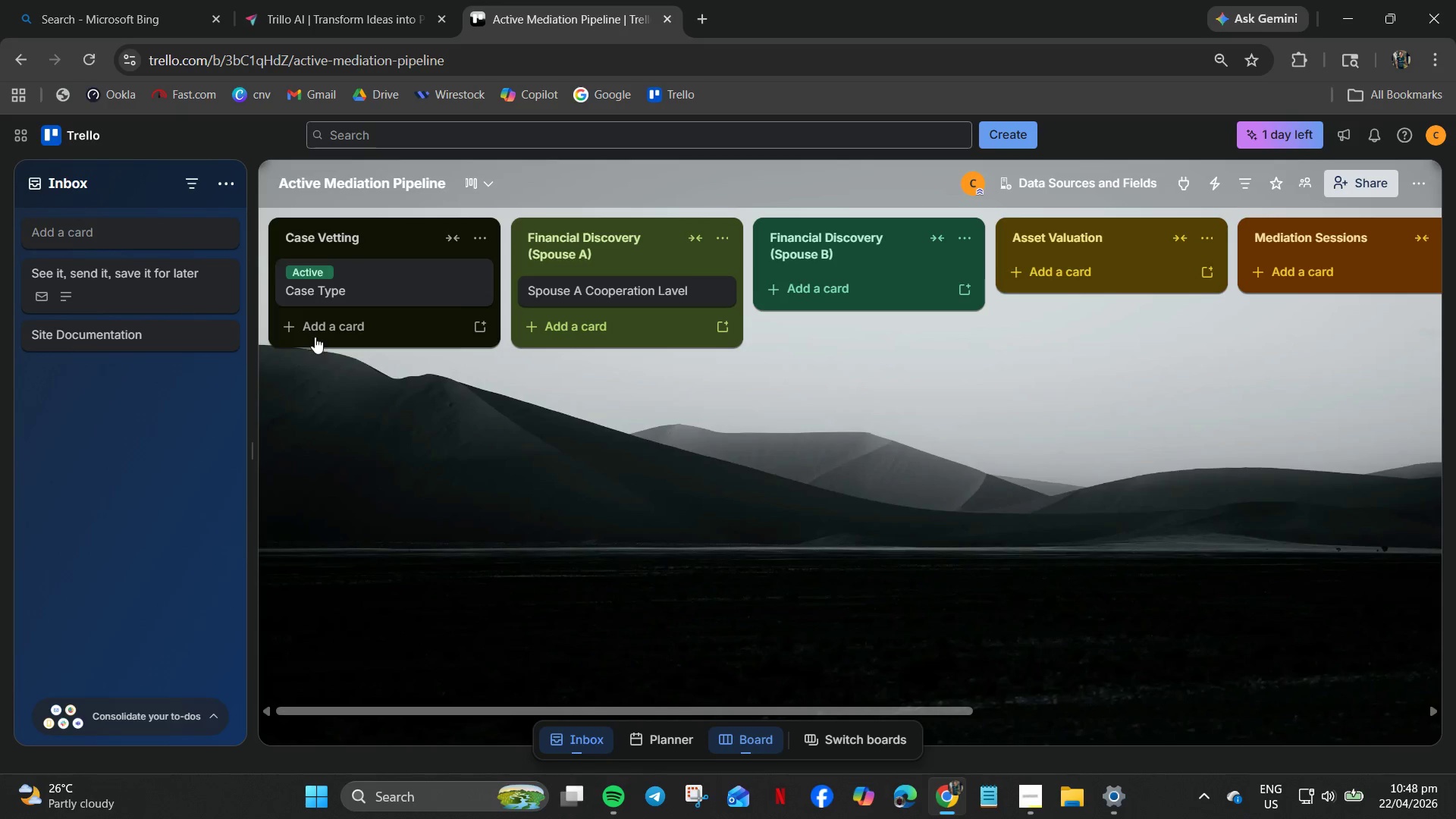 
left_click([308, 325])
 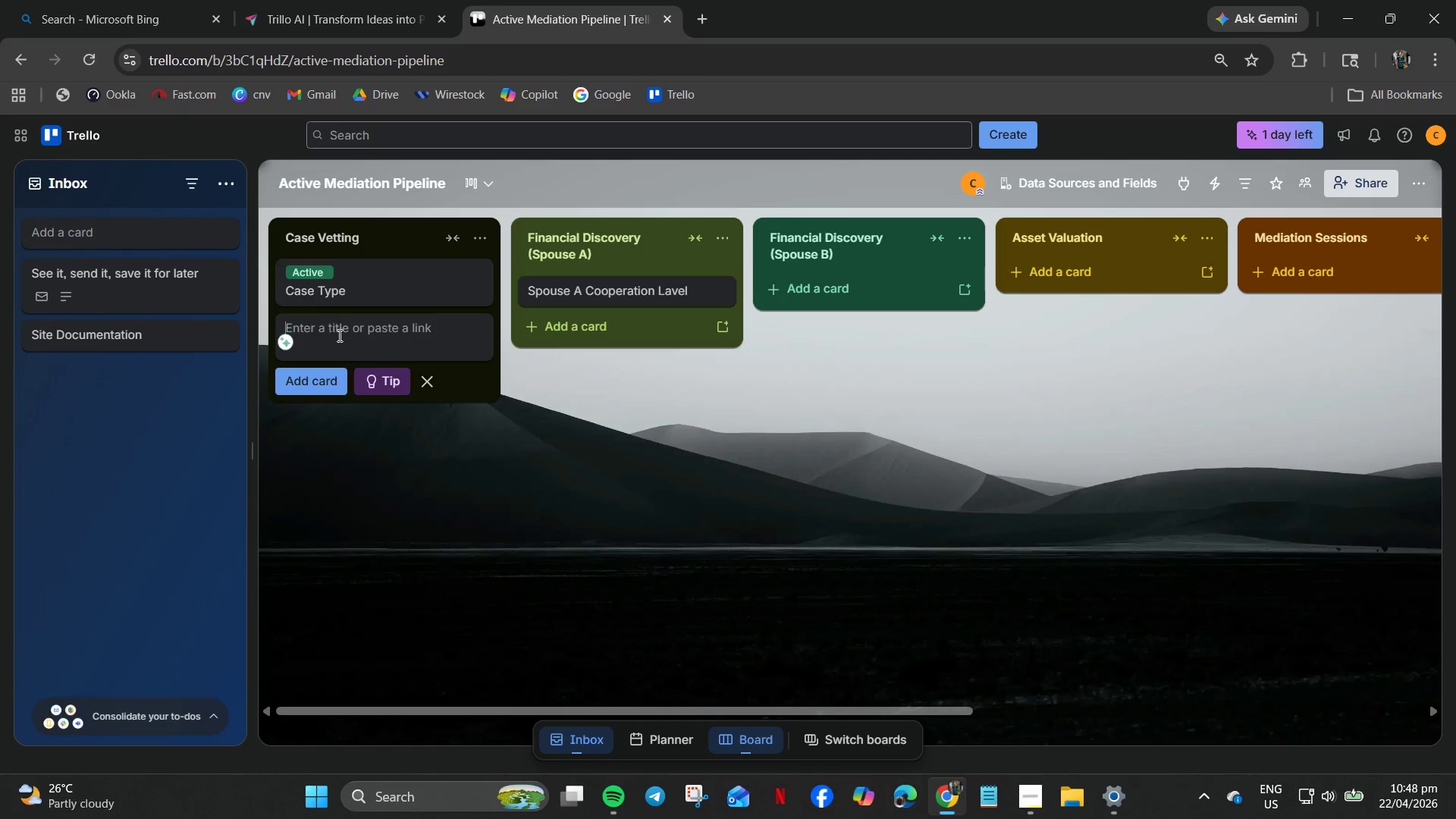 
right_click([348, 335])
 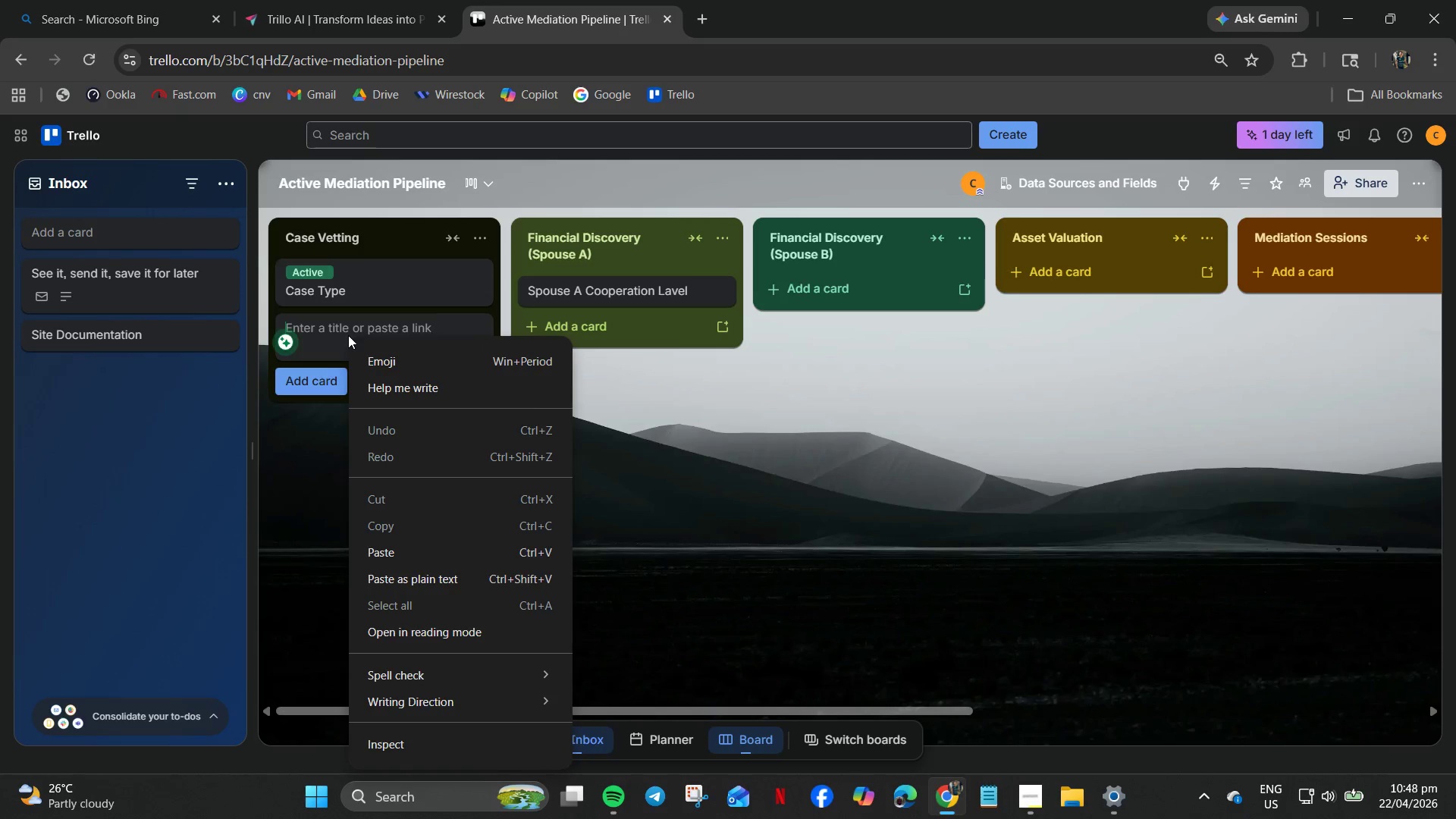 
left_click([344, 331])
 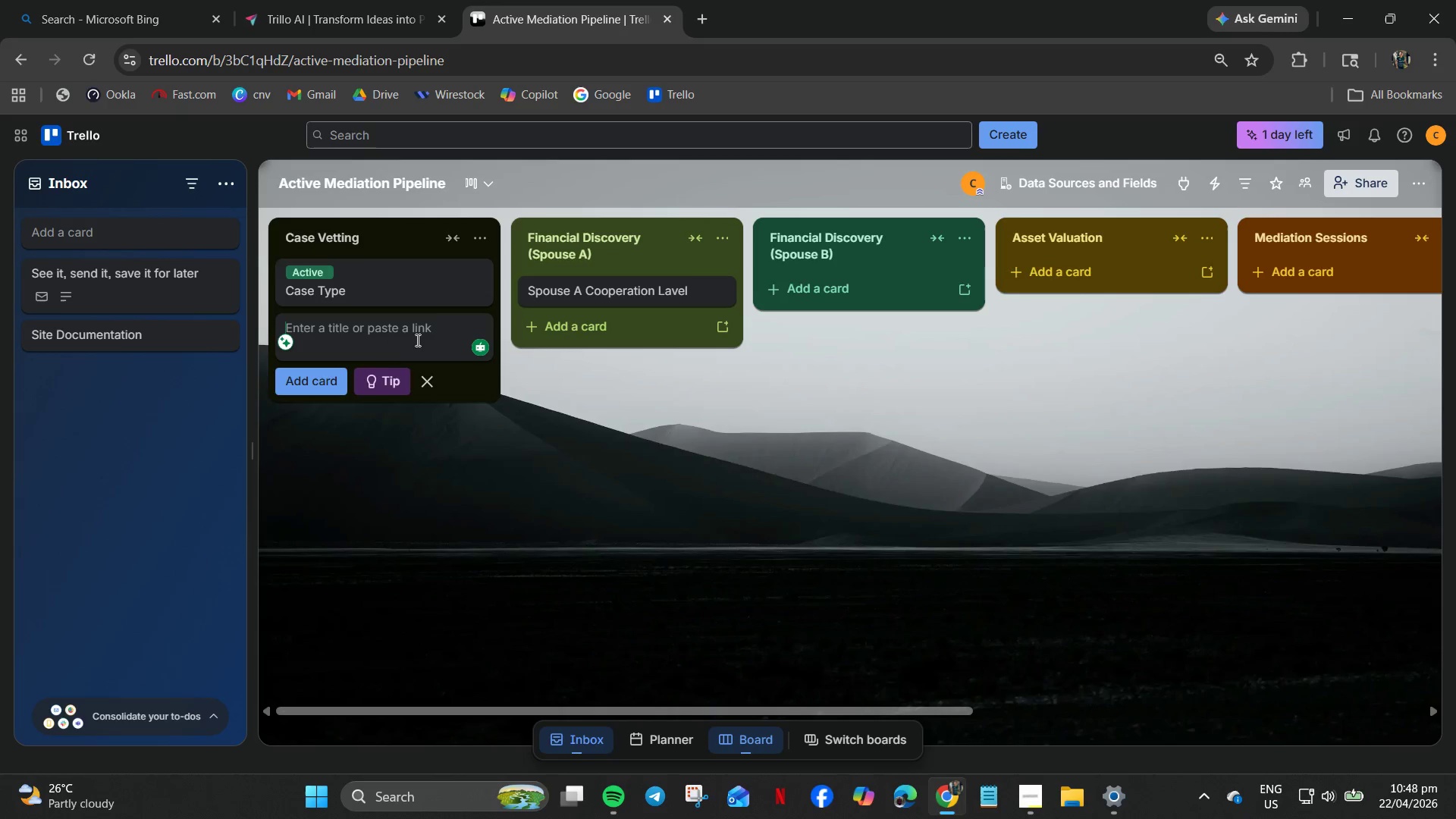 
left_click([378, 387])
 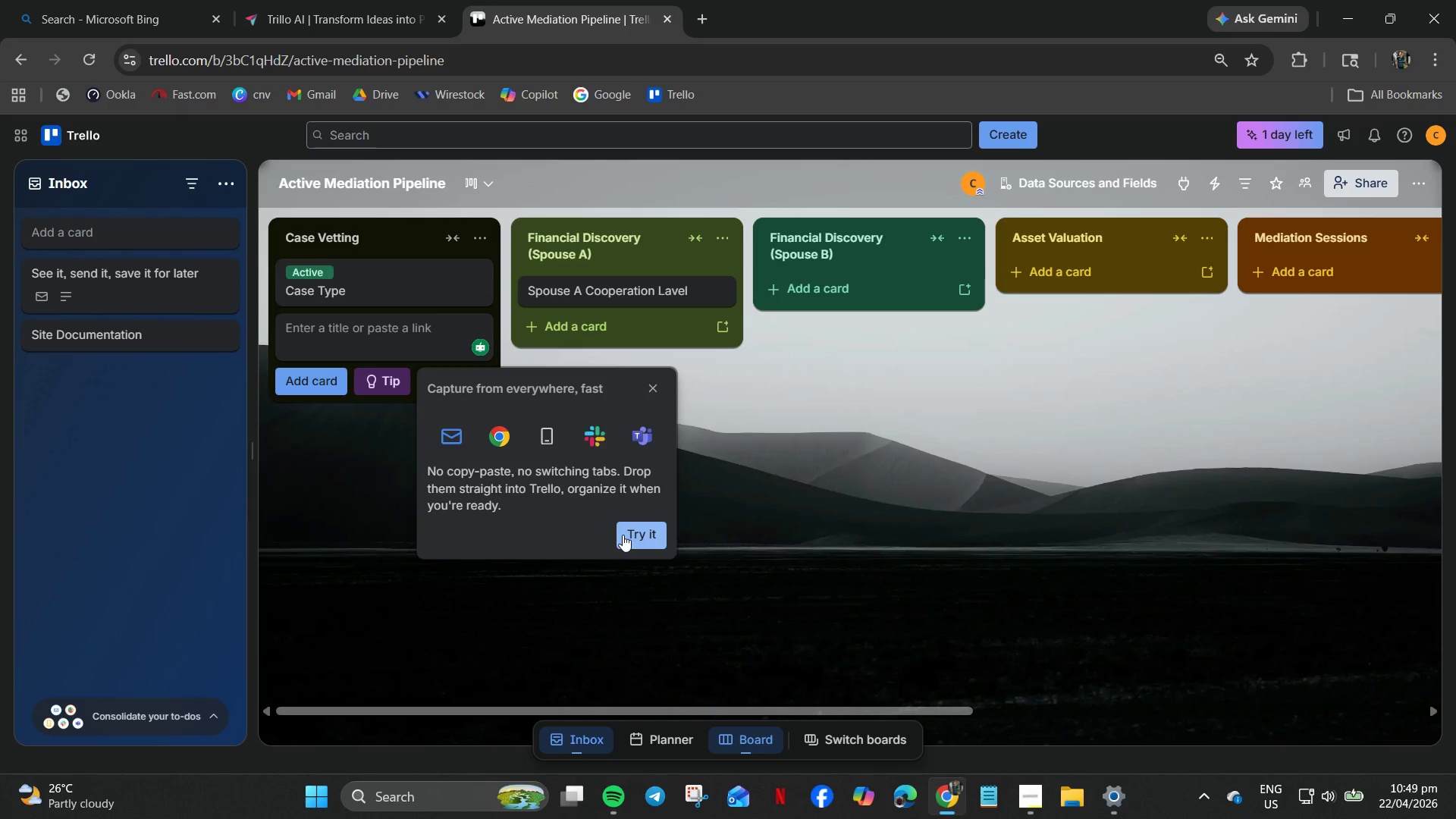 
wait(8.11)
 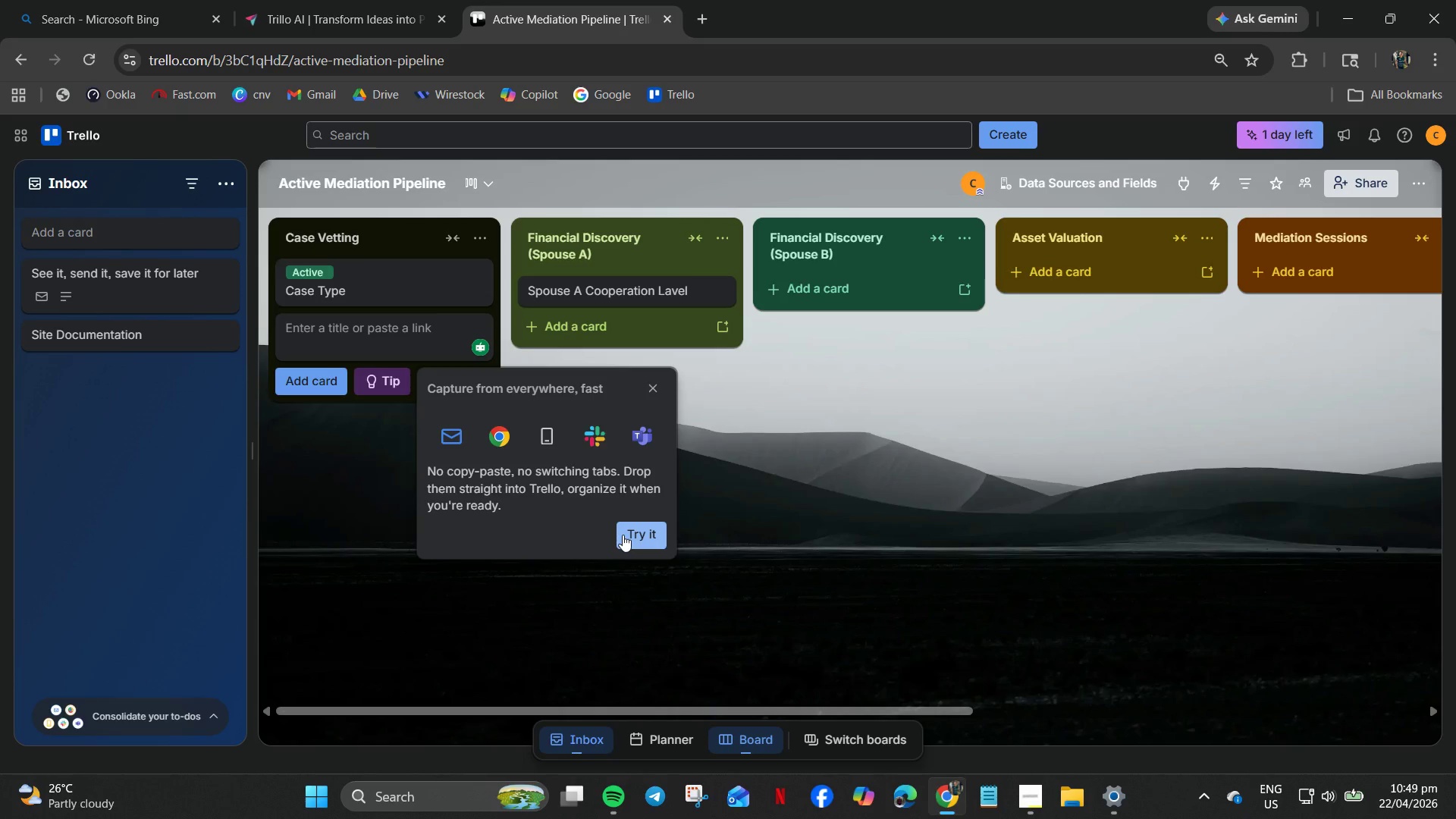 
left_click([623, 535])
 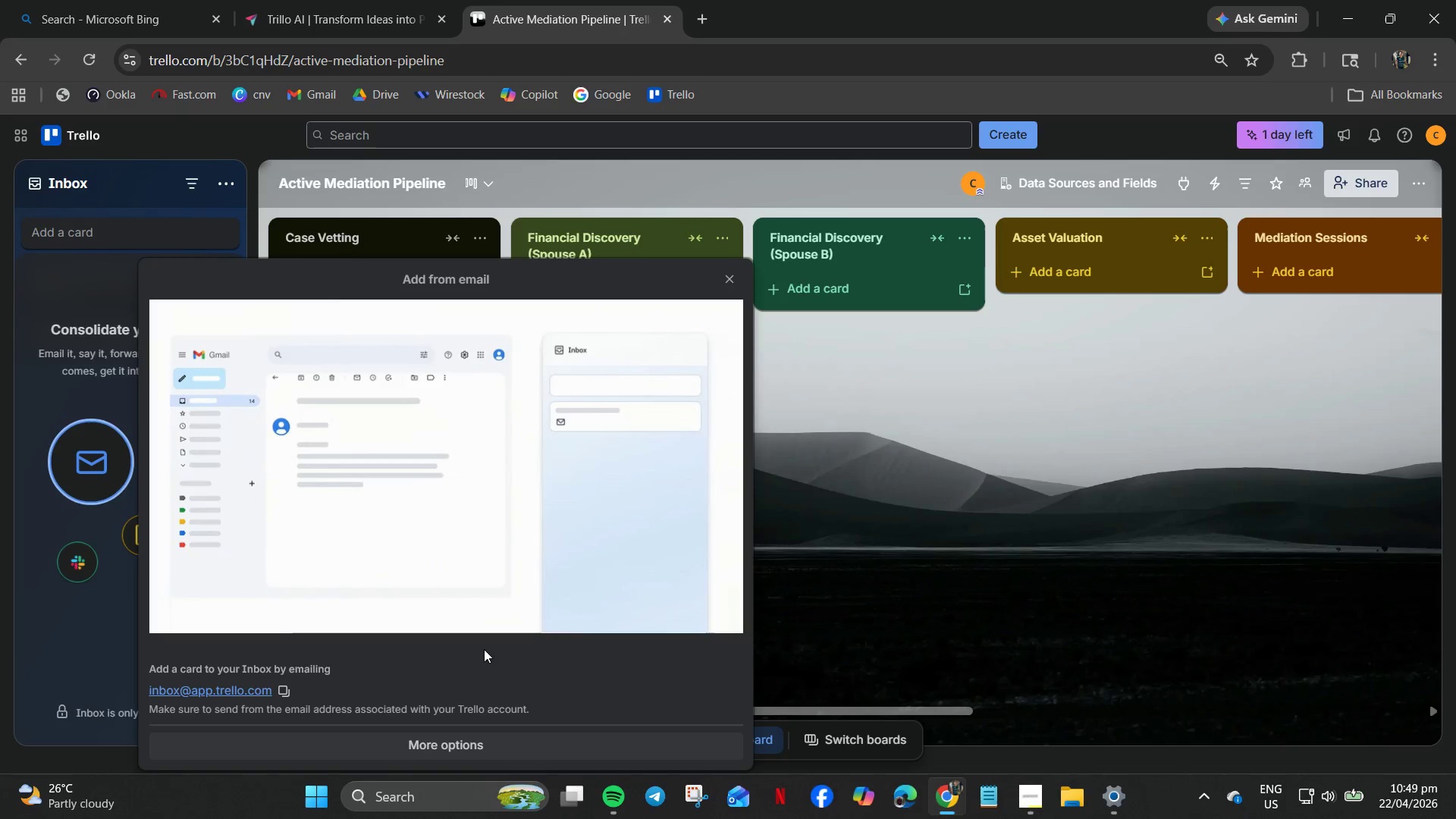 
wait(20.73)
 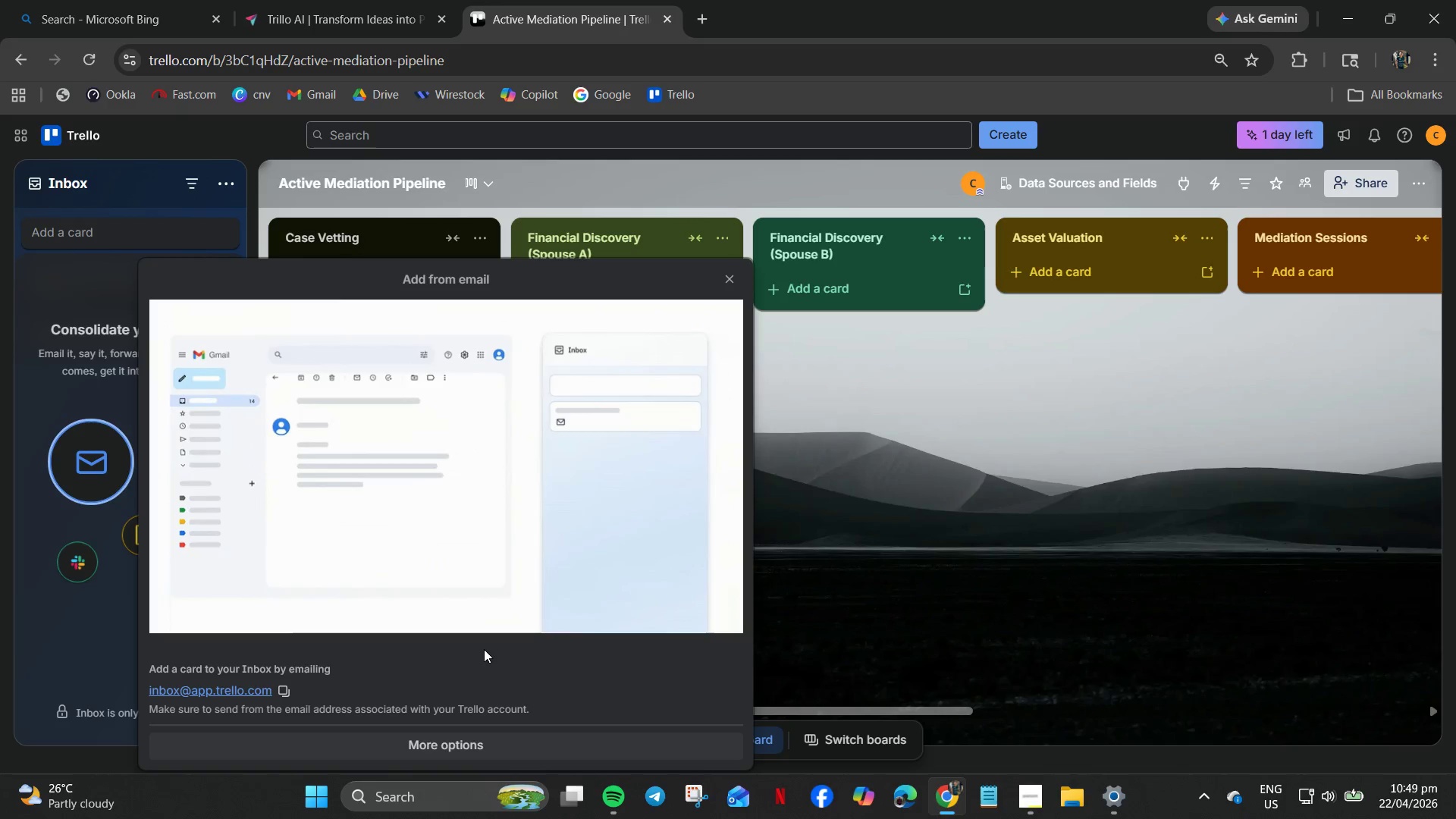 
left_click([729, 278])
 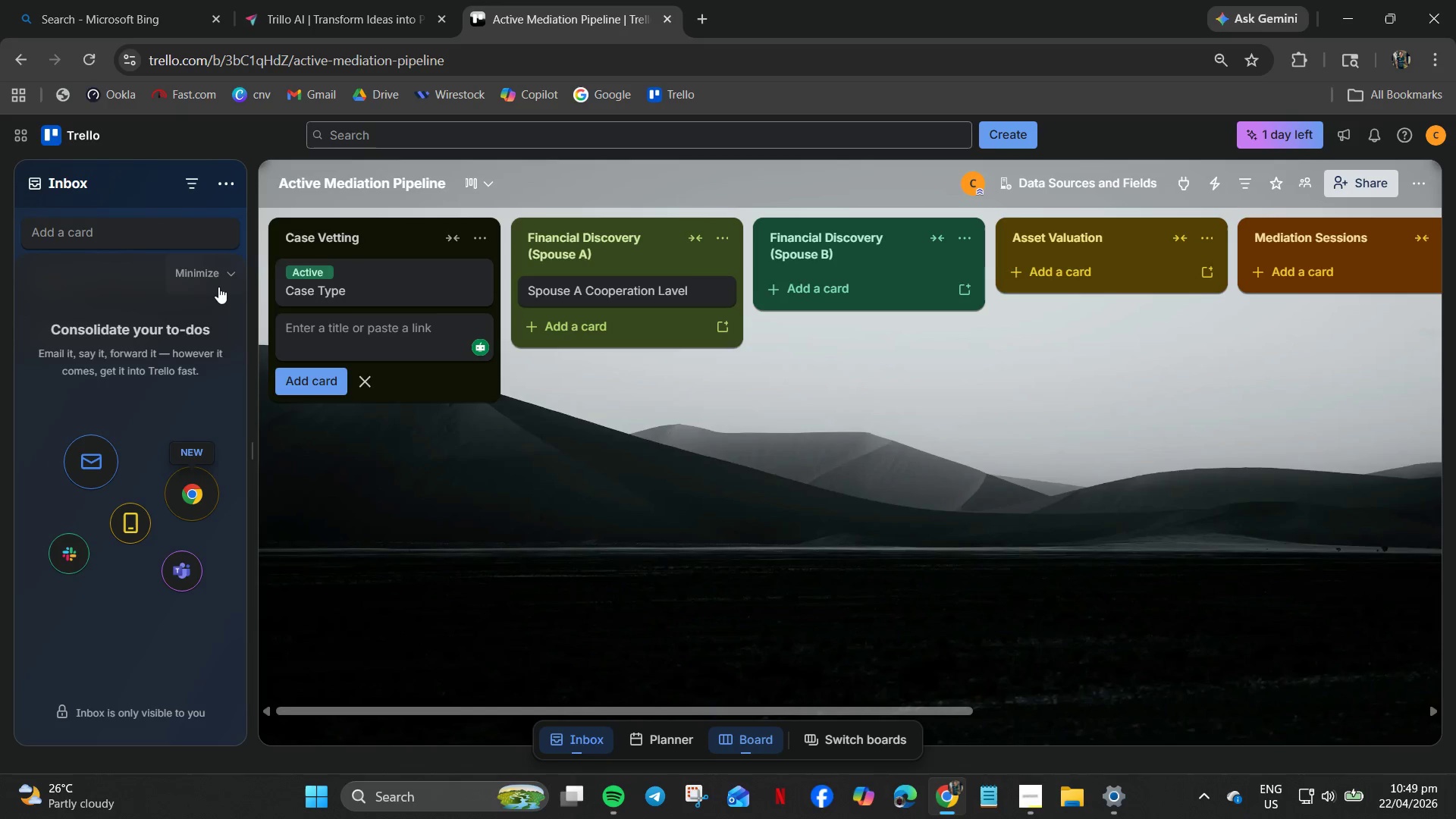 
left_click([221, 280])
 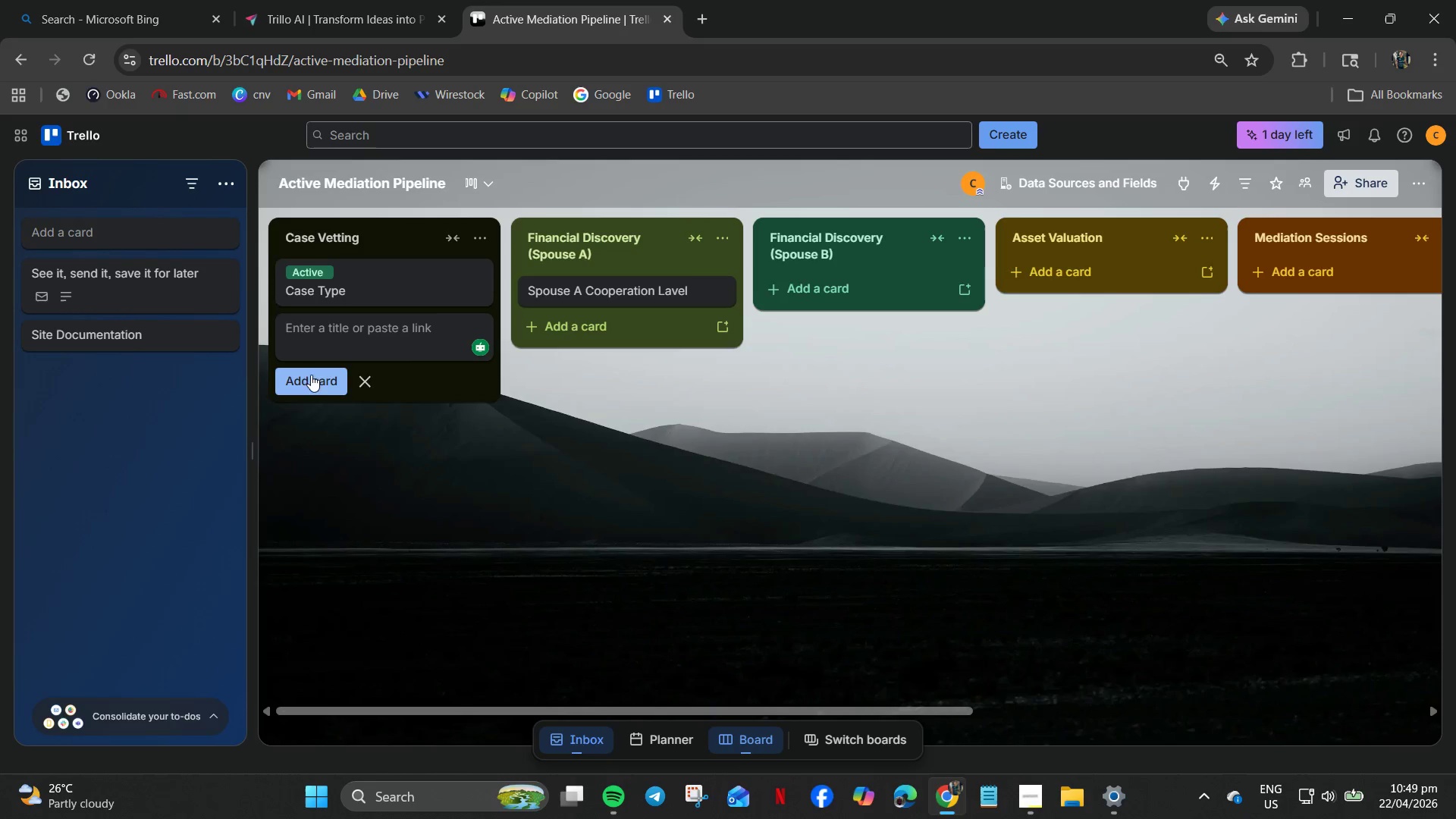 
right_click([311, 334])
 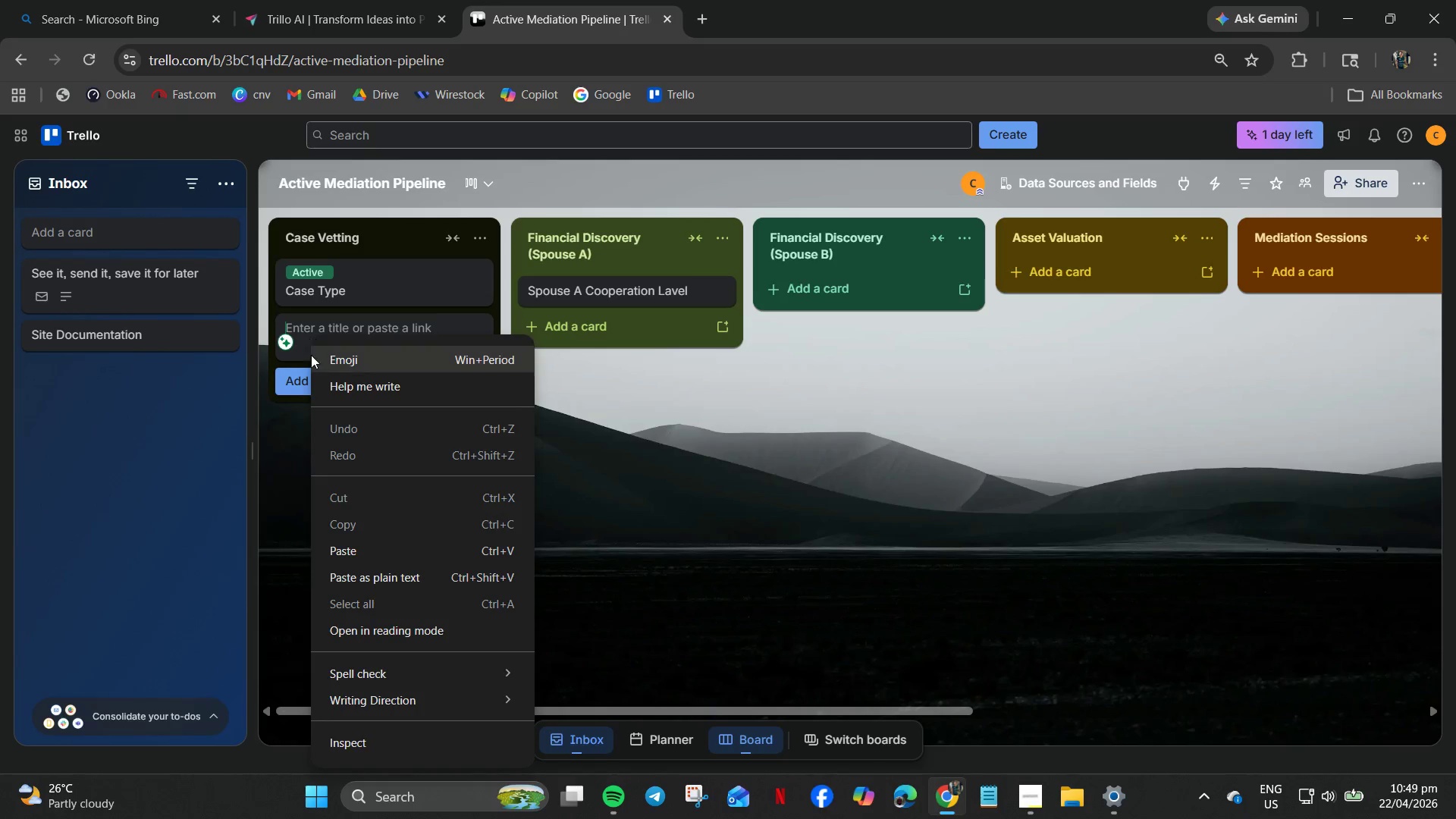 
left_click_drag(start_coordinate=[290, 391], to_coordinate=[287, 389])
 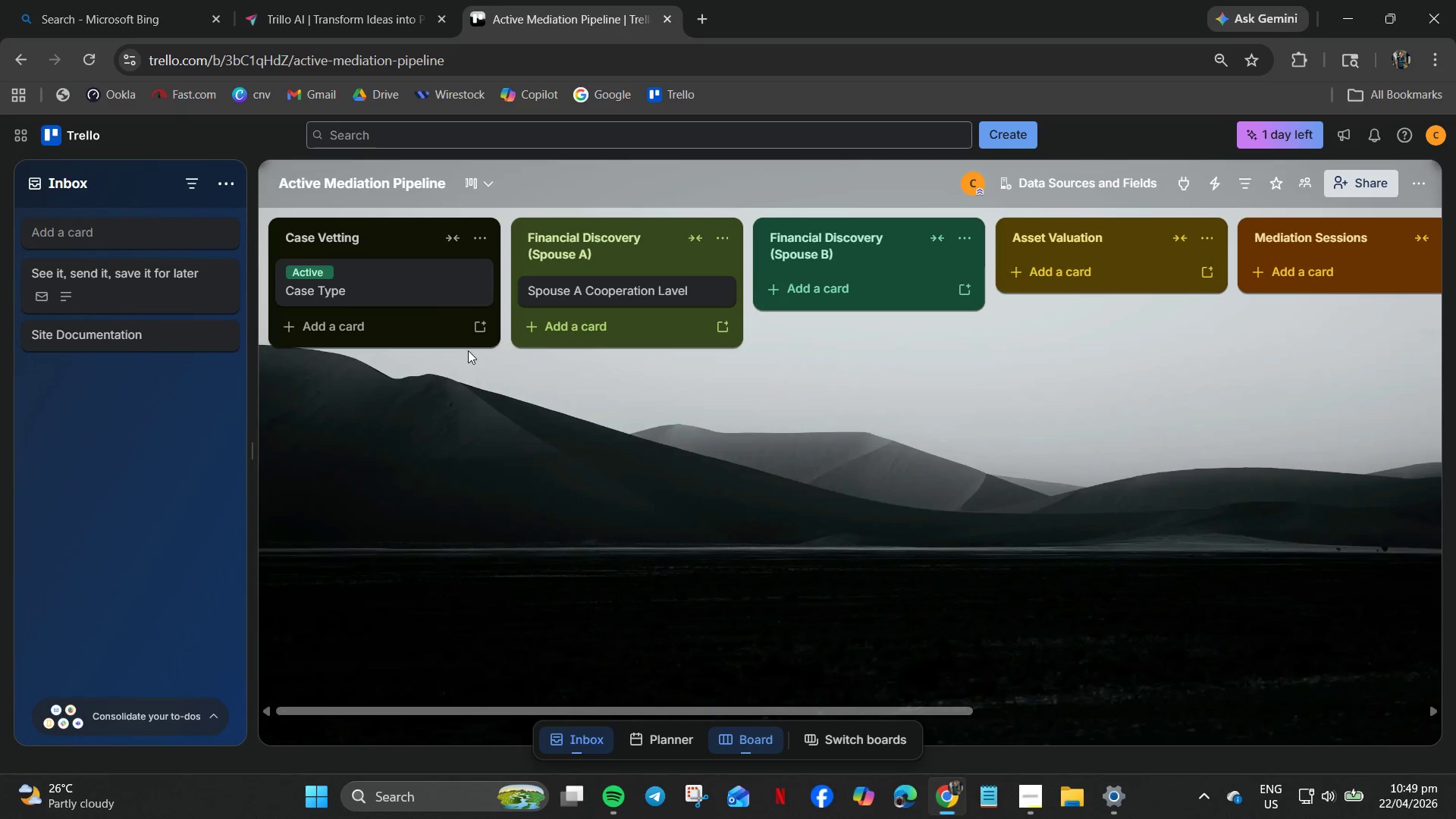 
left_click_drag(start_coordinate=[454, 335], to_coordinate=[448, 332])
 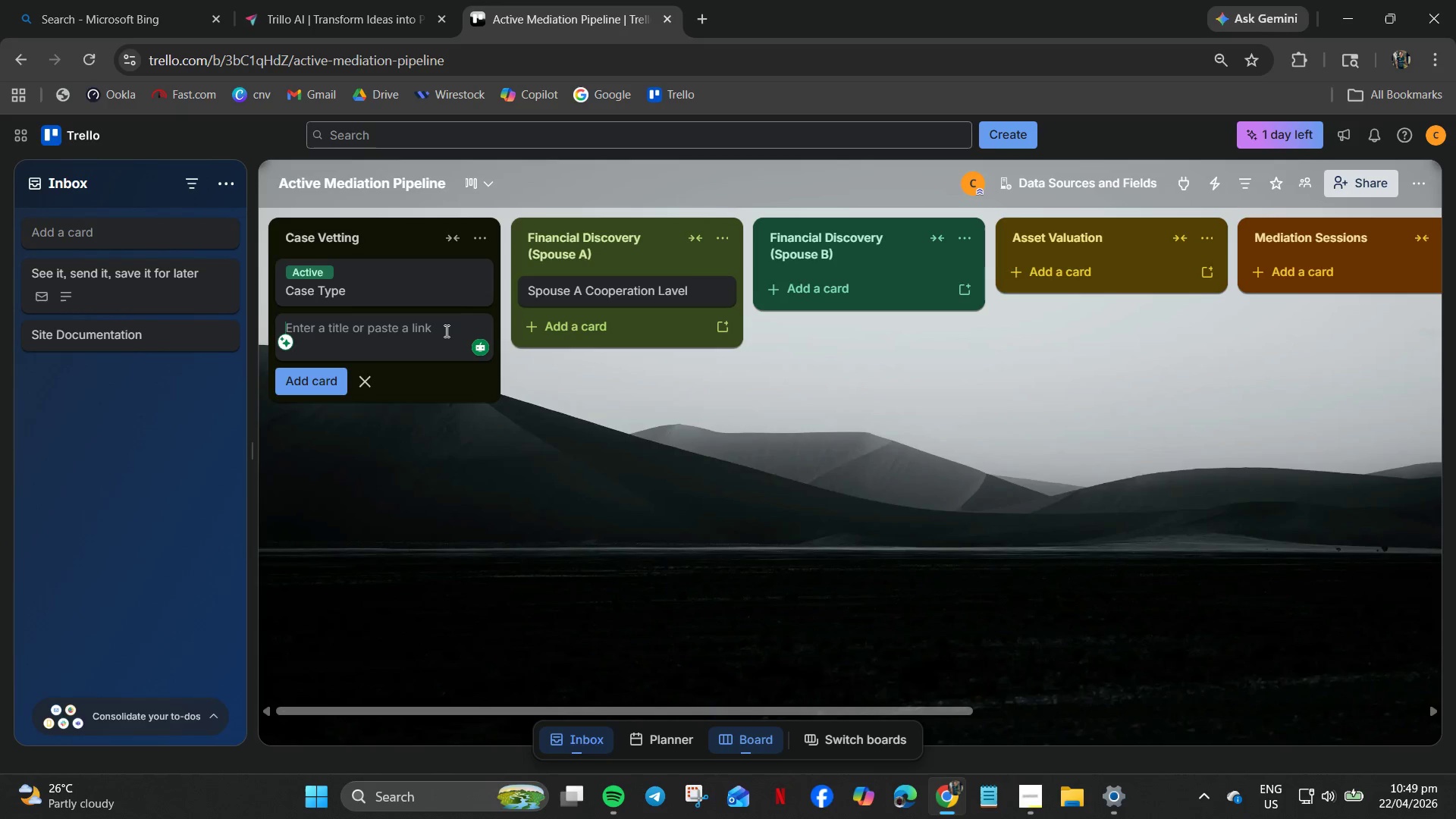 
left_click([445, 331])
 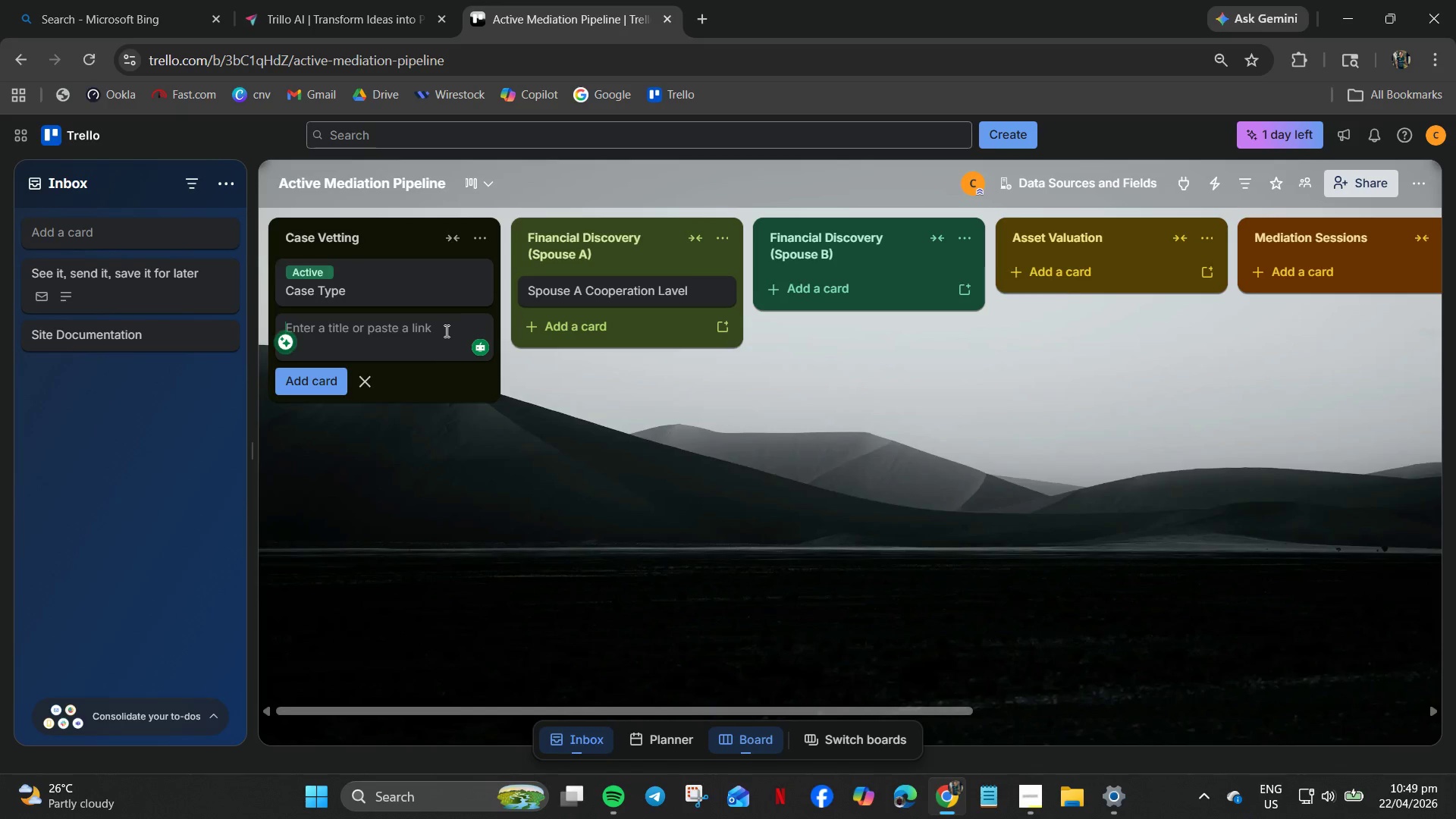 
right_click([445, 331])
 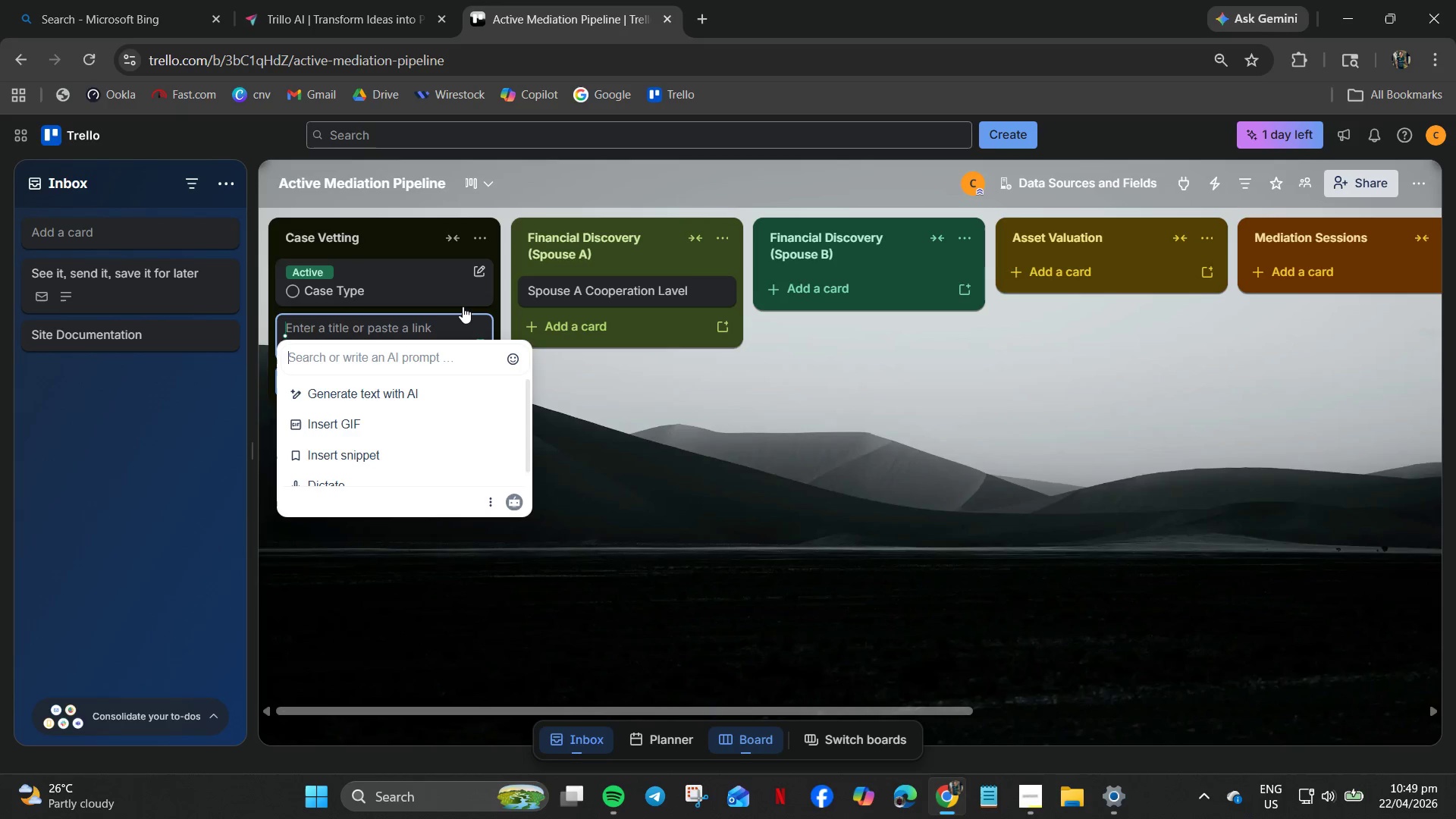 
scroll: coordinate [372, 460], scroll_direction: down, amount: 4.0
 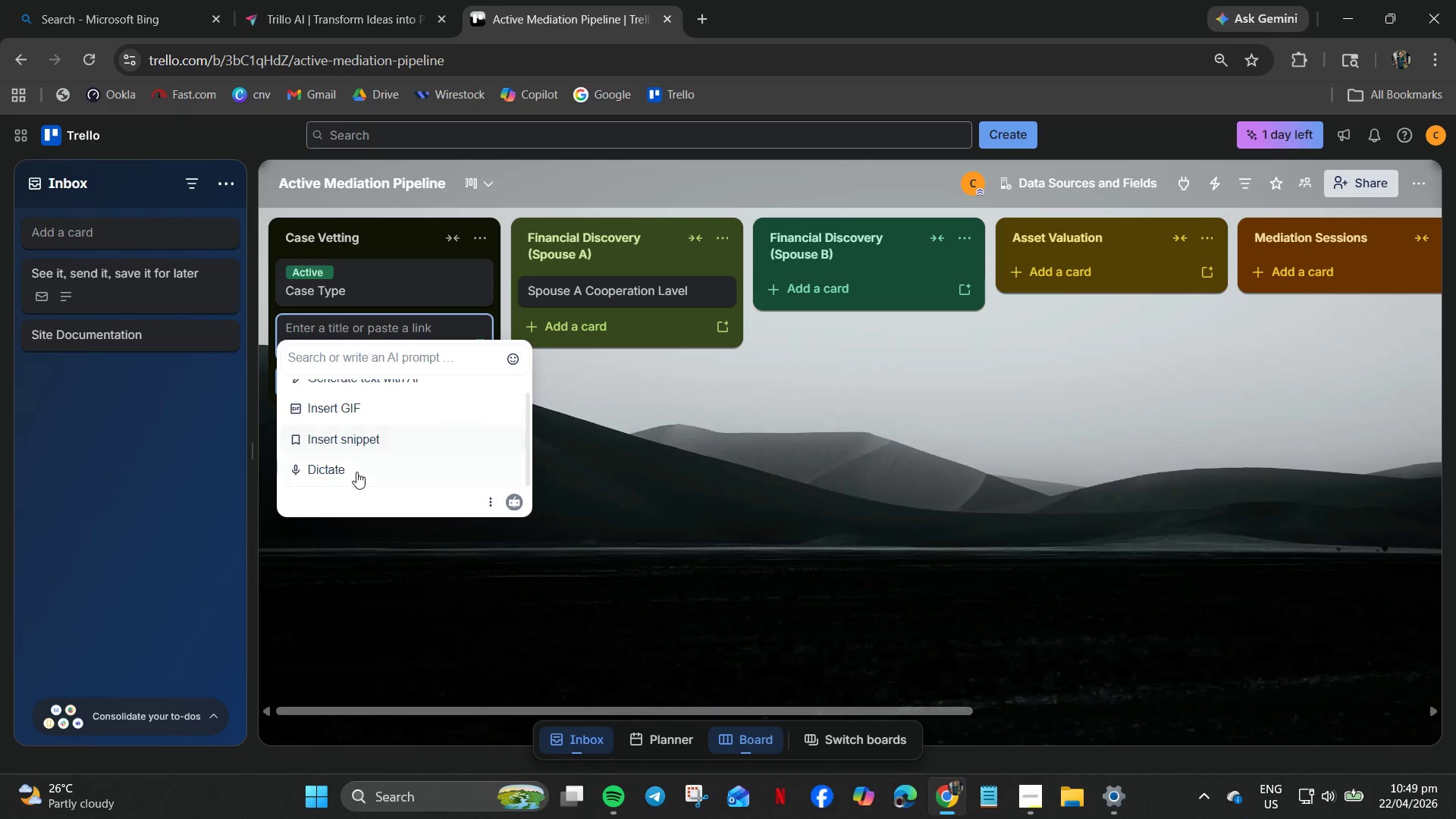 
scroll: coordinate [356, 472], scroll_direction: up, amount: 6.0
 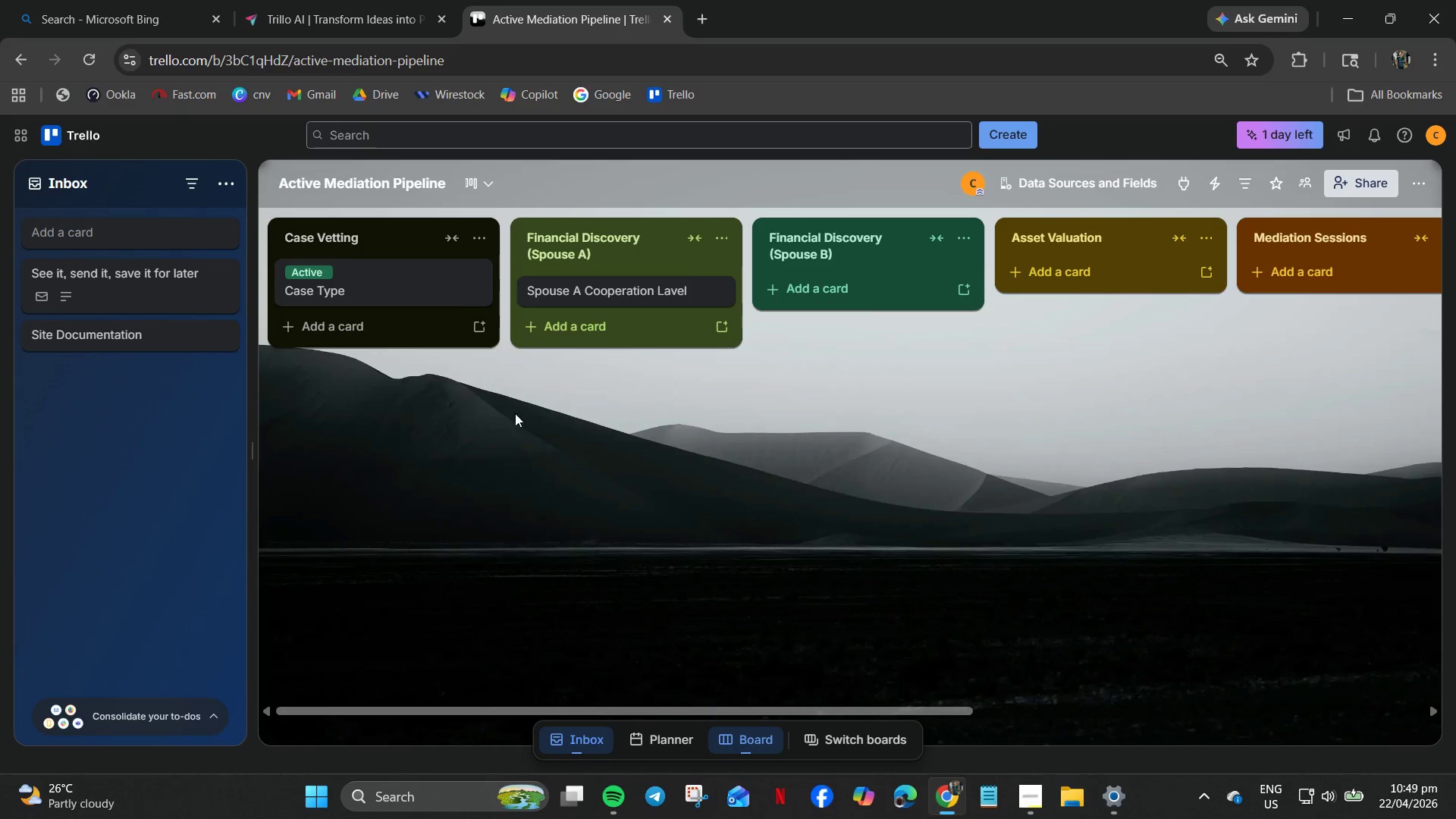 
left_click([479, 240])
 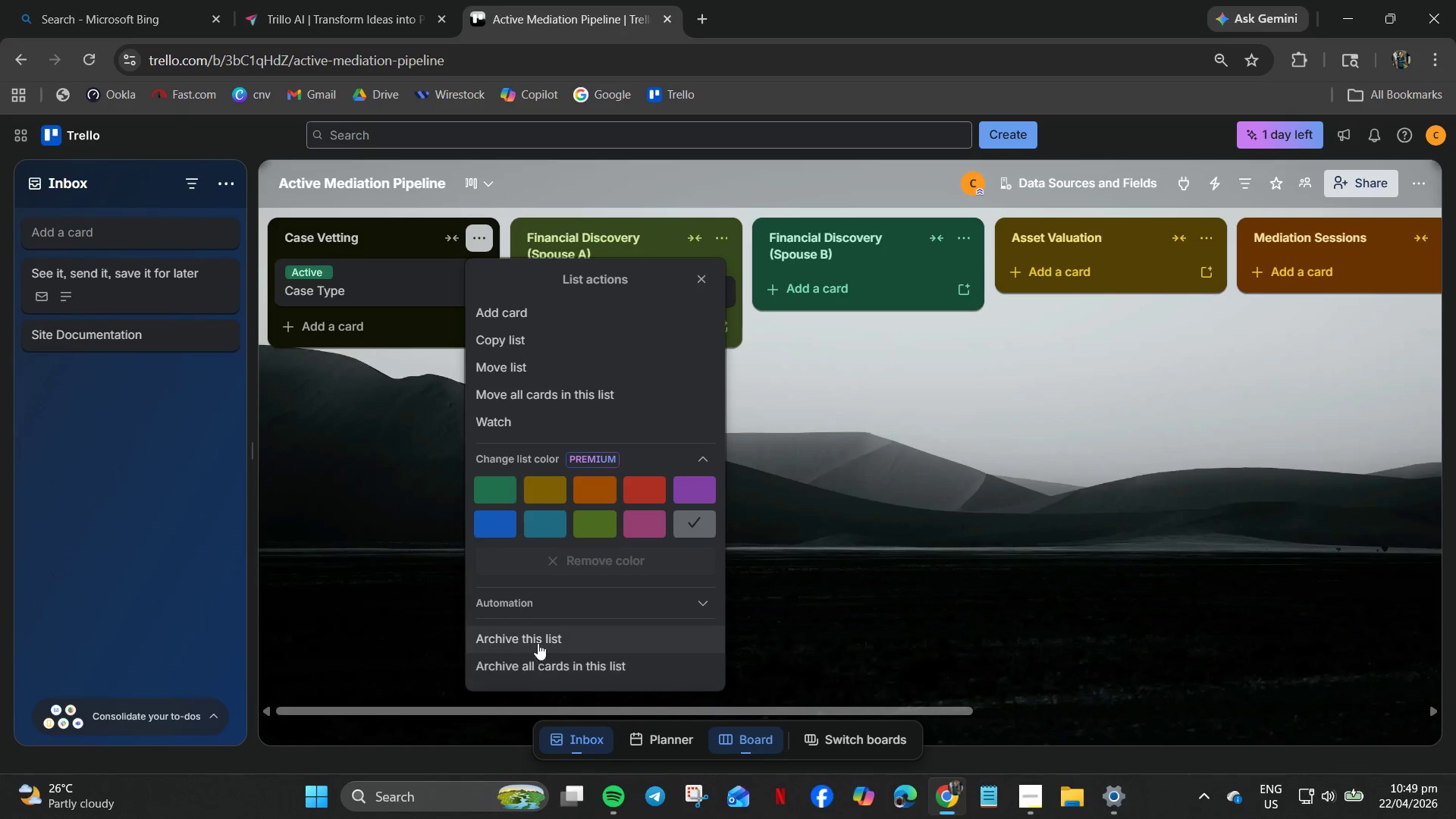 
scroll: coordinate [528, 569], scroll_direction: down, amount: 1.0
 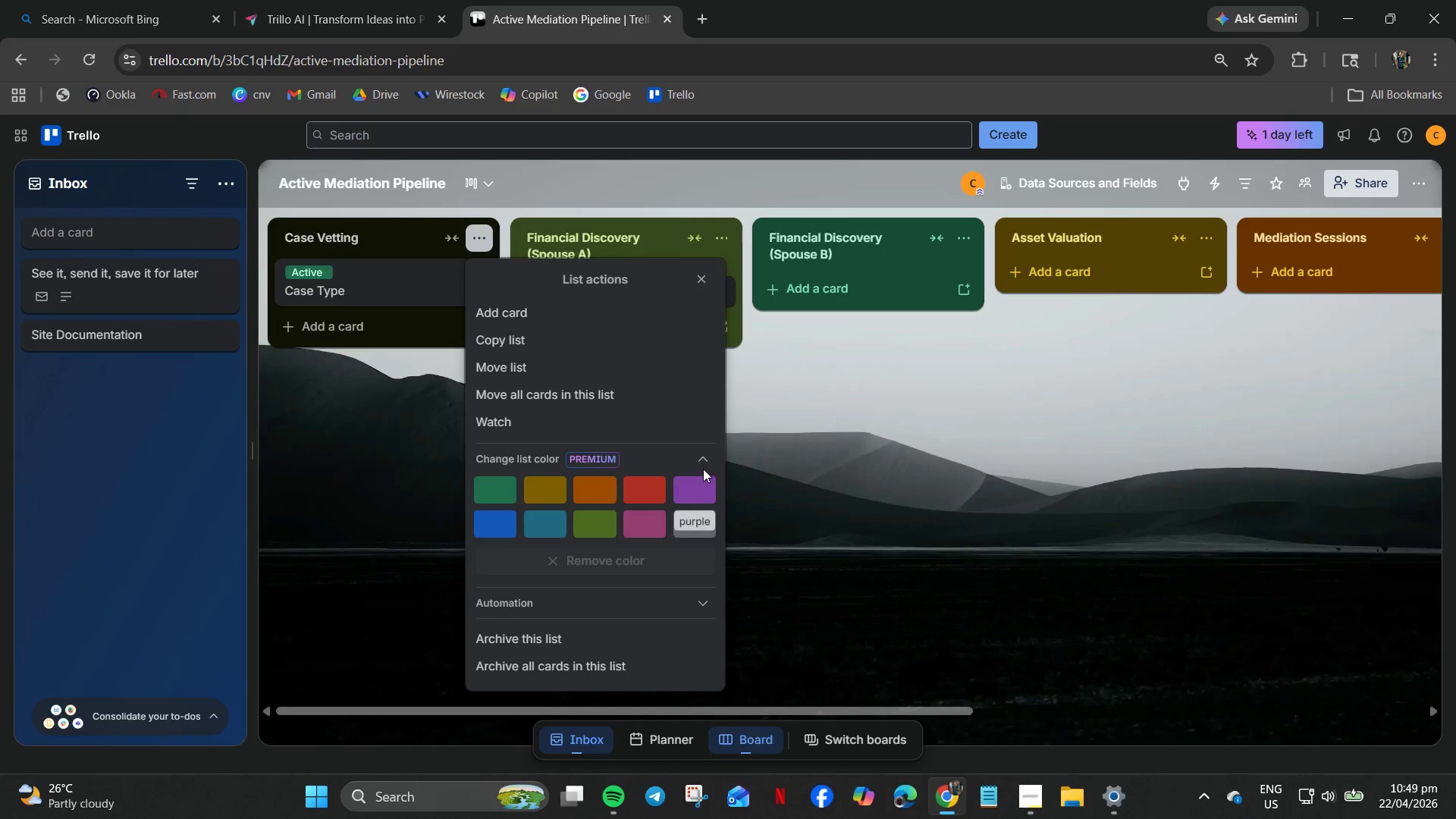 
left_click([697, 461])
 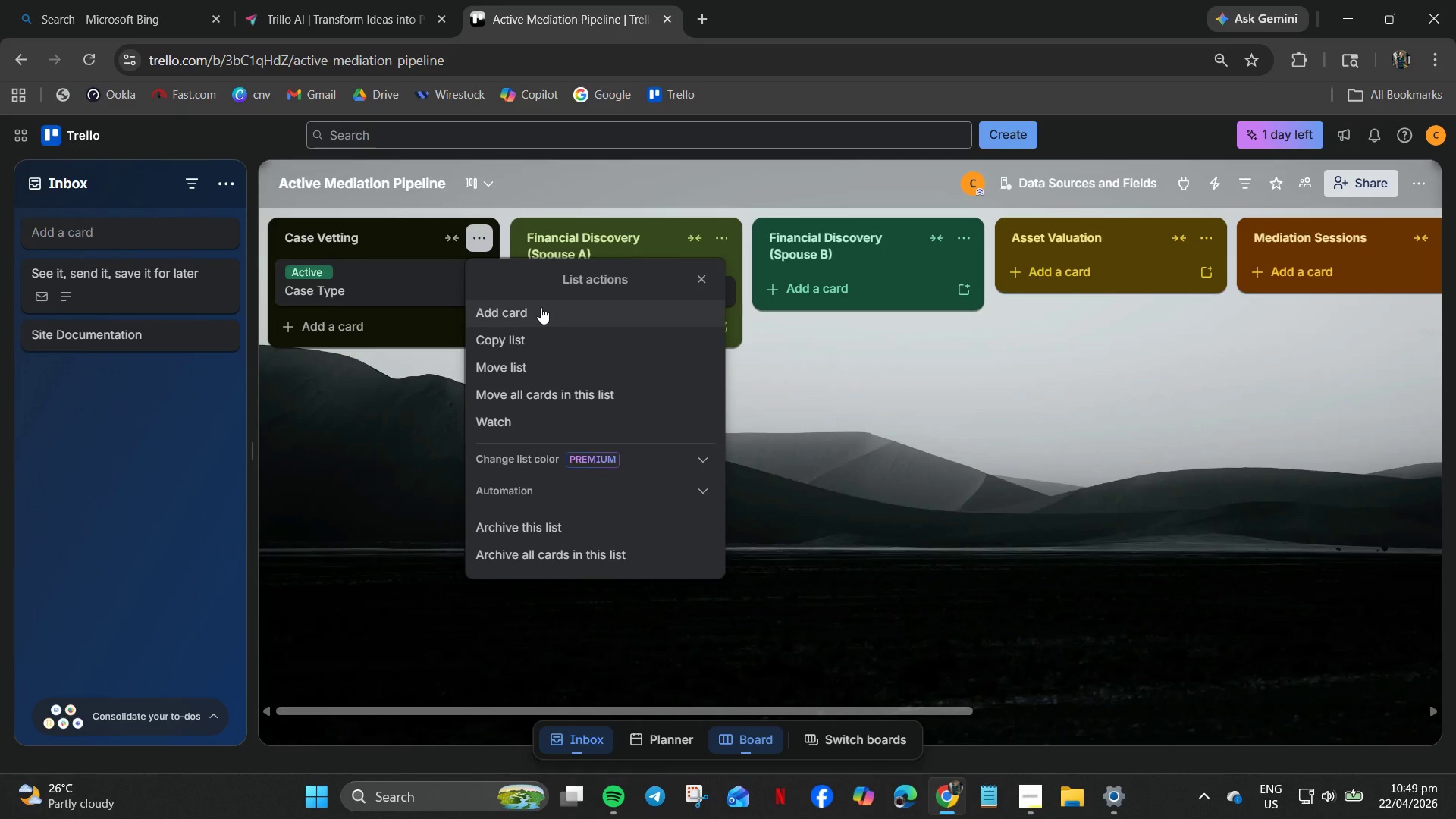 
left_click([541, 307])
 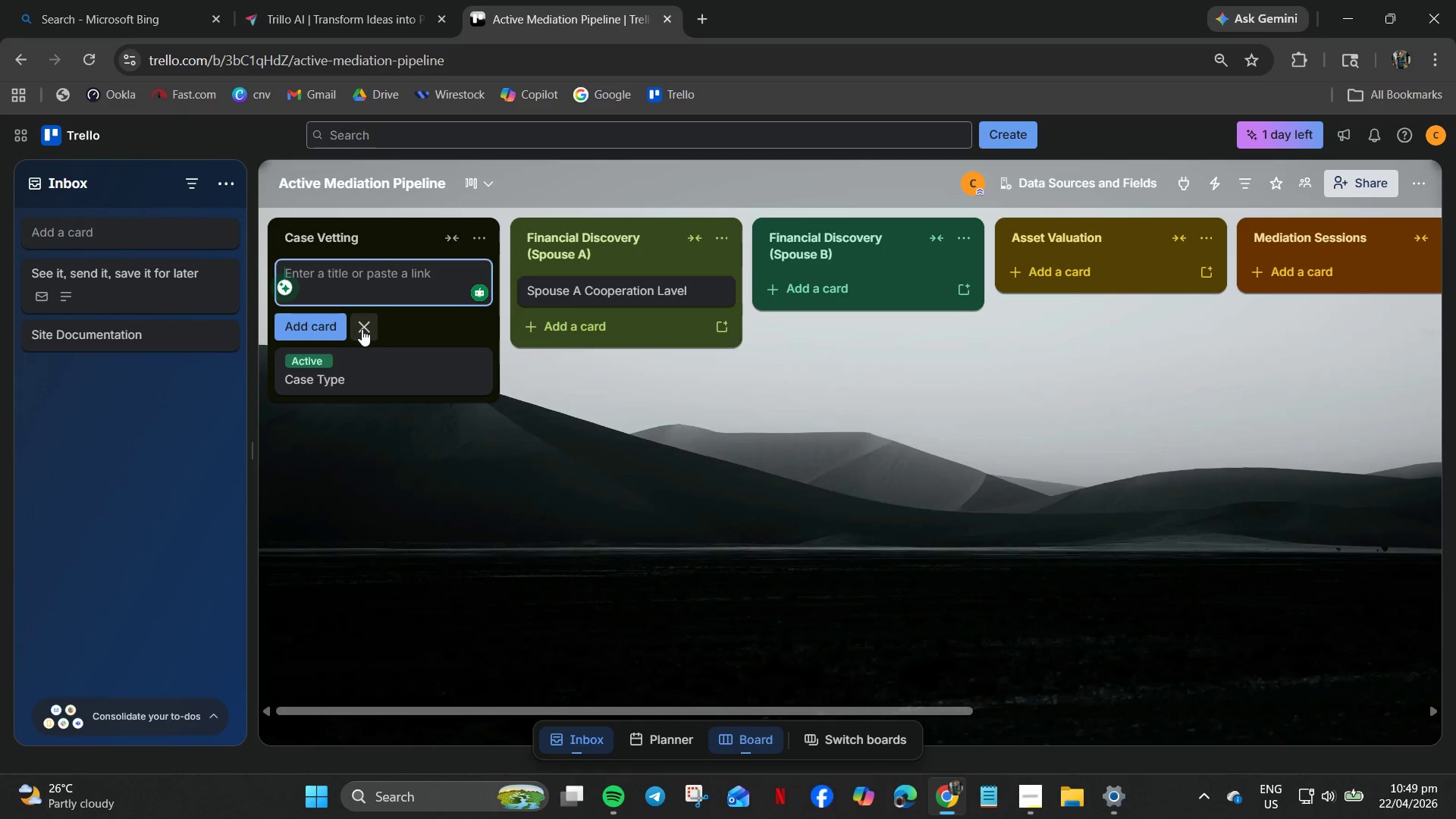 
key(Shift+ShiftLeft)
 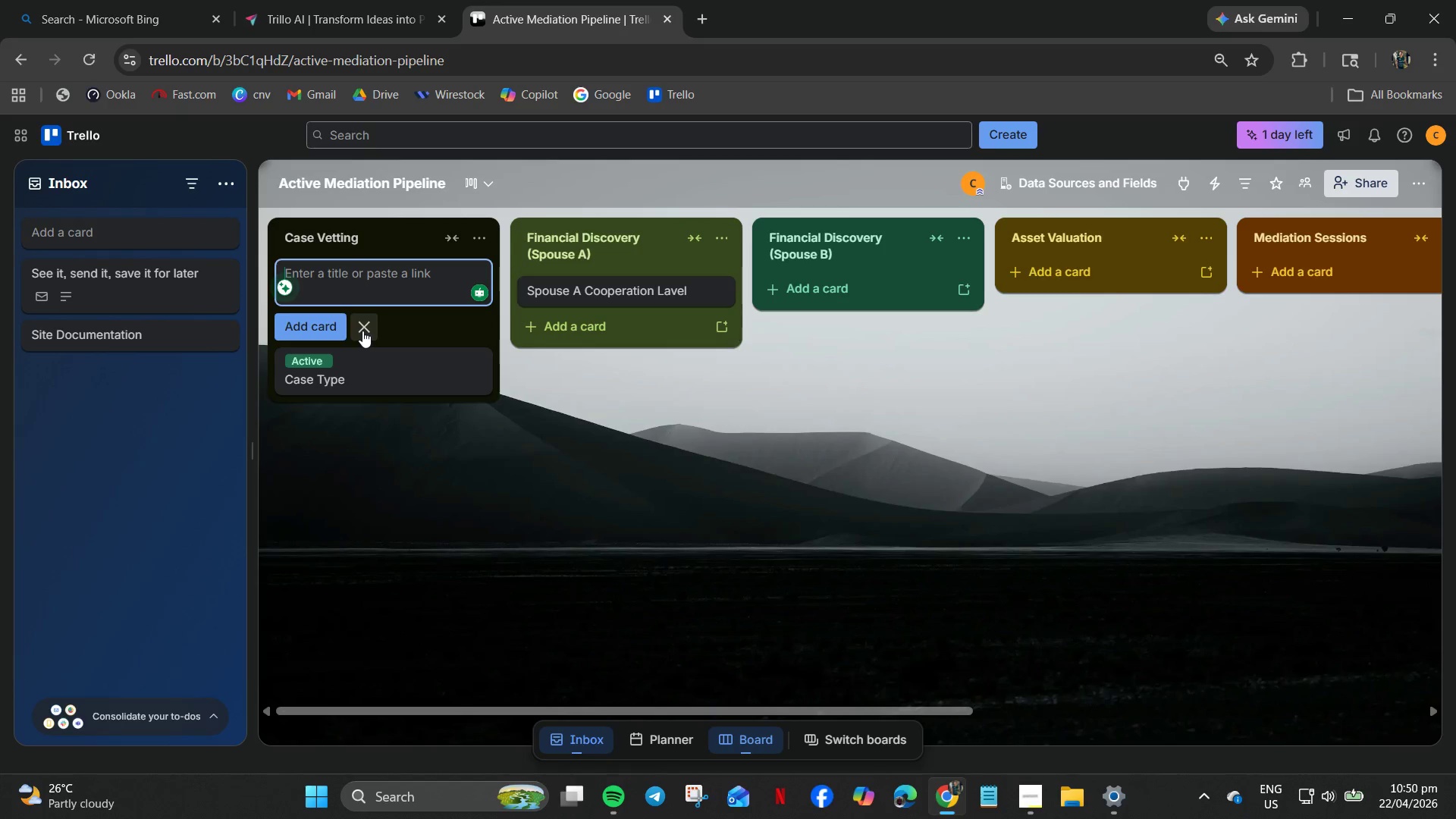 
wait(6.92)
 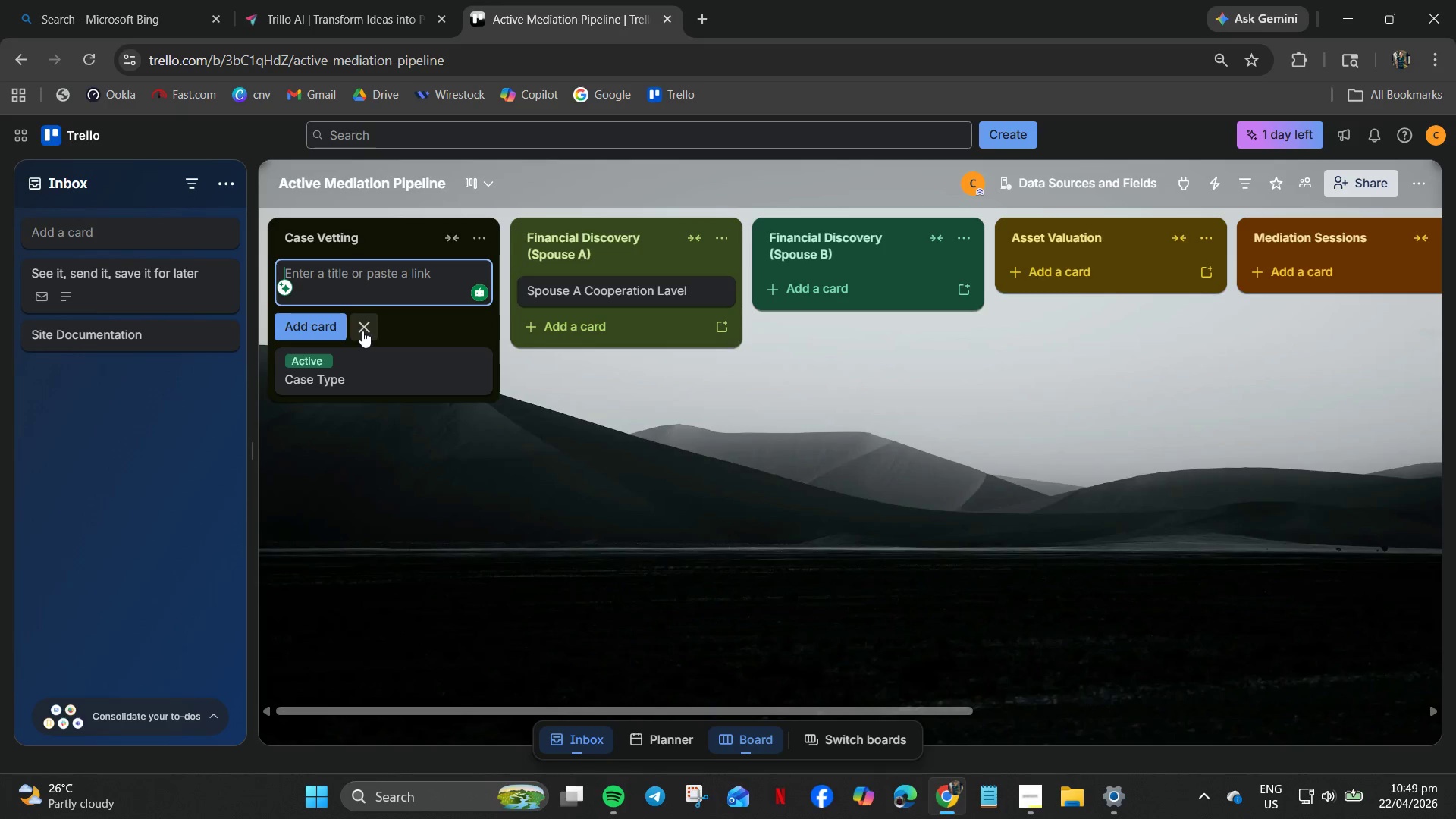 
type(Spouse A Copp)
key(Backspace)
type(o)
key(Backspace)
key(Backspace)
type(operation Leve;)
key(Backspace)
type(l)
 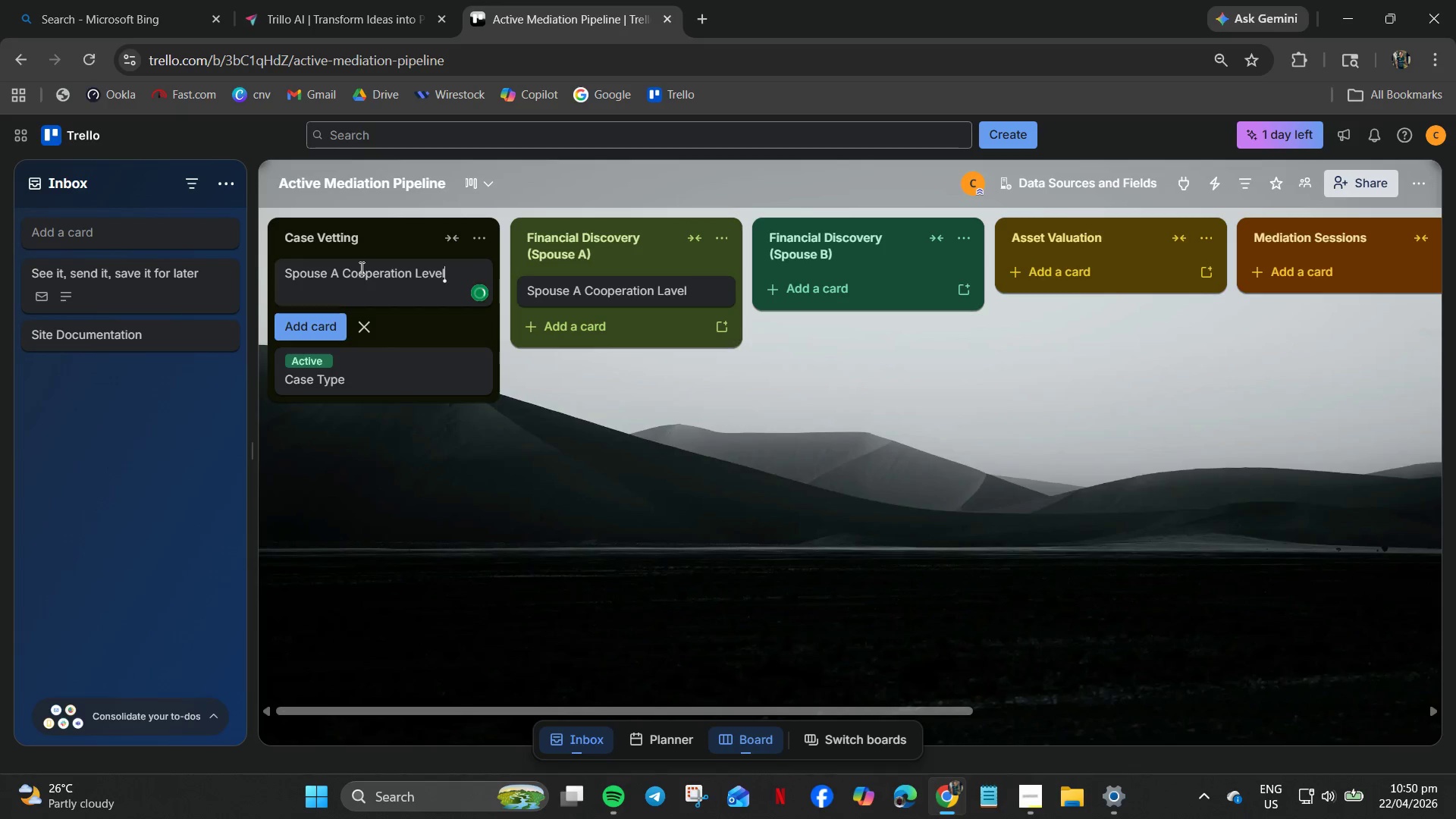 
left_click([491, 310])
 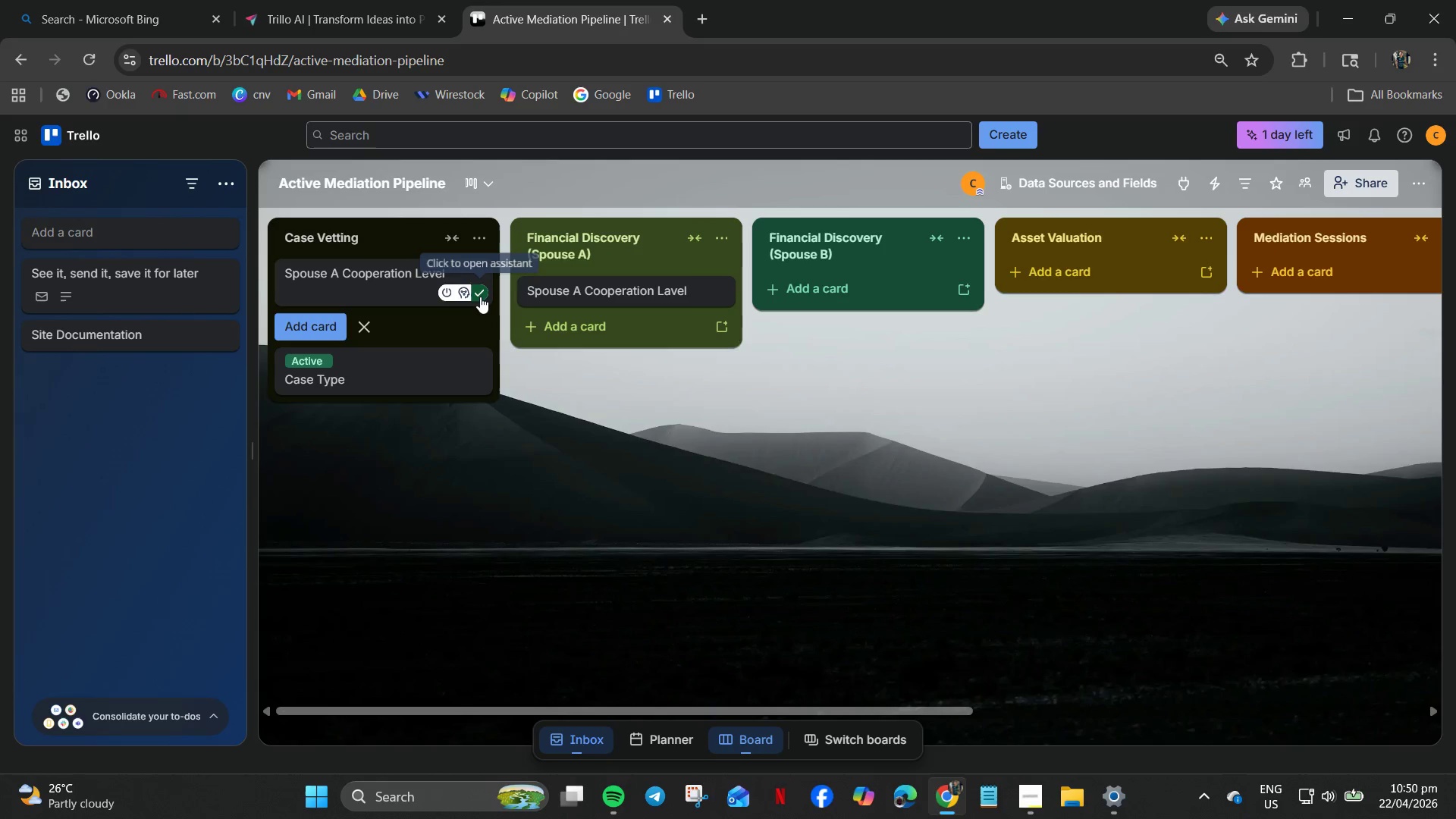 
left_click([480, 297])
 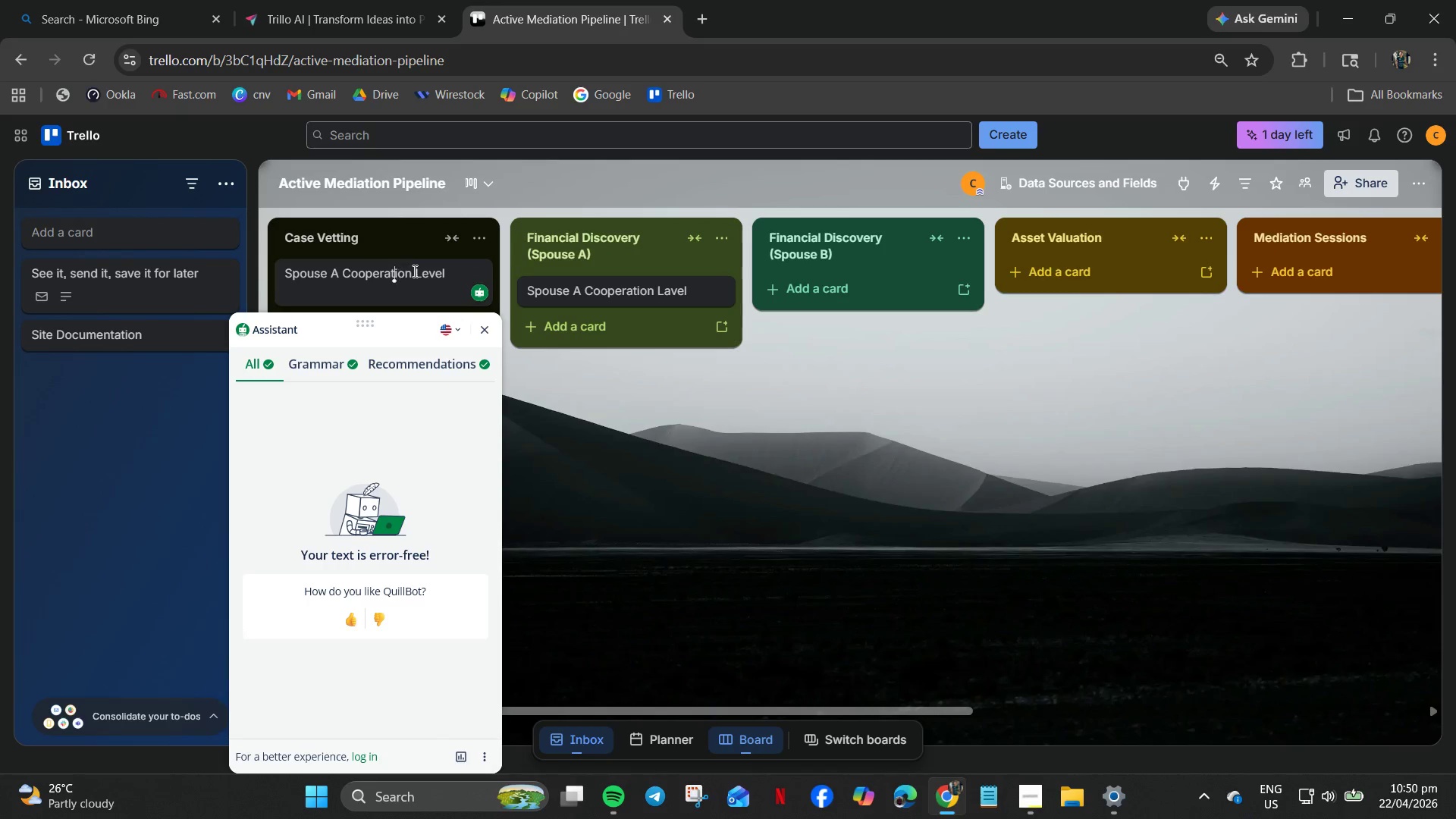 
double_click([469, 269])
 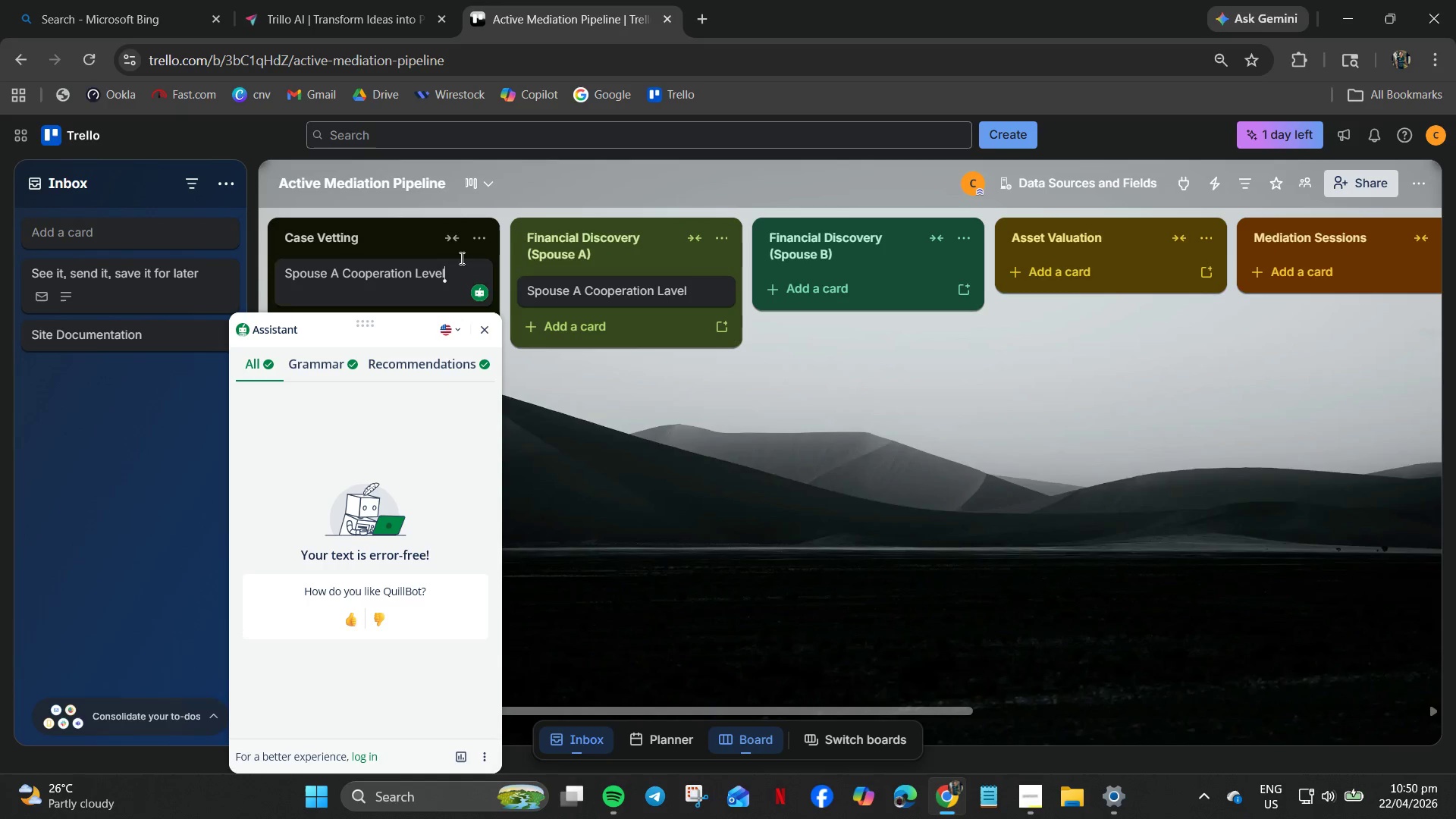 
left_click([408, 235])
 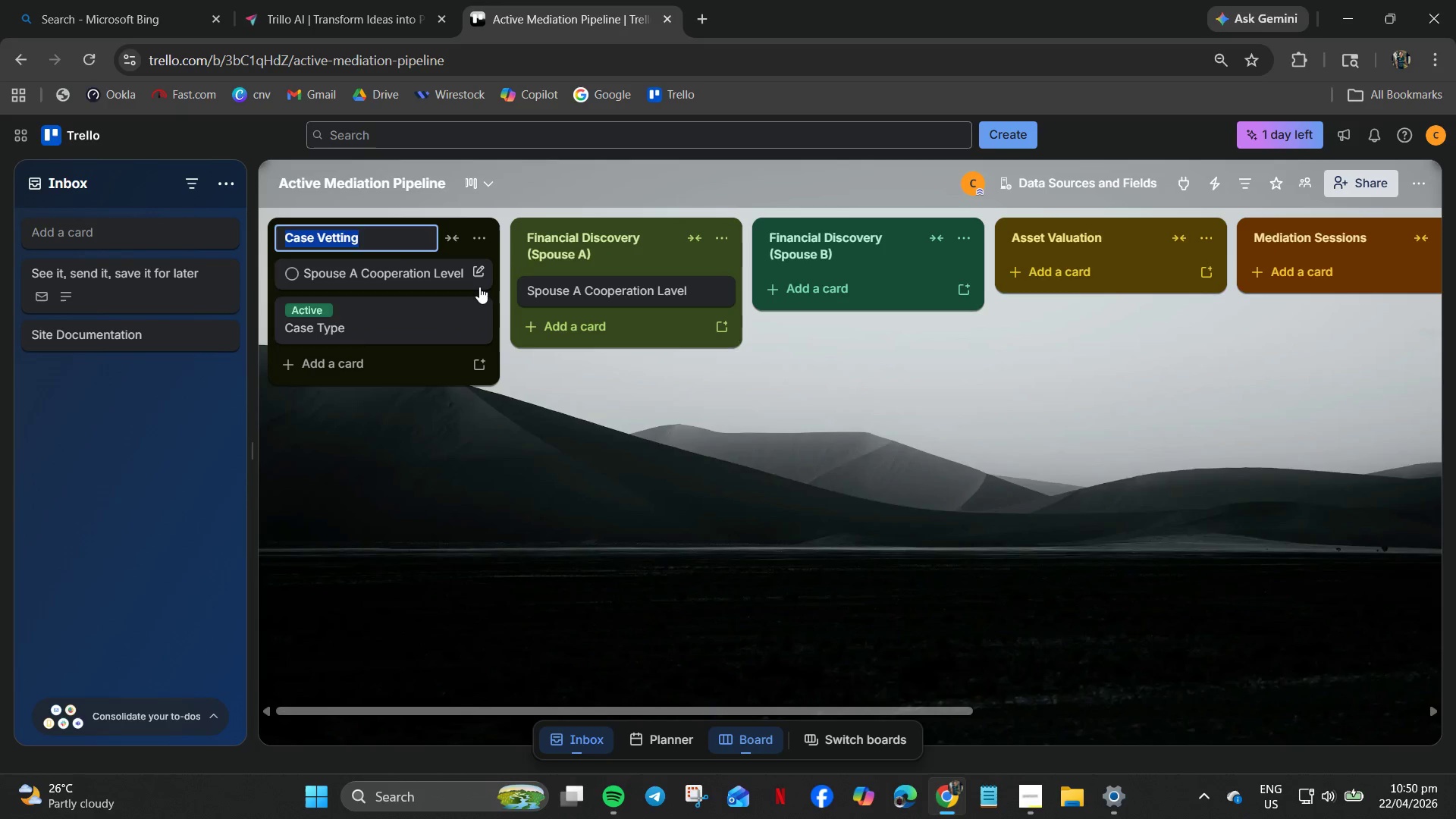 
left_click([477, 275])
 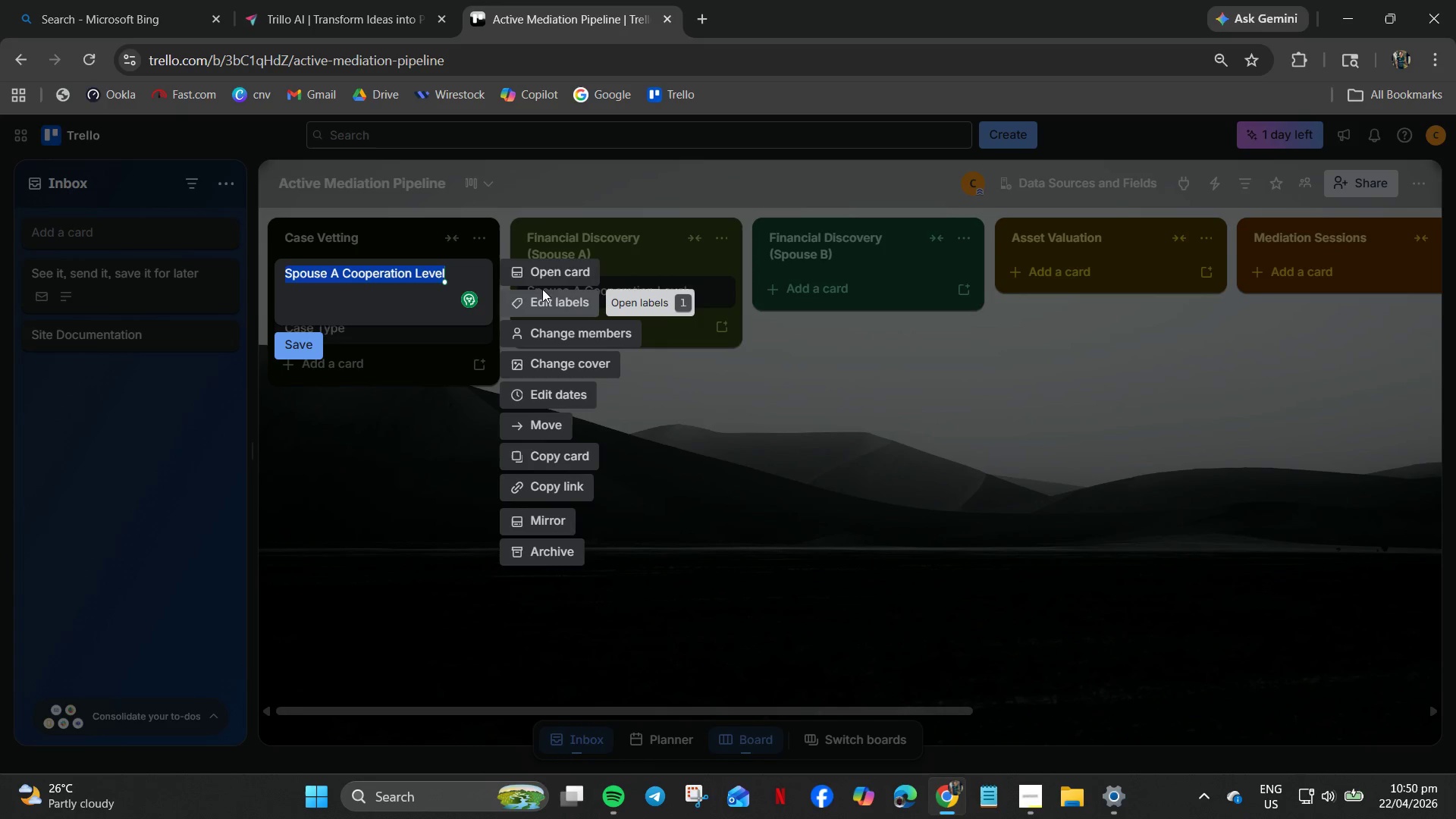 
left_click([542, 281])
 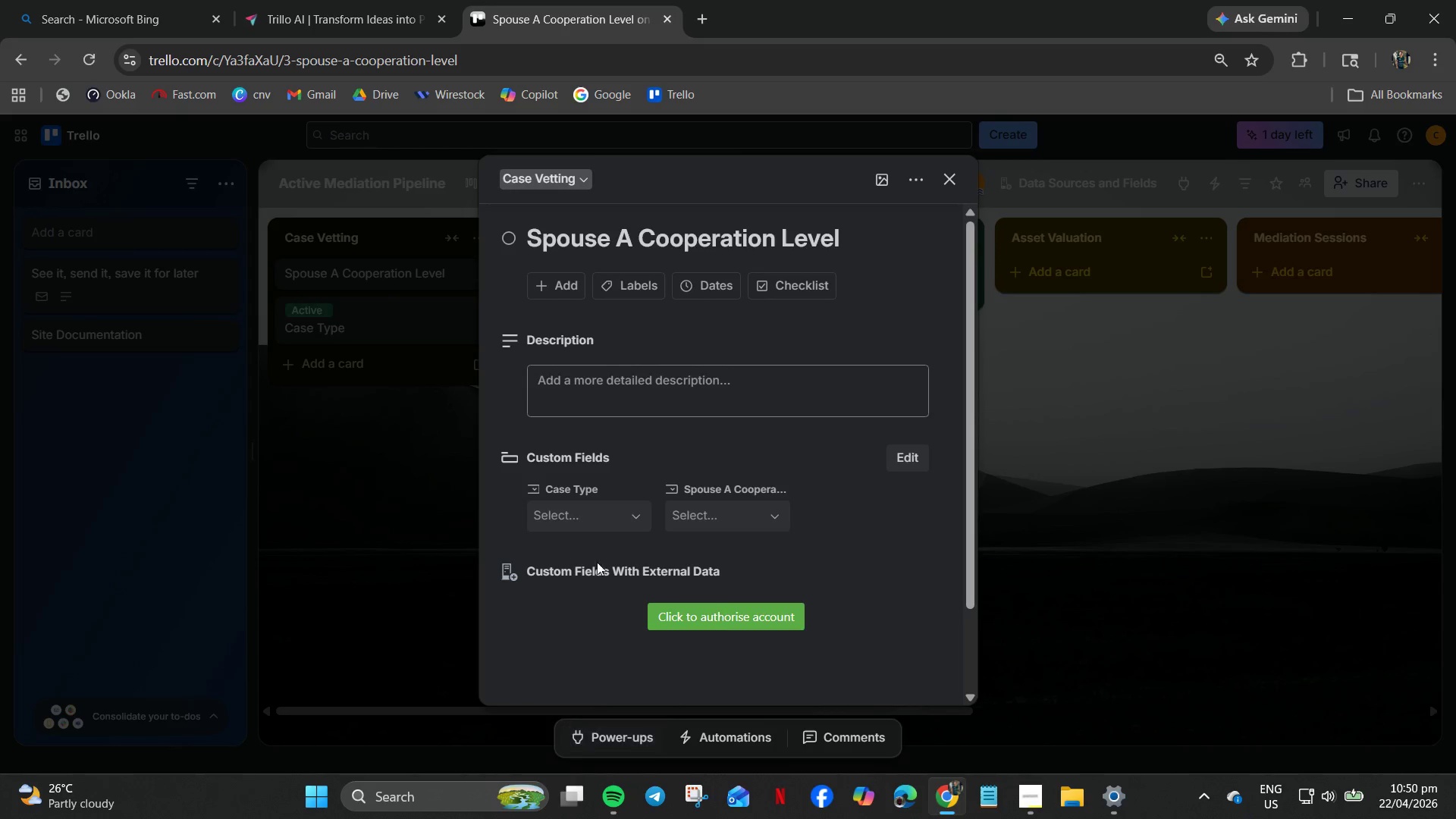 
wait(5.94)
 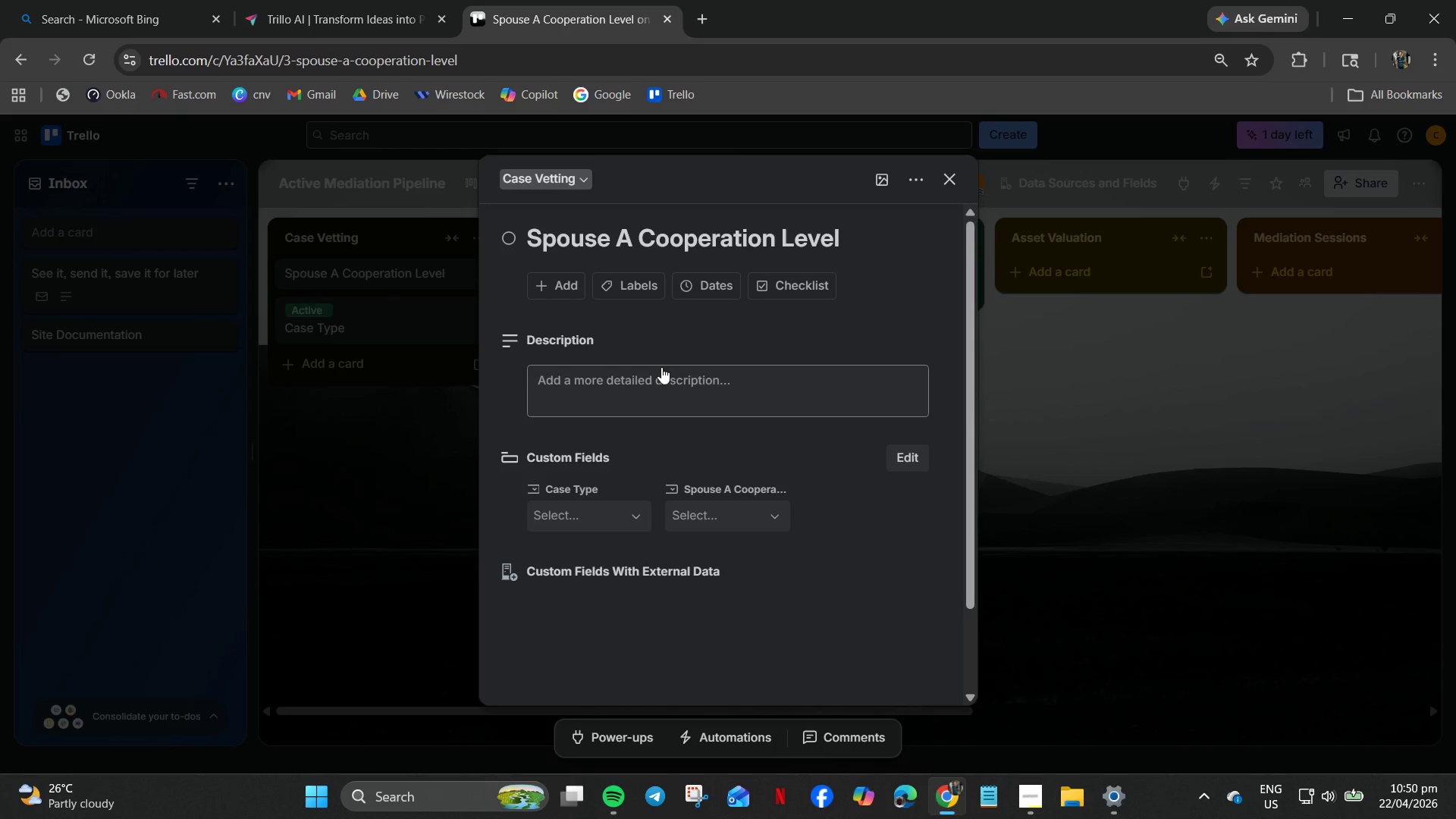 
left_click_drag(start_coordinate=[591, 382], to_coordinate=[732, 676])
 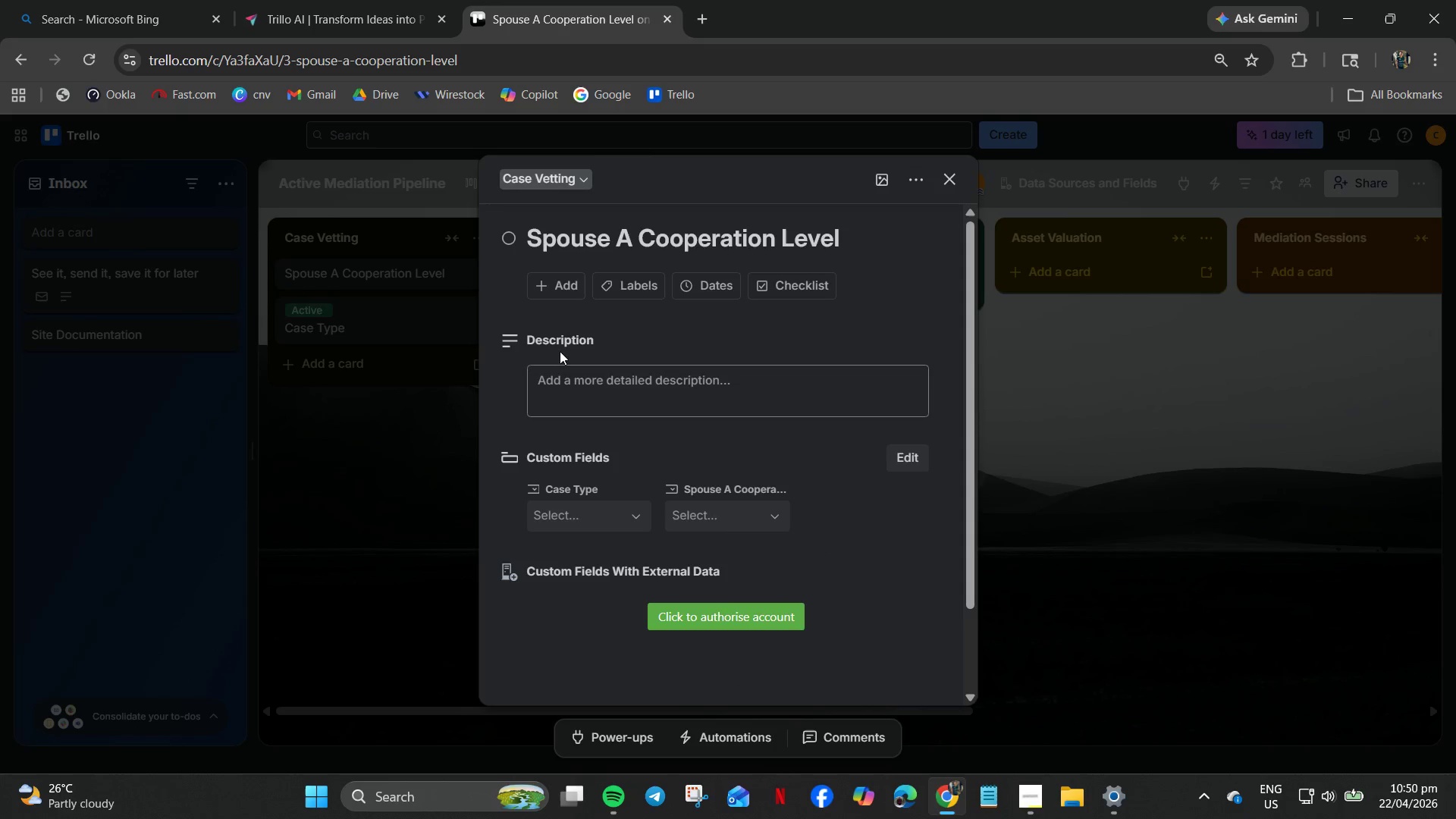 
left_click([555, 285])
 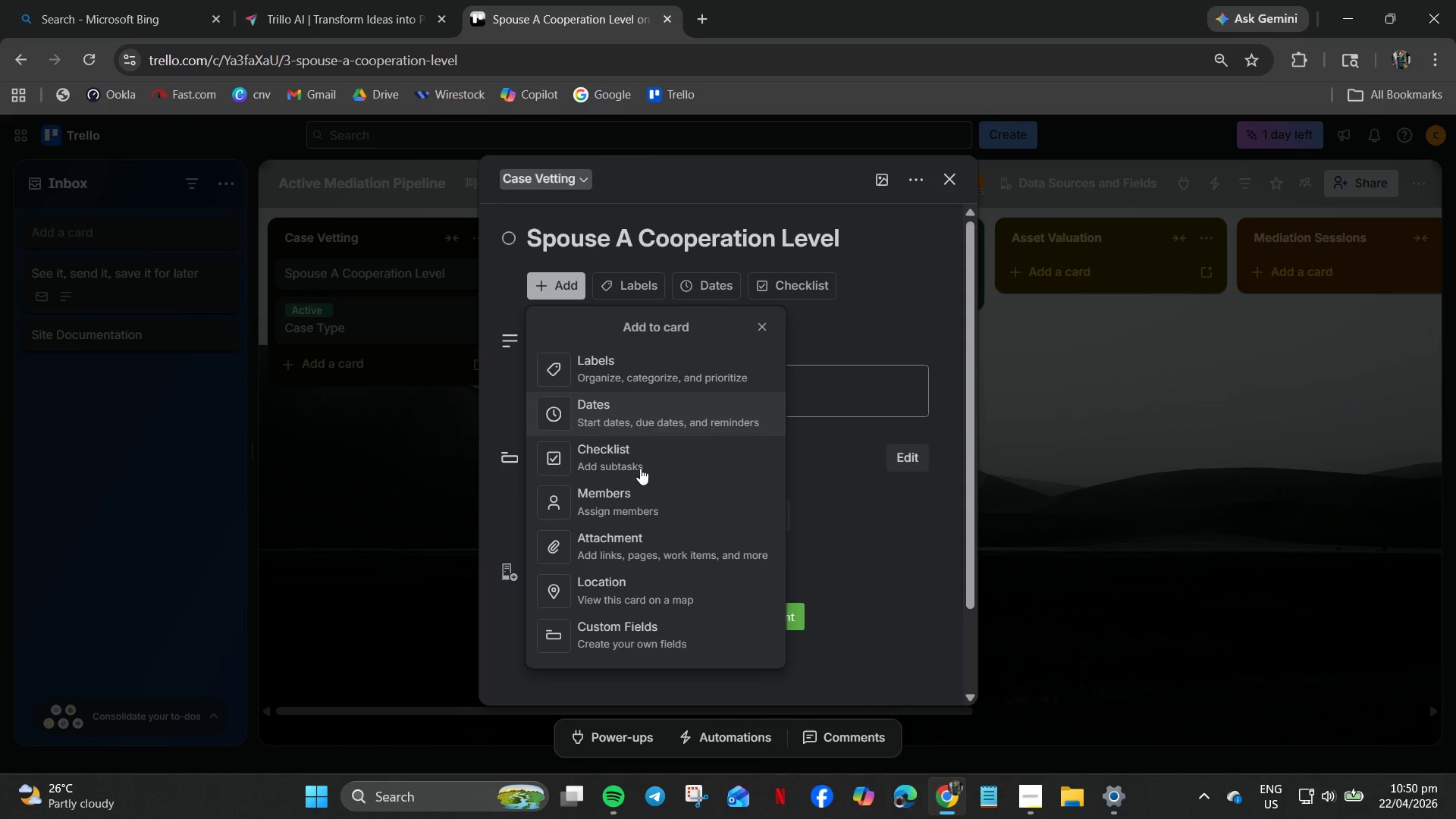 
scroll: coordinate [594, 613], scroll_direction: down, amount: 3.0
 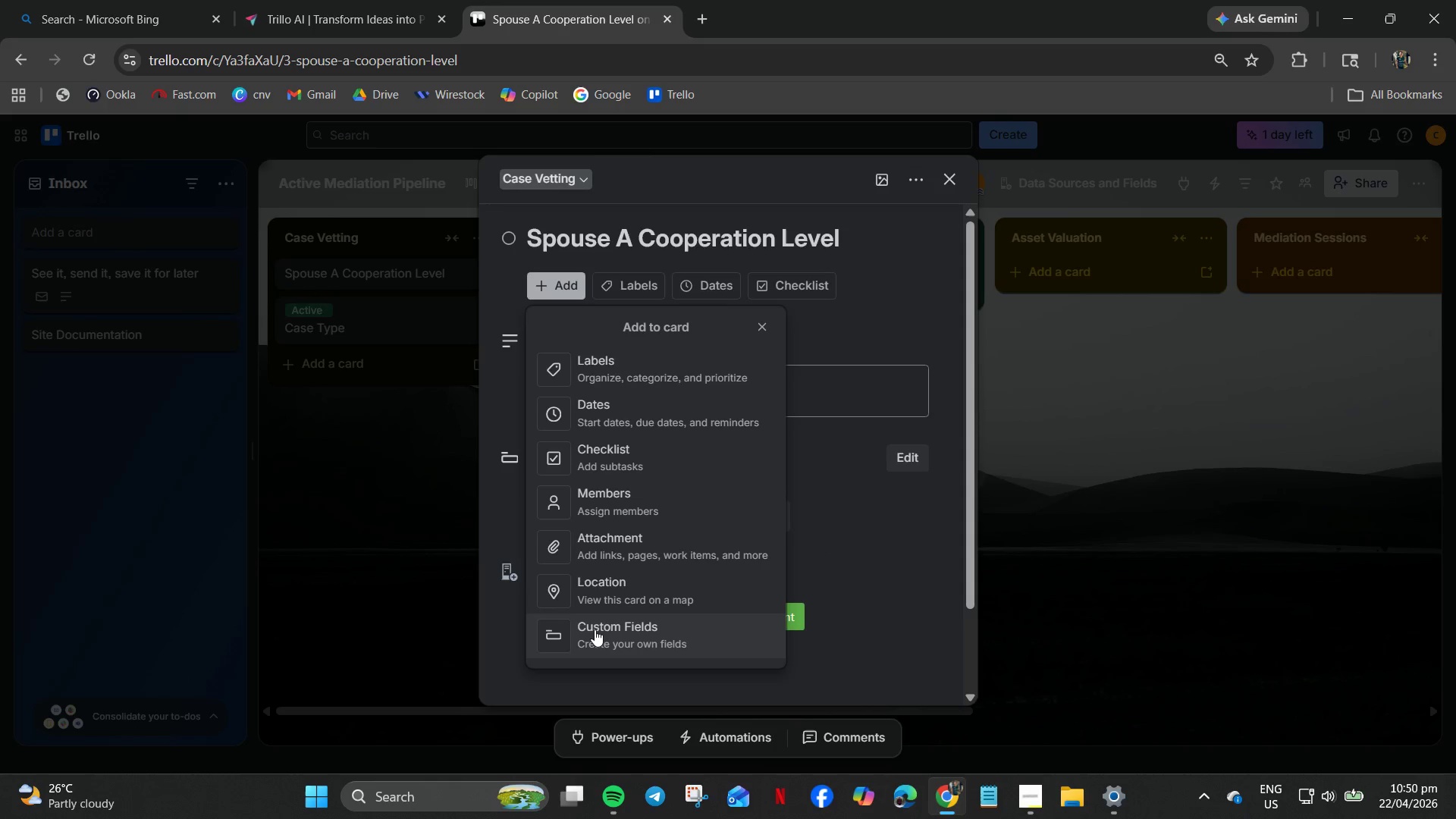 
left_click([595, 630])
 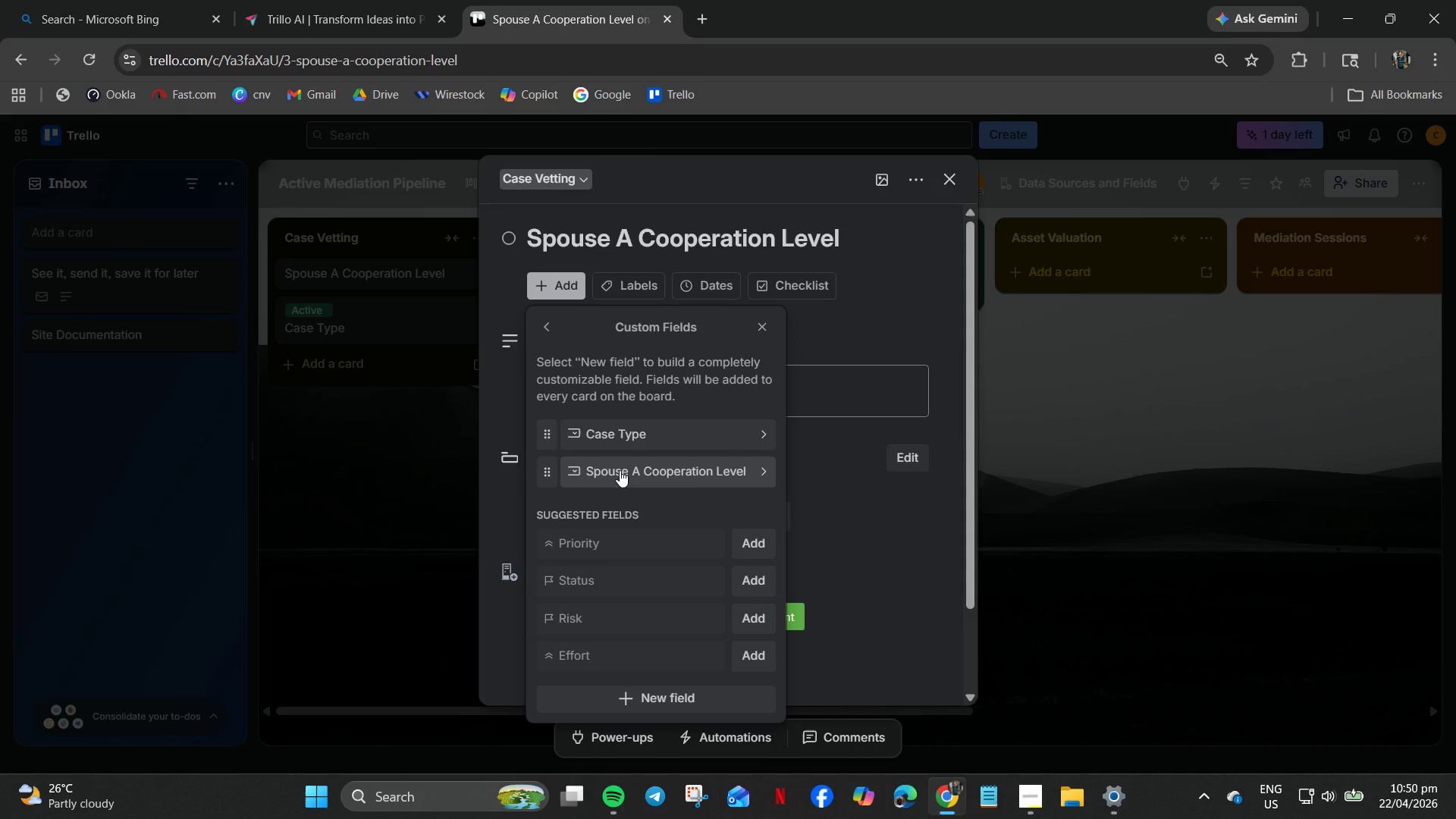 
left_click([623, 470])
 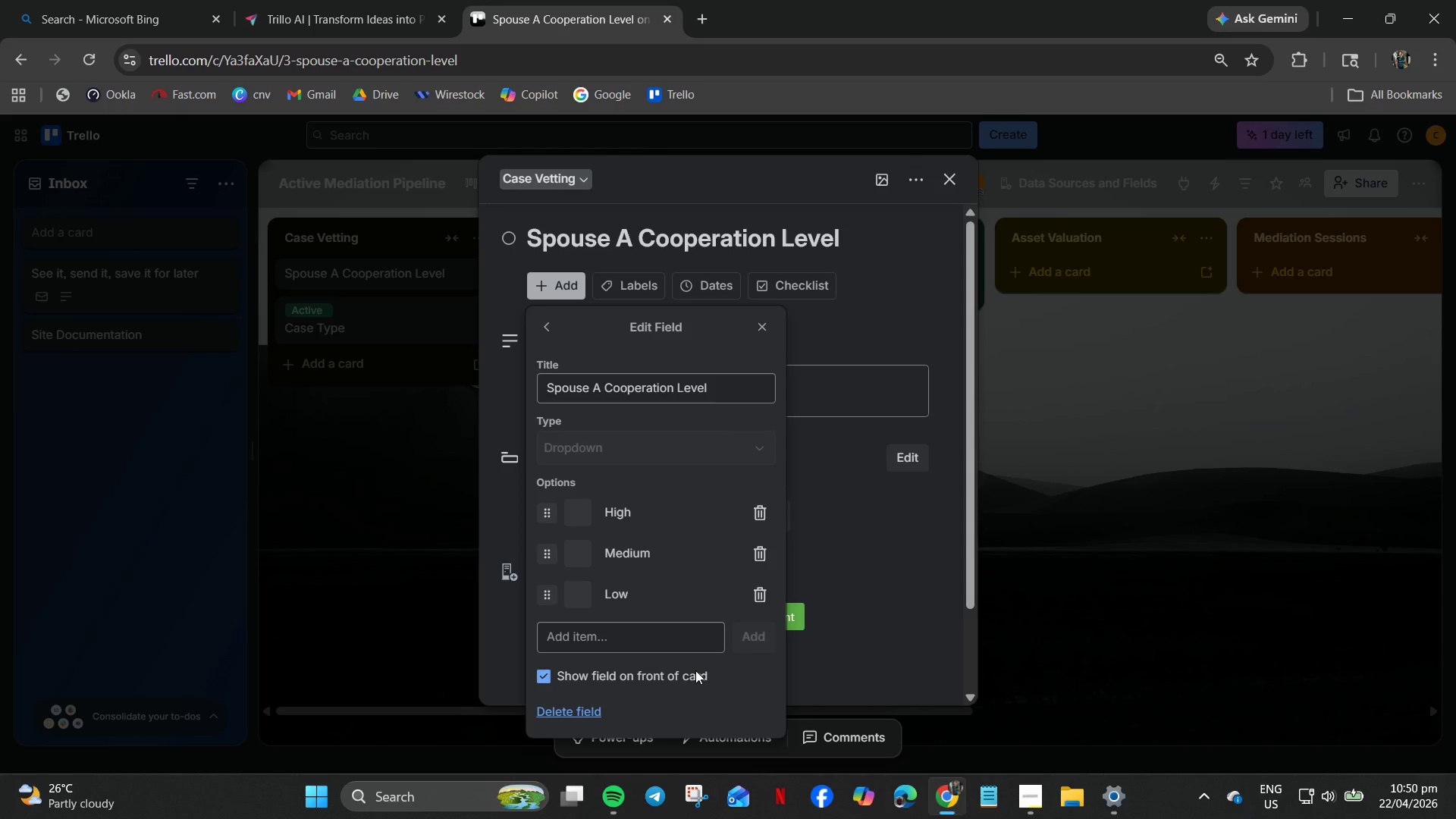 
scroll: coordinate [642, 675], scroll_direction: down, amount: 8.0
 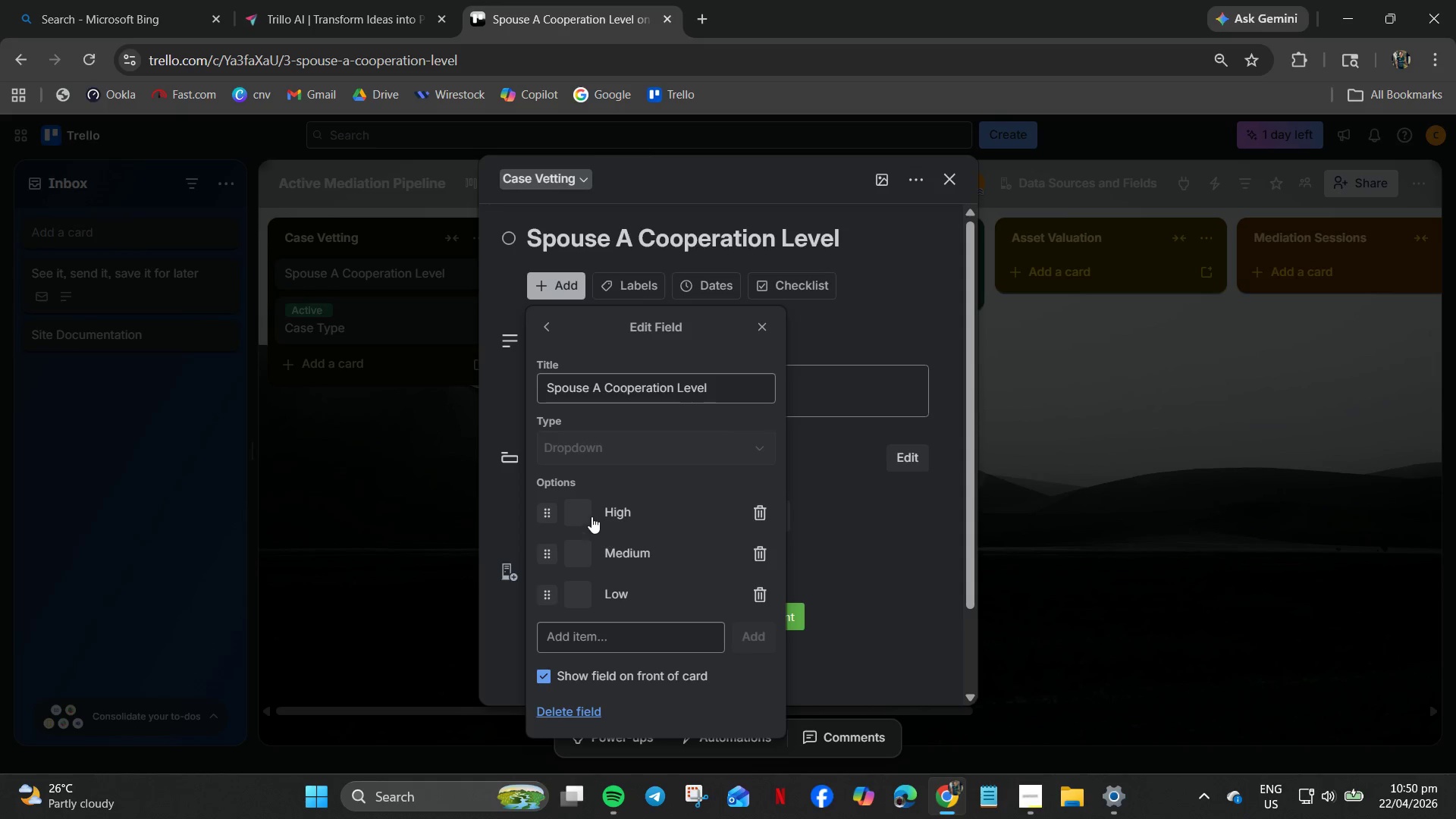 
left_click([576, 513])
 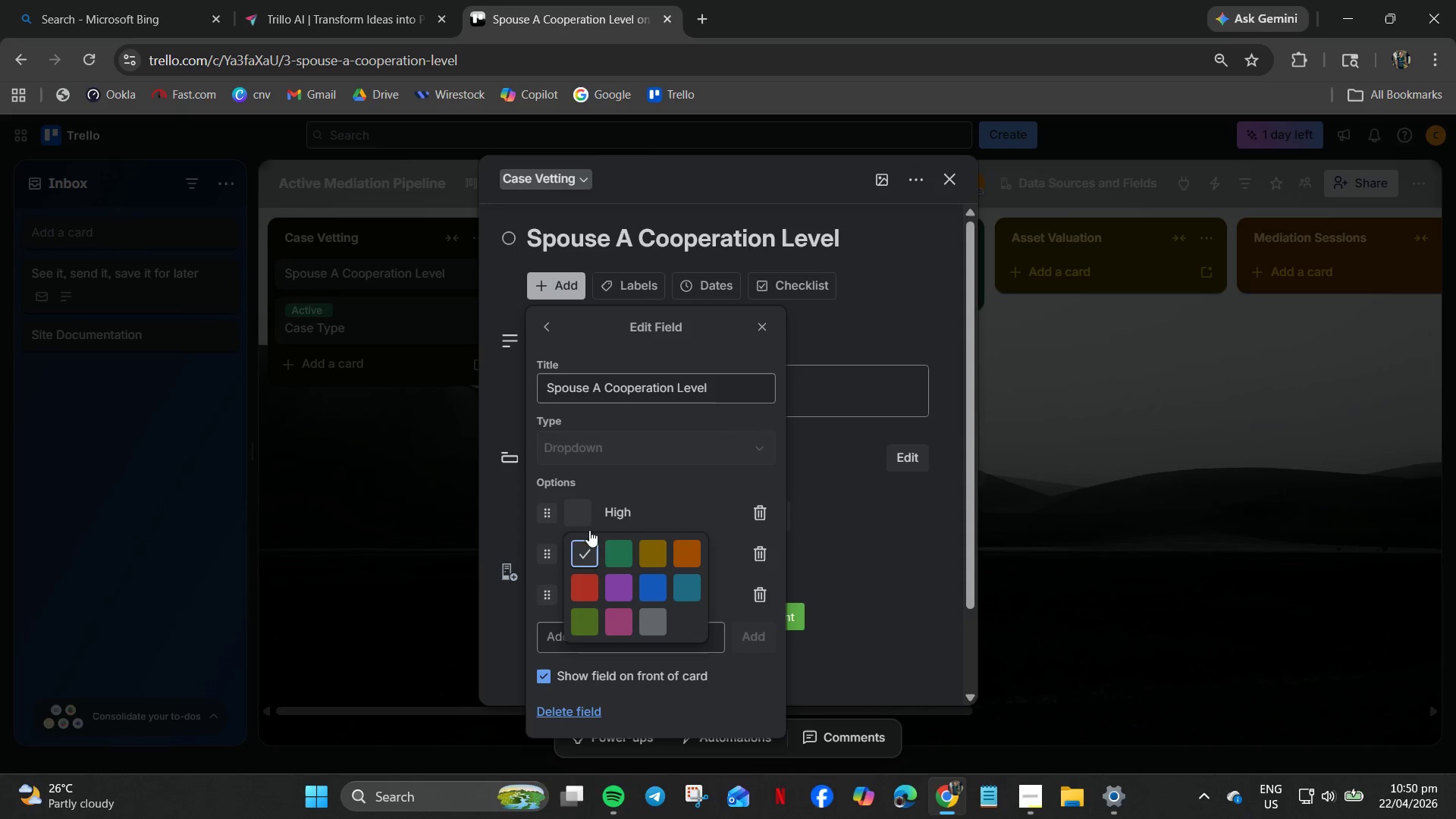 
left_click([625, 553])
 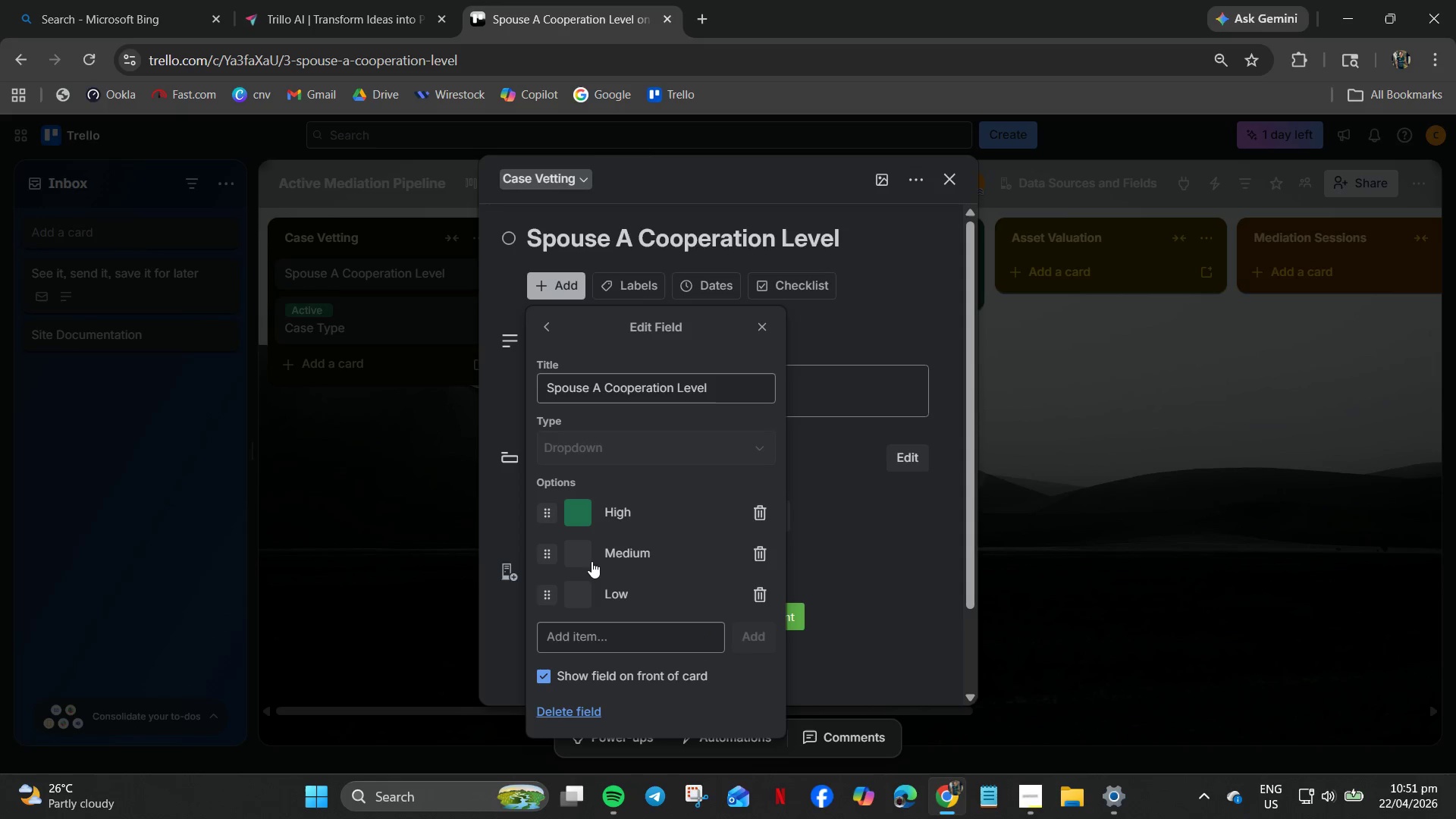 
left_click([588, 562])
 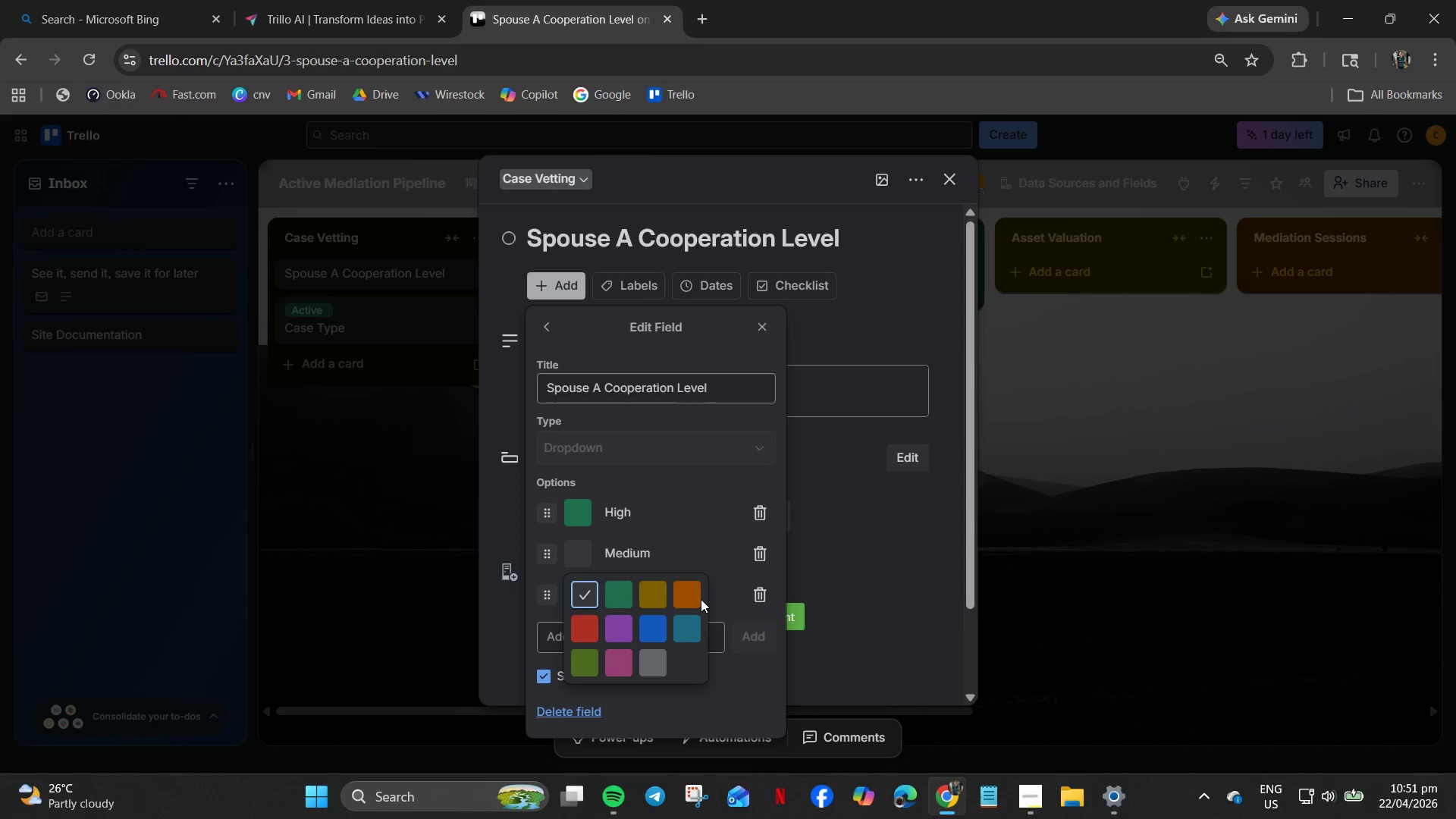 
double_click([684, 600])
 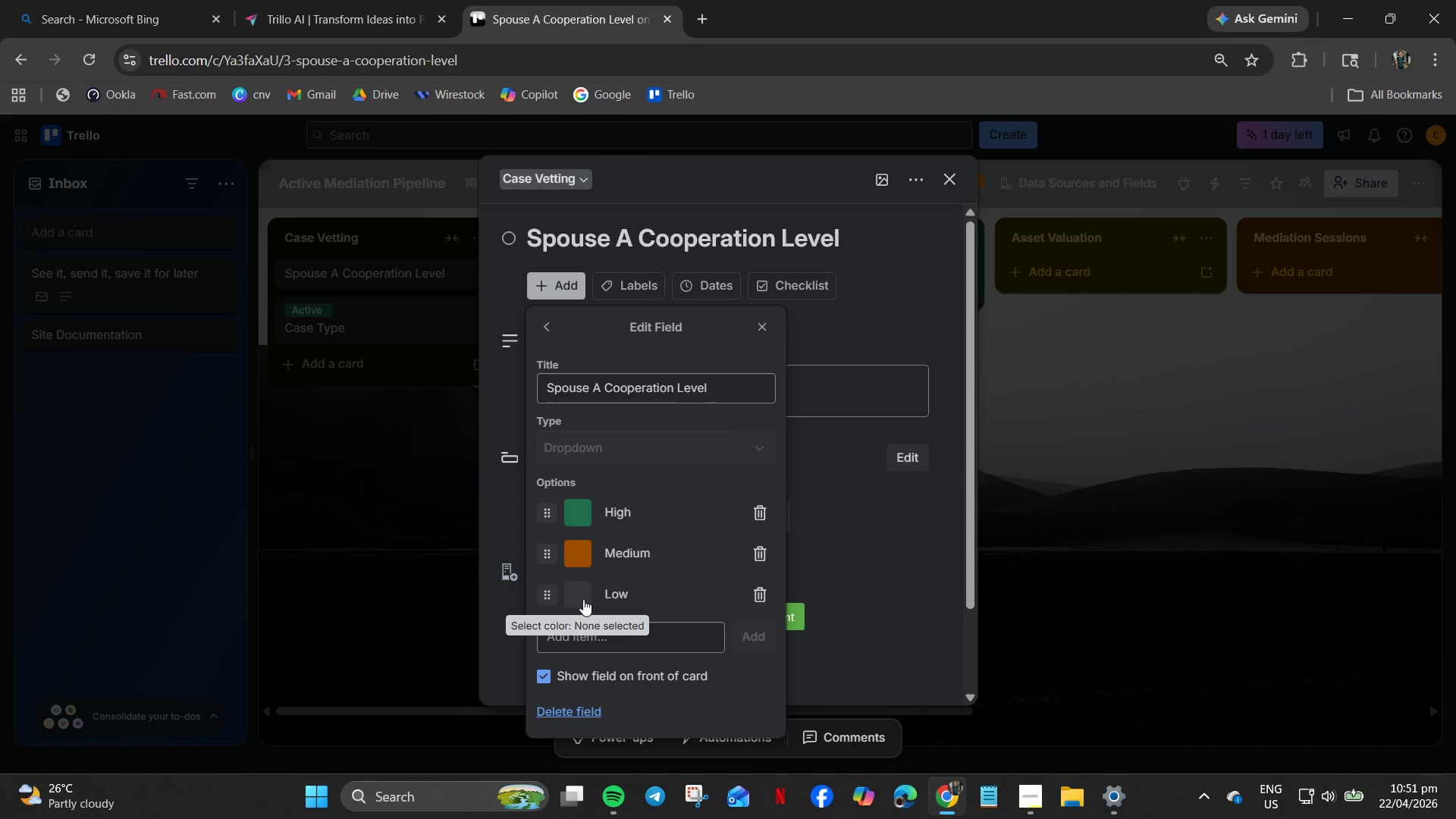 
left_click([583, 599])
 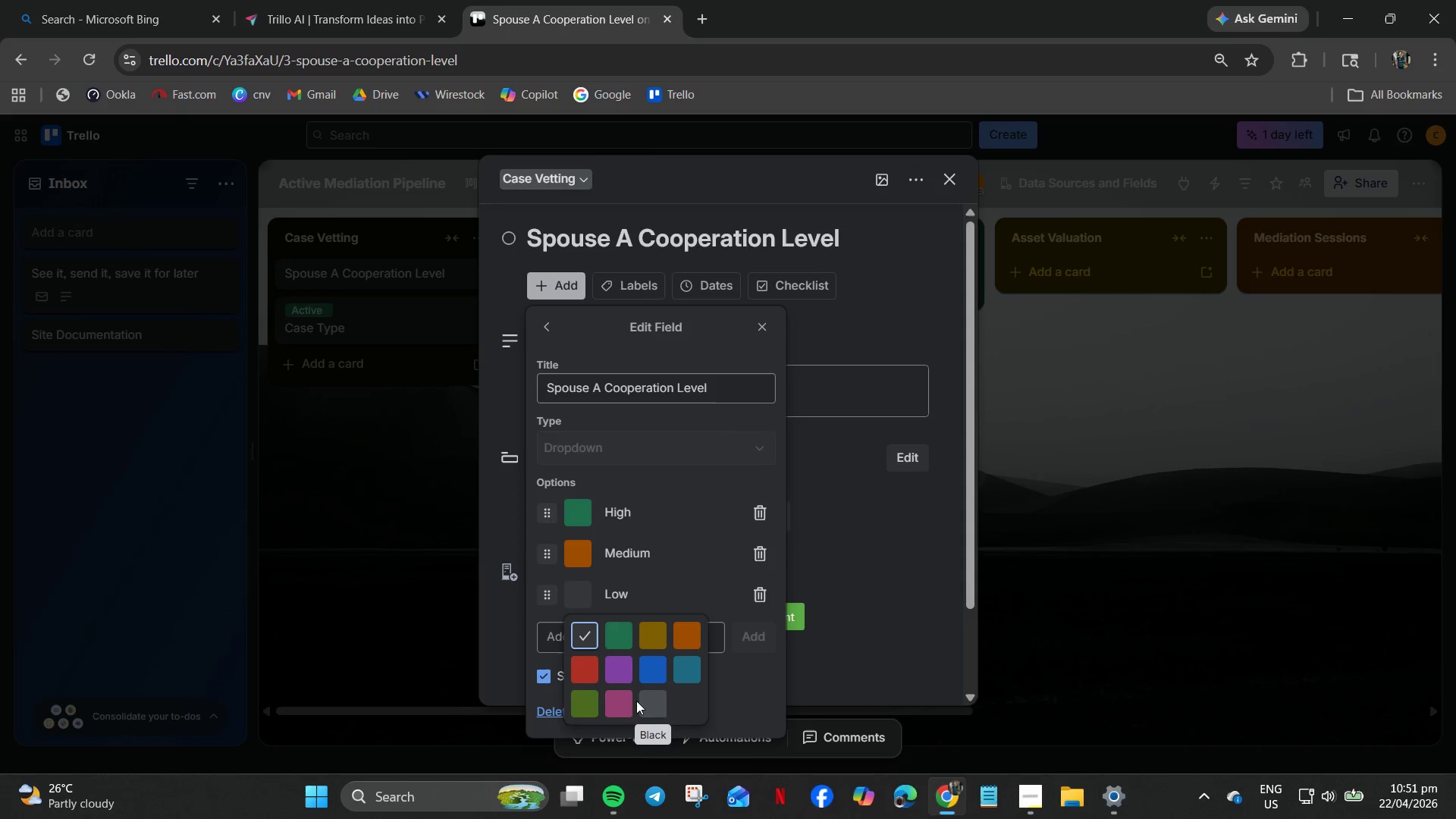 
left_click([585, 673])
 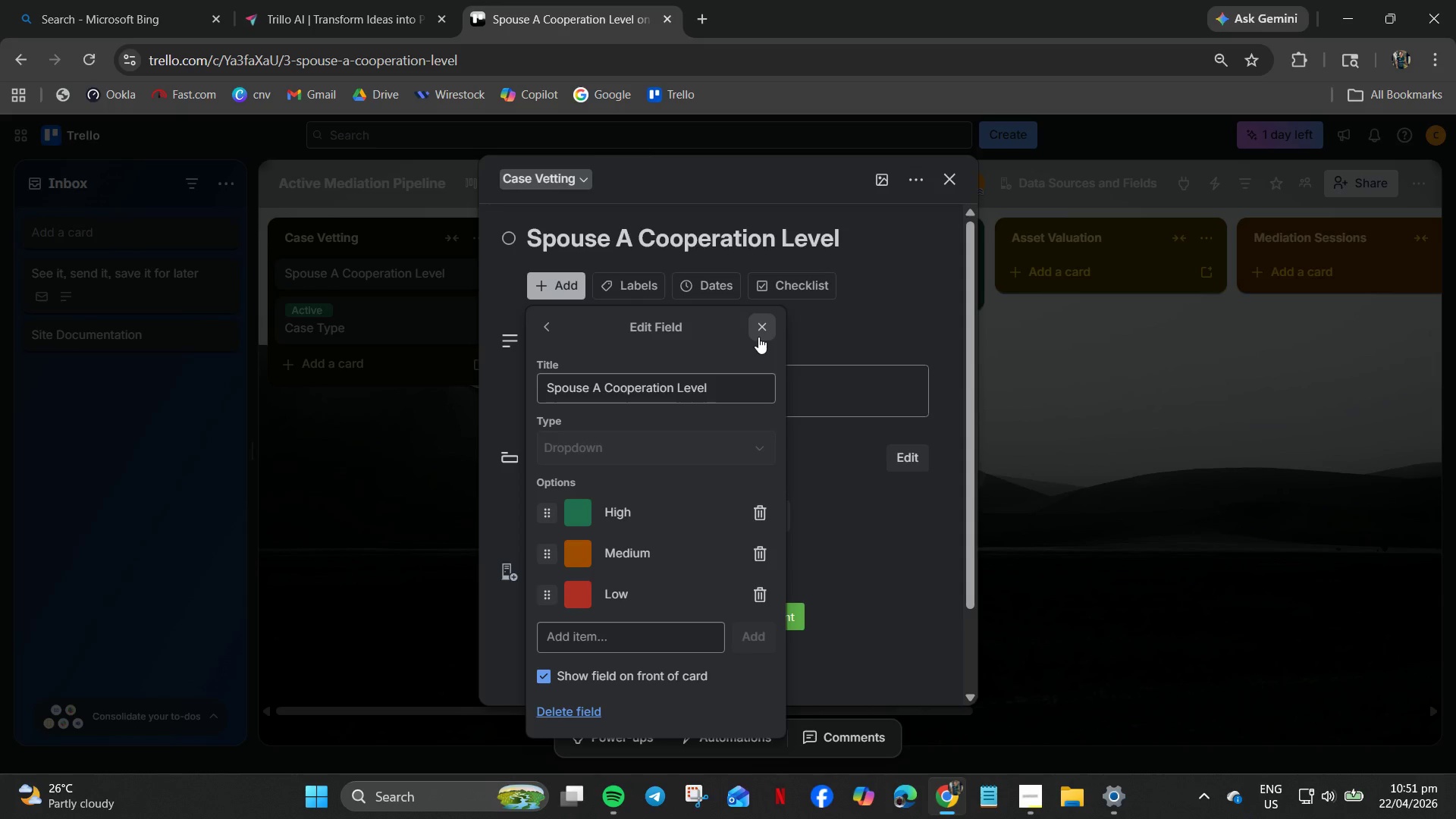 
left_click([758, 337])
 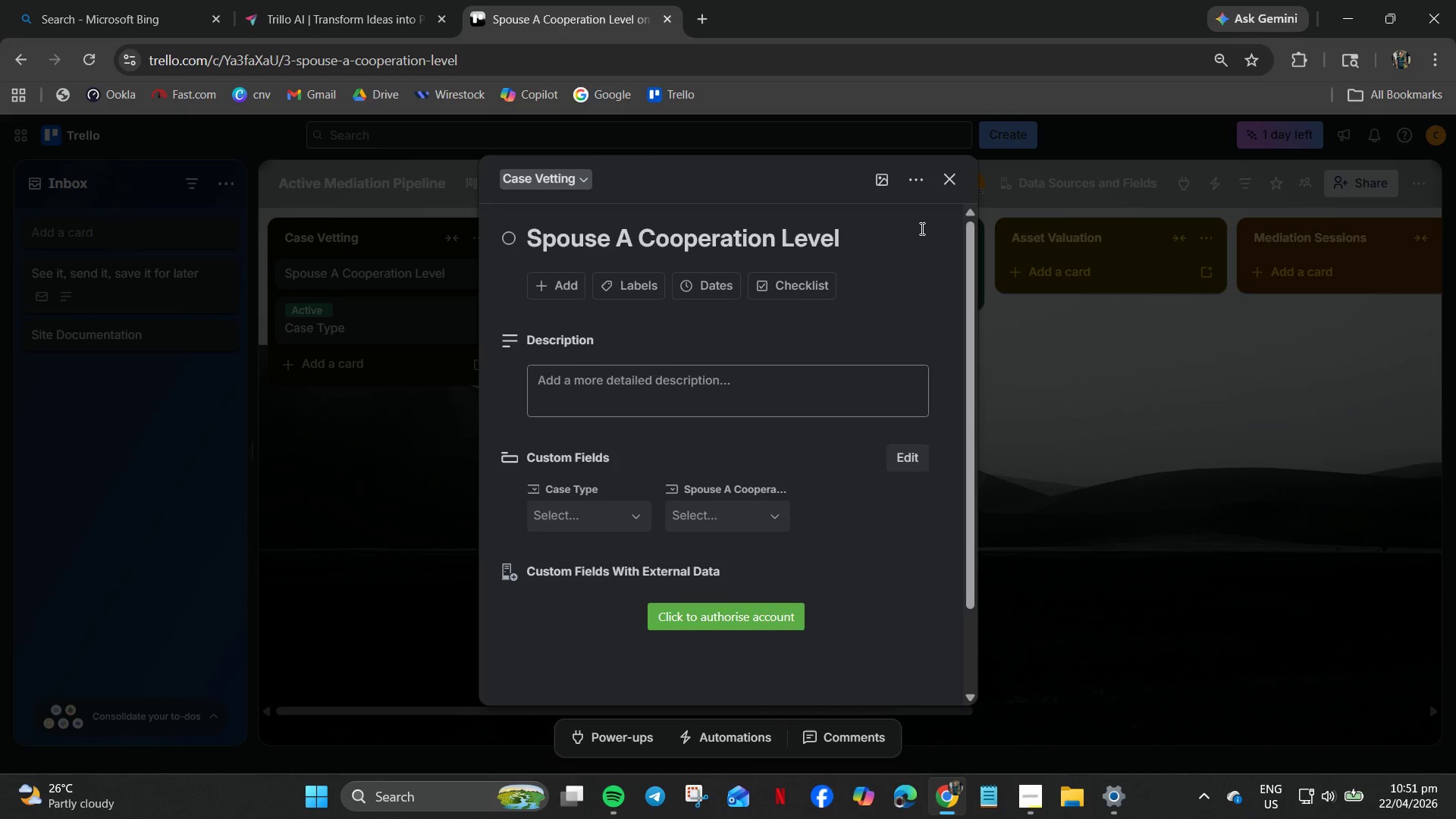 
left_click([955, 180])
 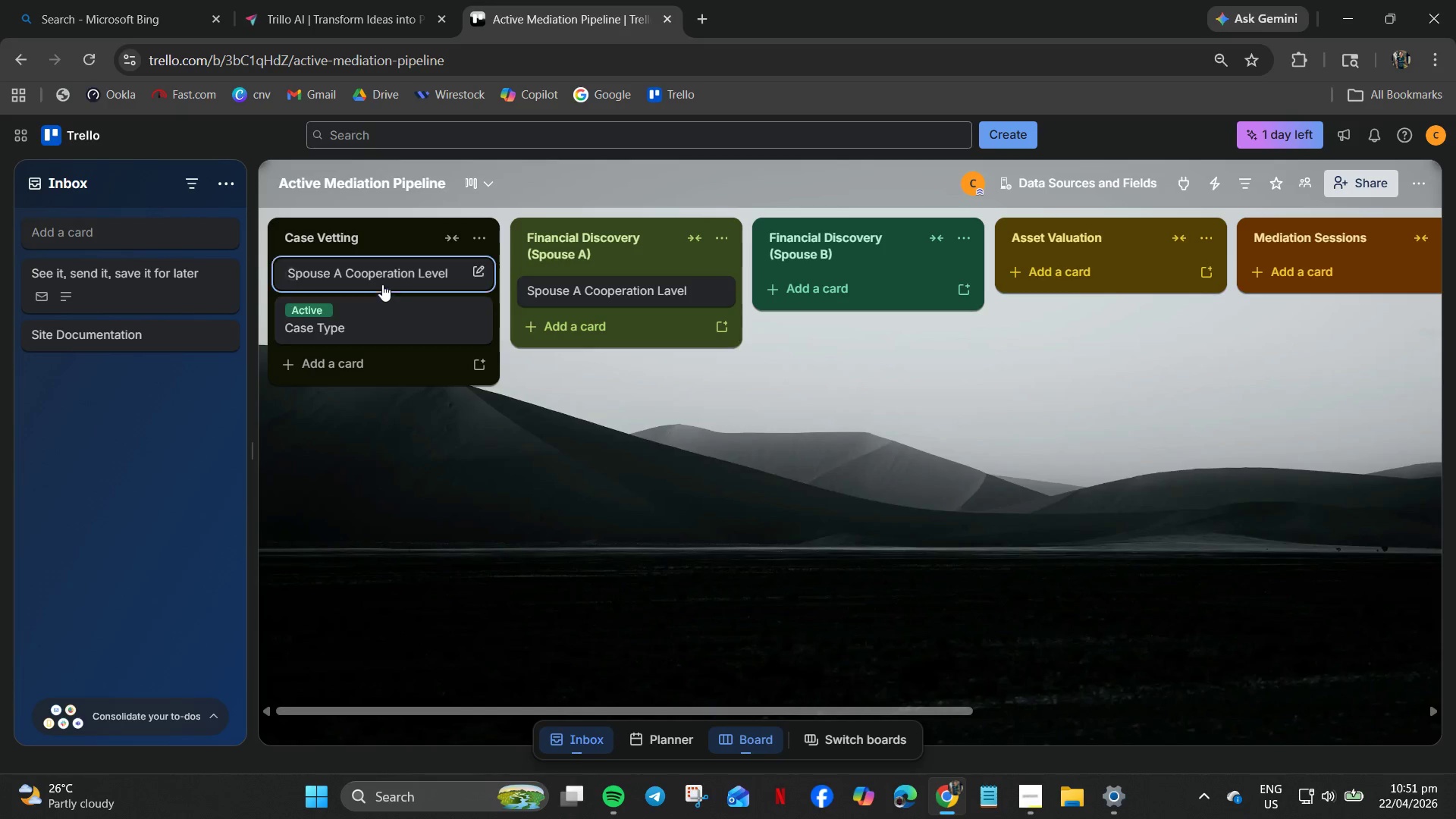 
left_click_drag(start_coordinate=[381, 282], to_coordinate=[375, 326])
 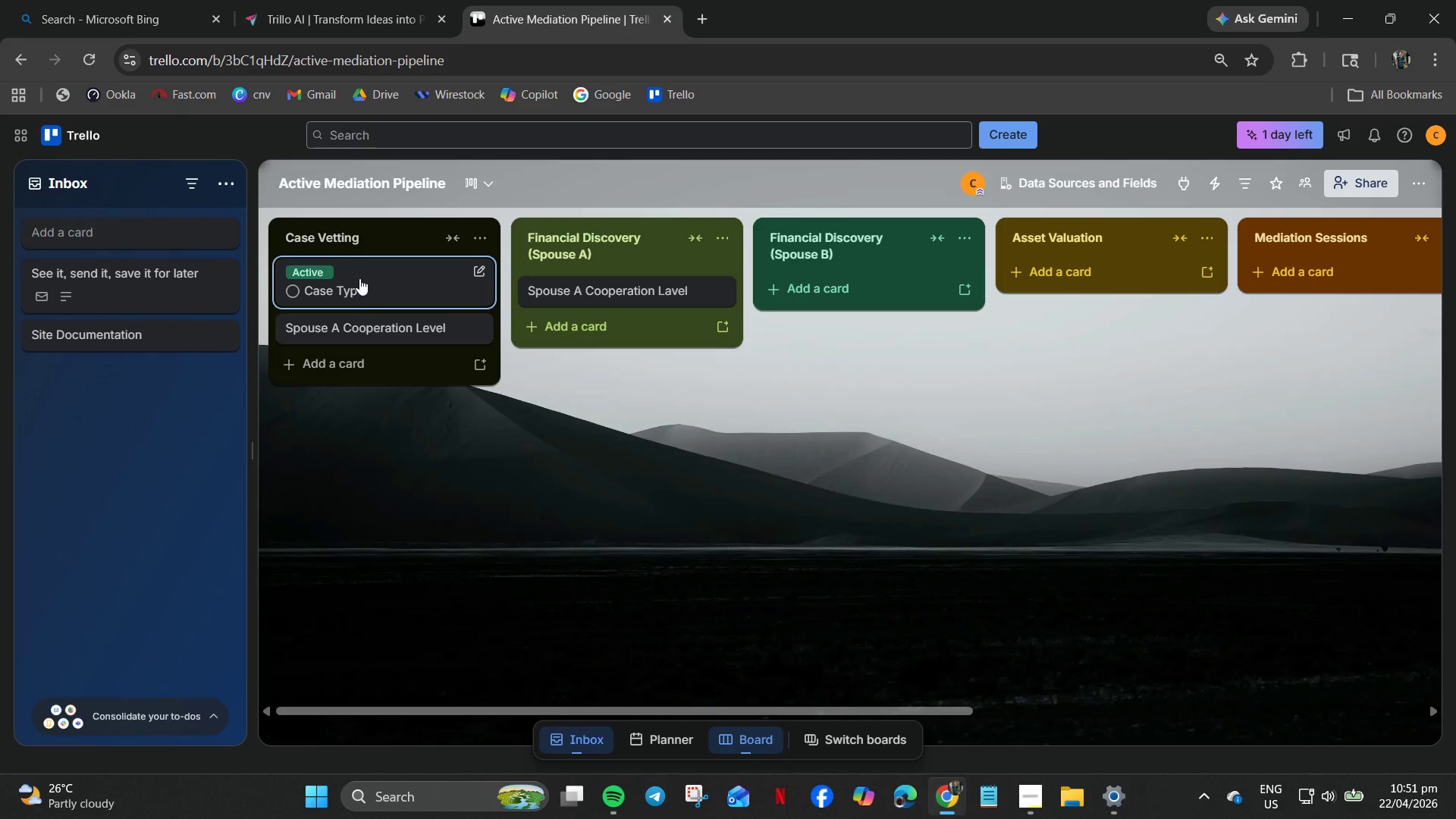 
left_click([319, 273])
 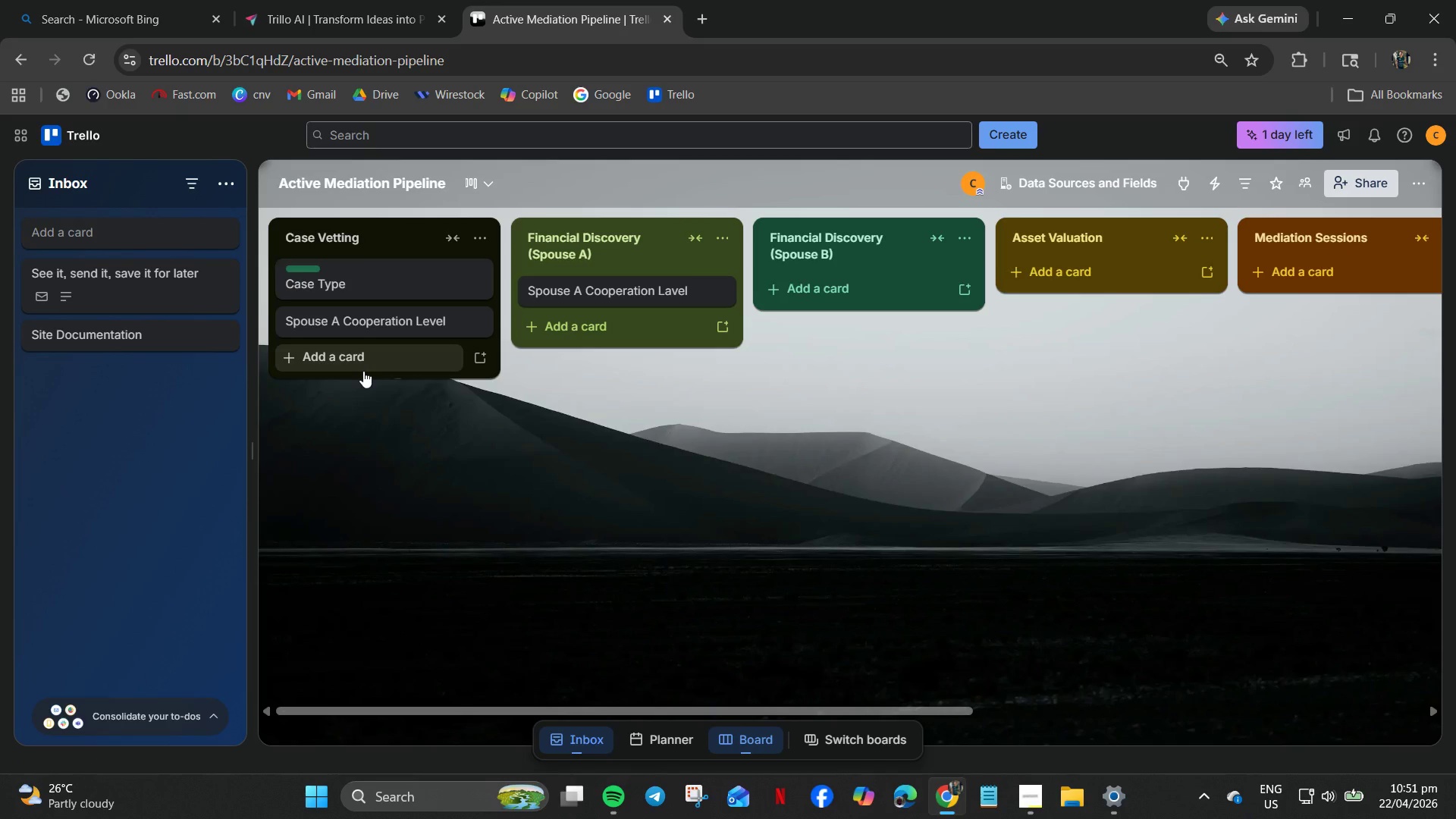 
wait(7.95)
 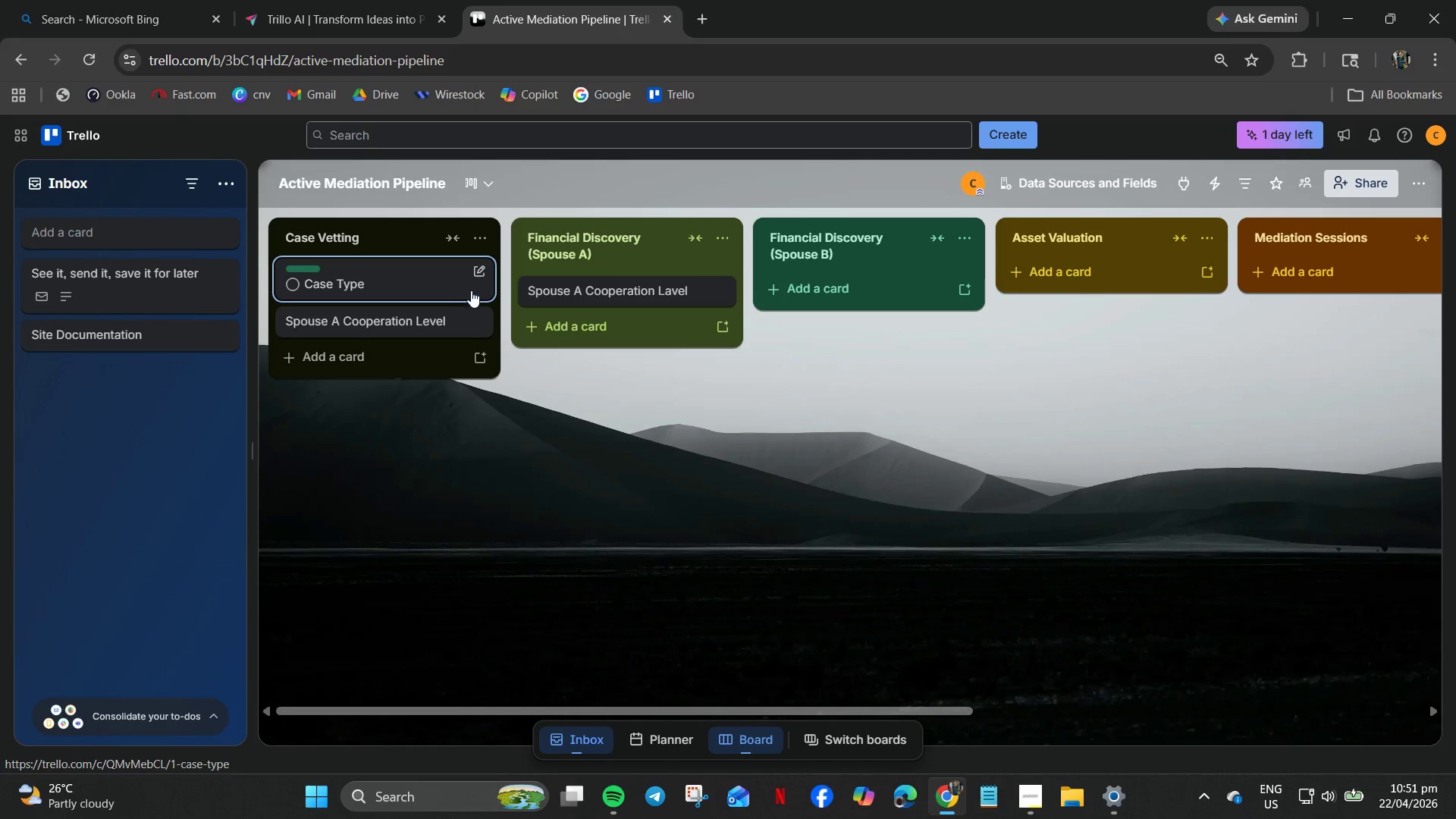 
left_click([378, 312])
 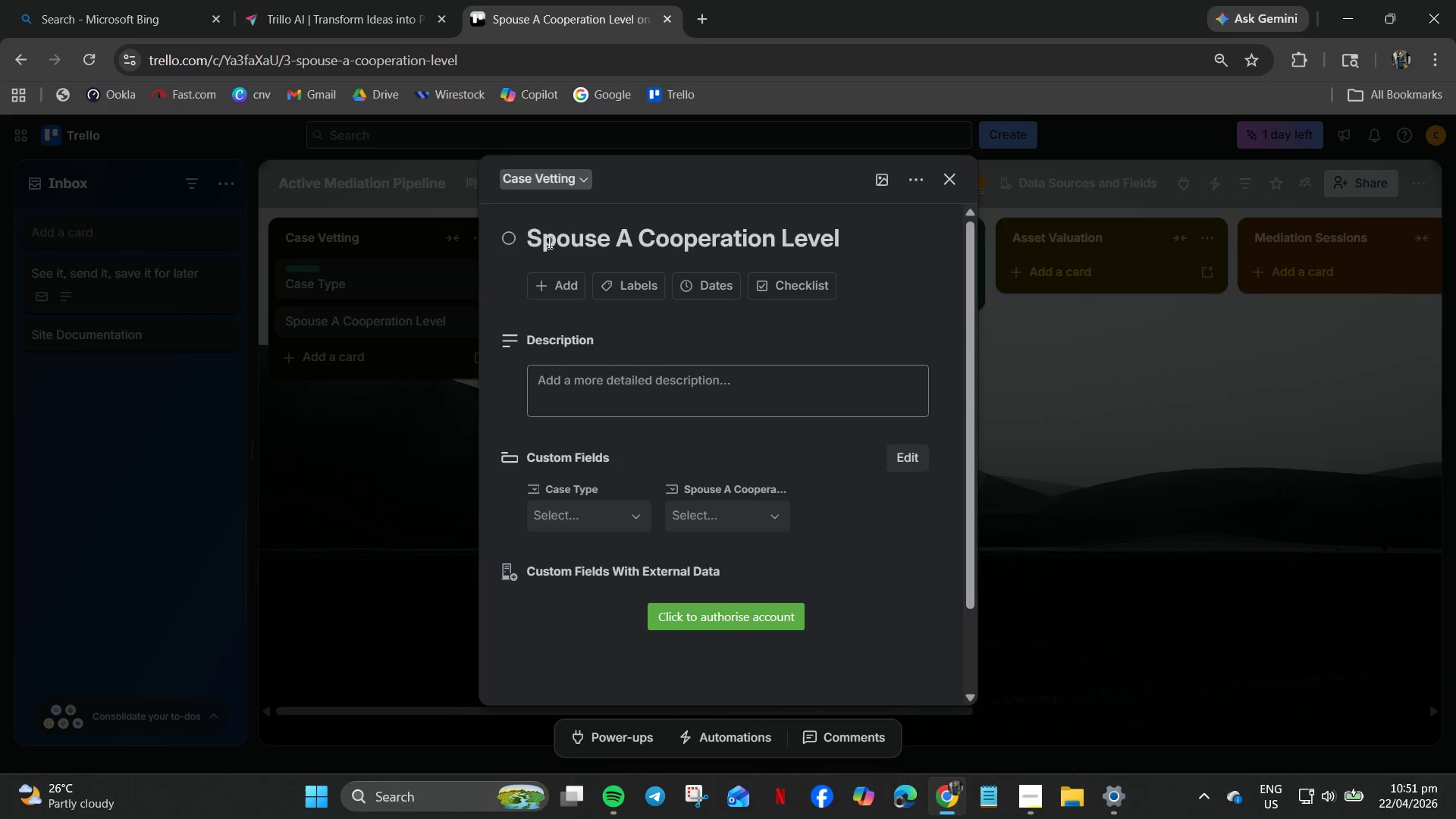 
left_click_drag(start_coordinate=[532, 242], to_coordinate=[852, 240])
 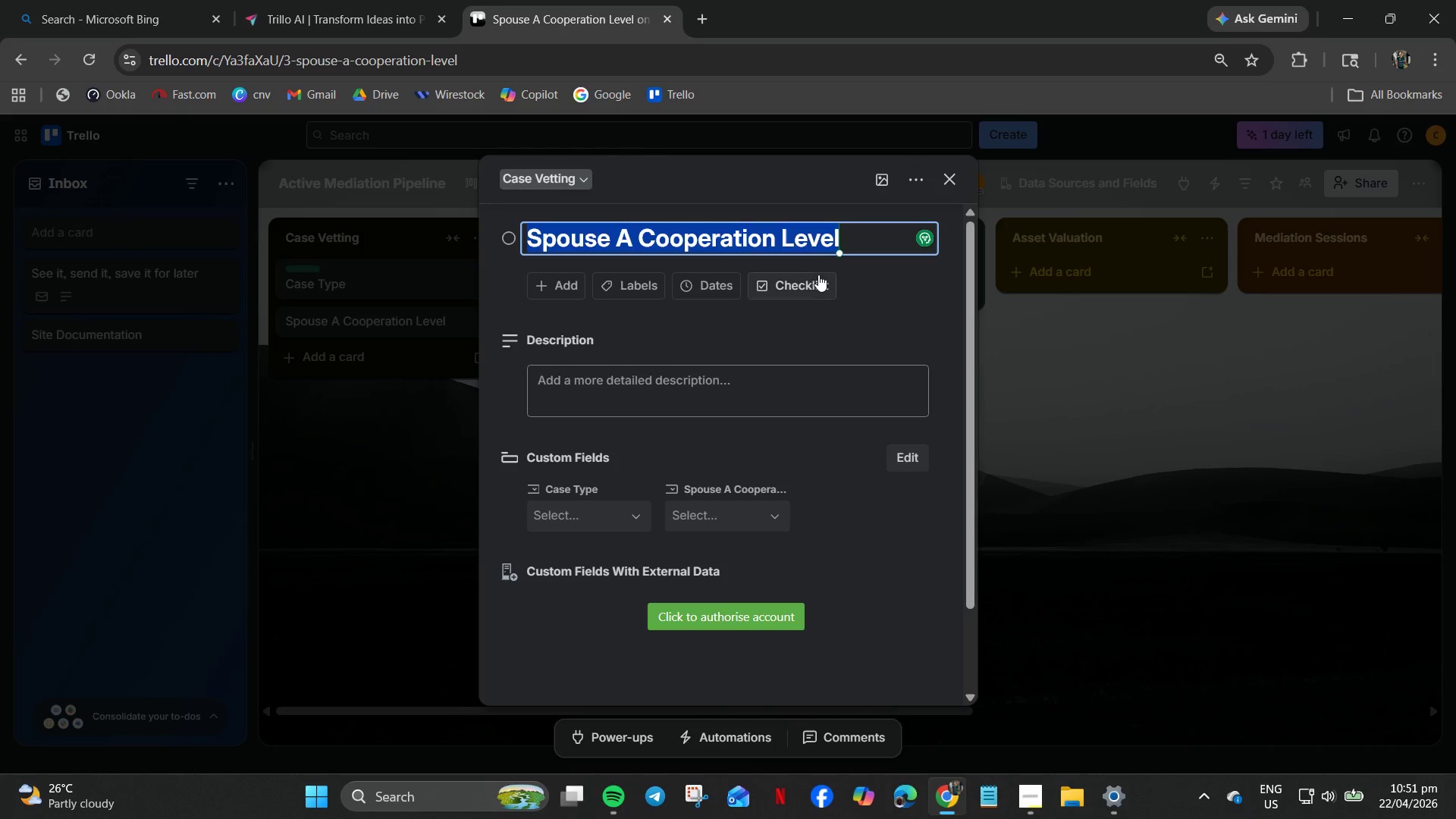 
key(Control+C)
 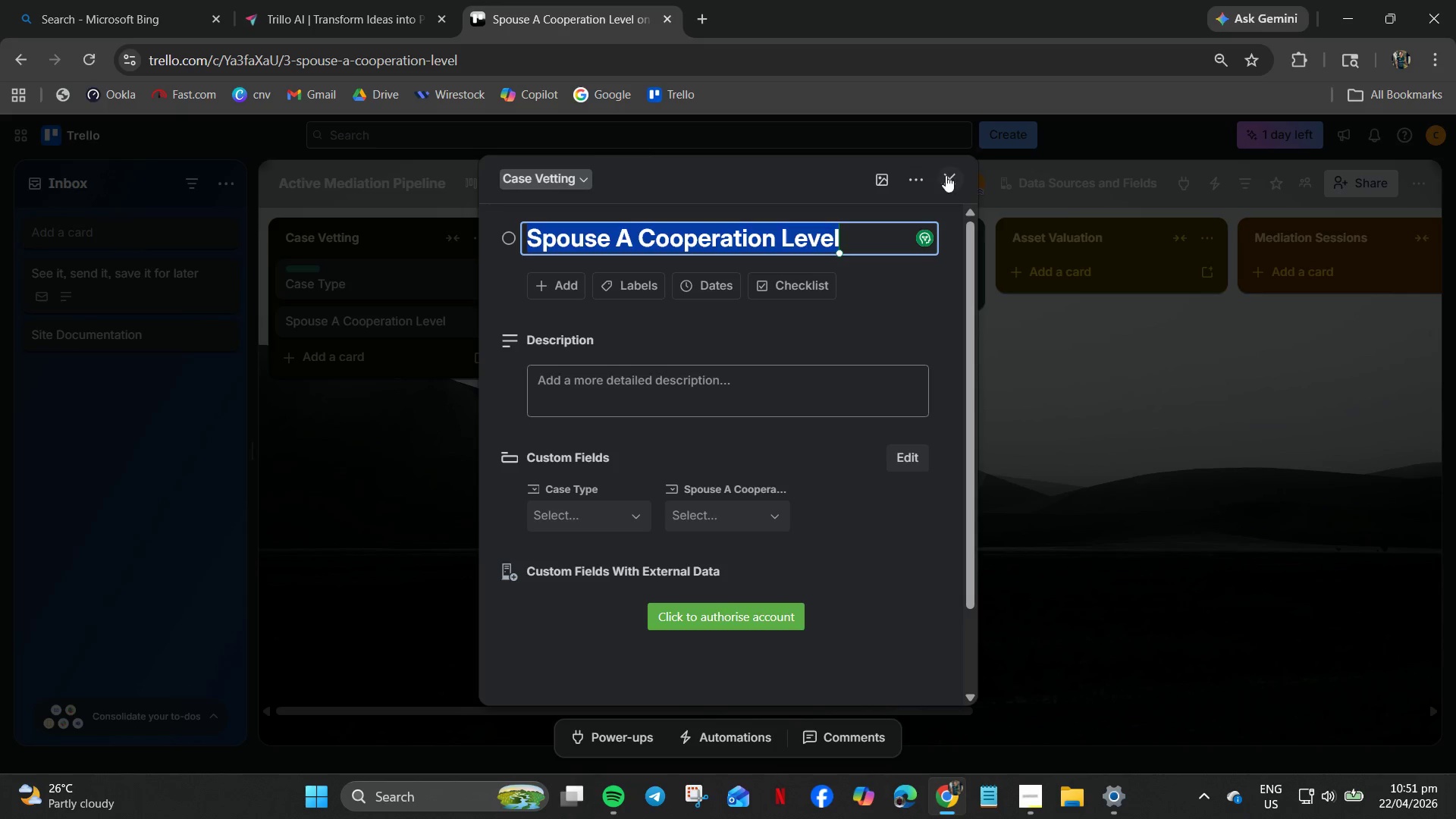 
left_click([946, 175])
 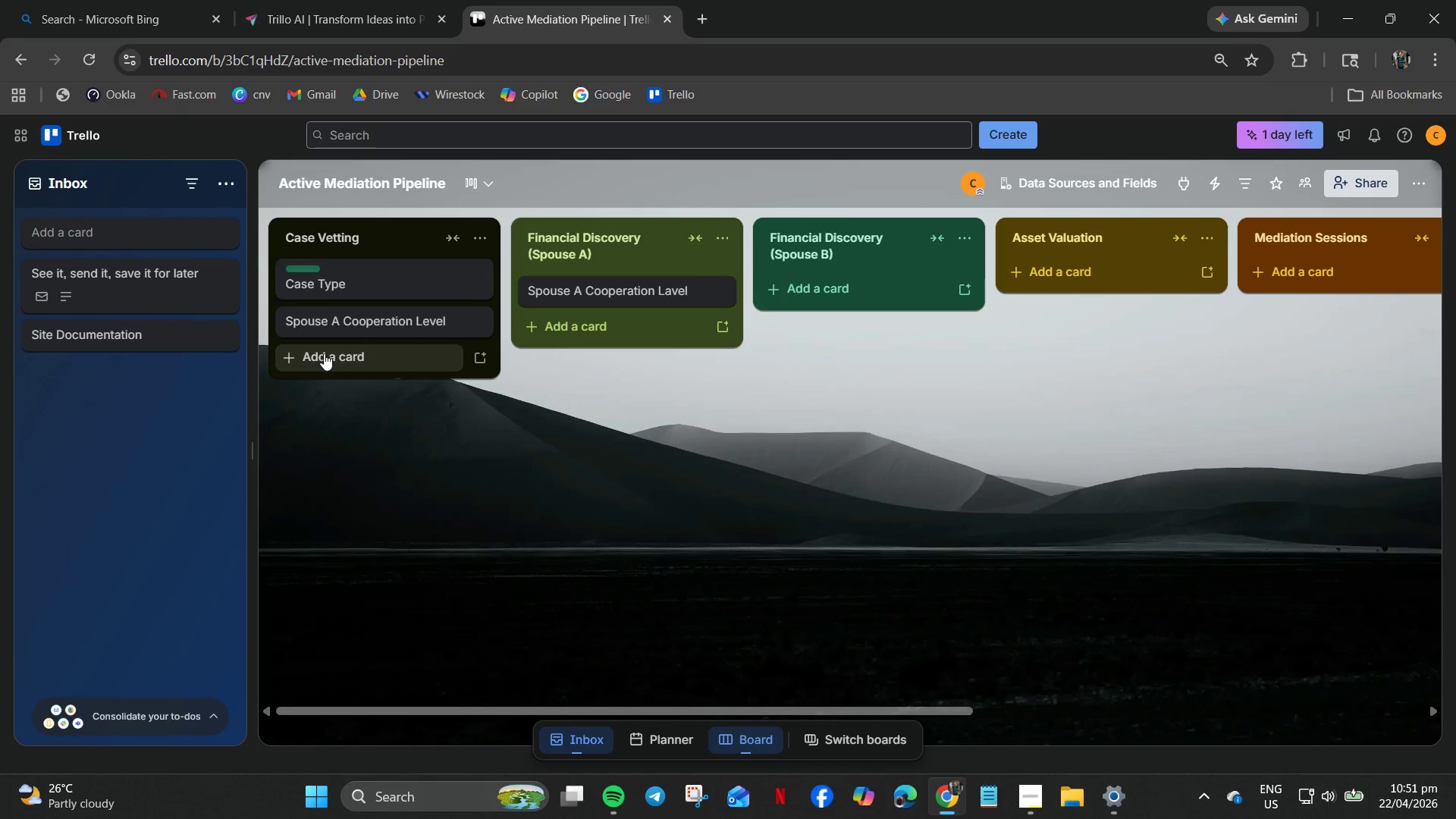 
left_click([305, 357])
 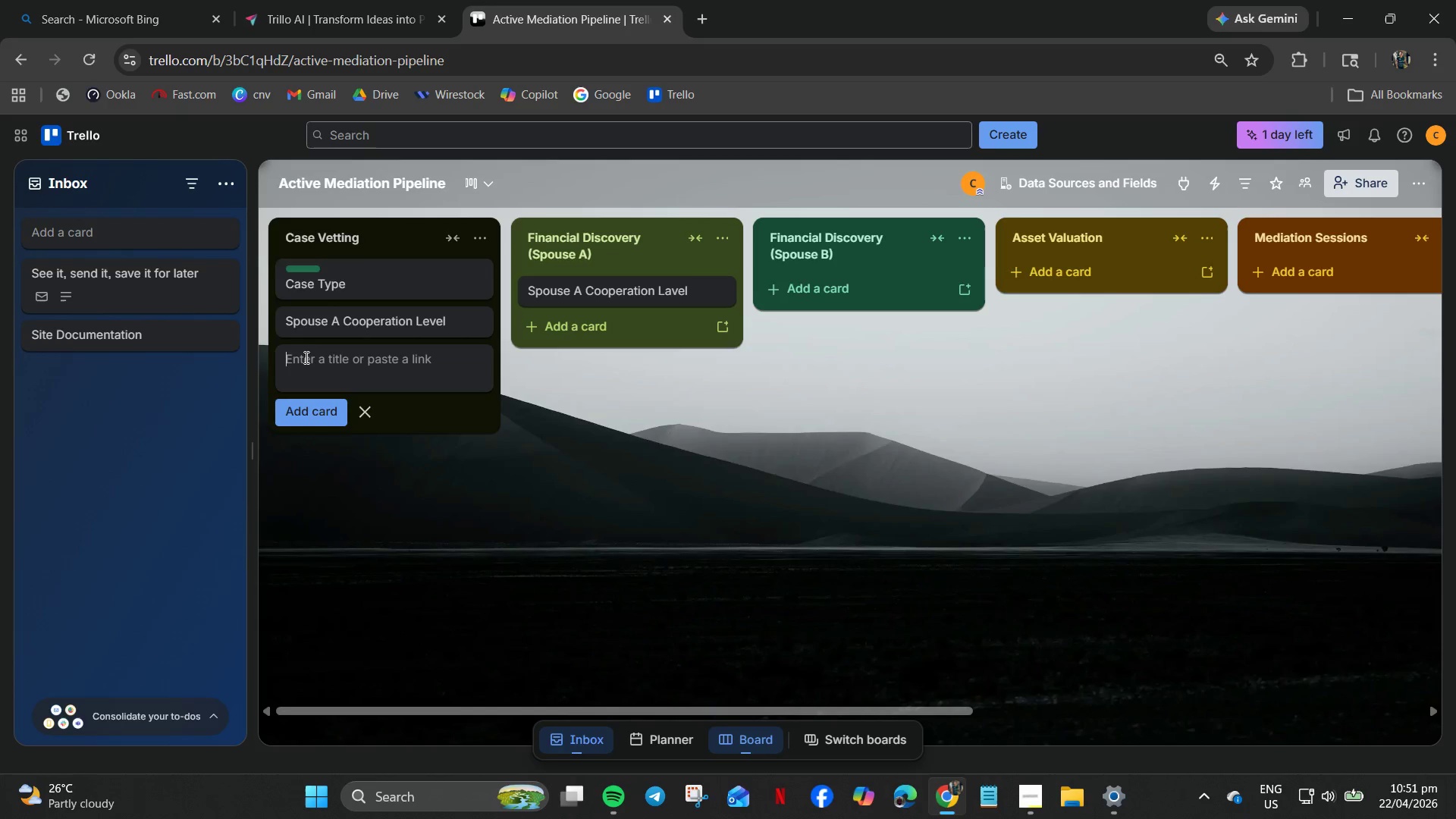 
key(Control+V)
 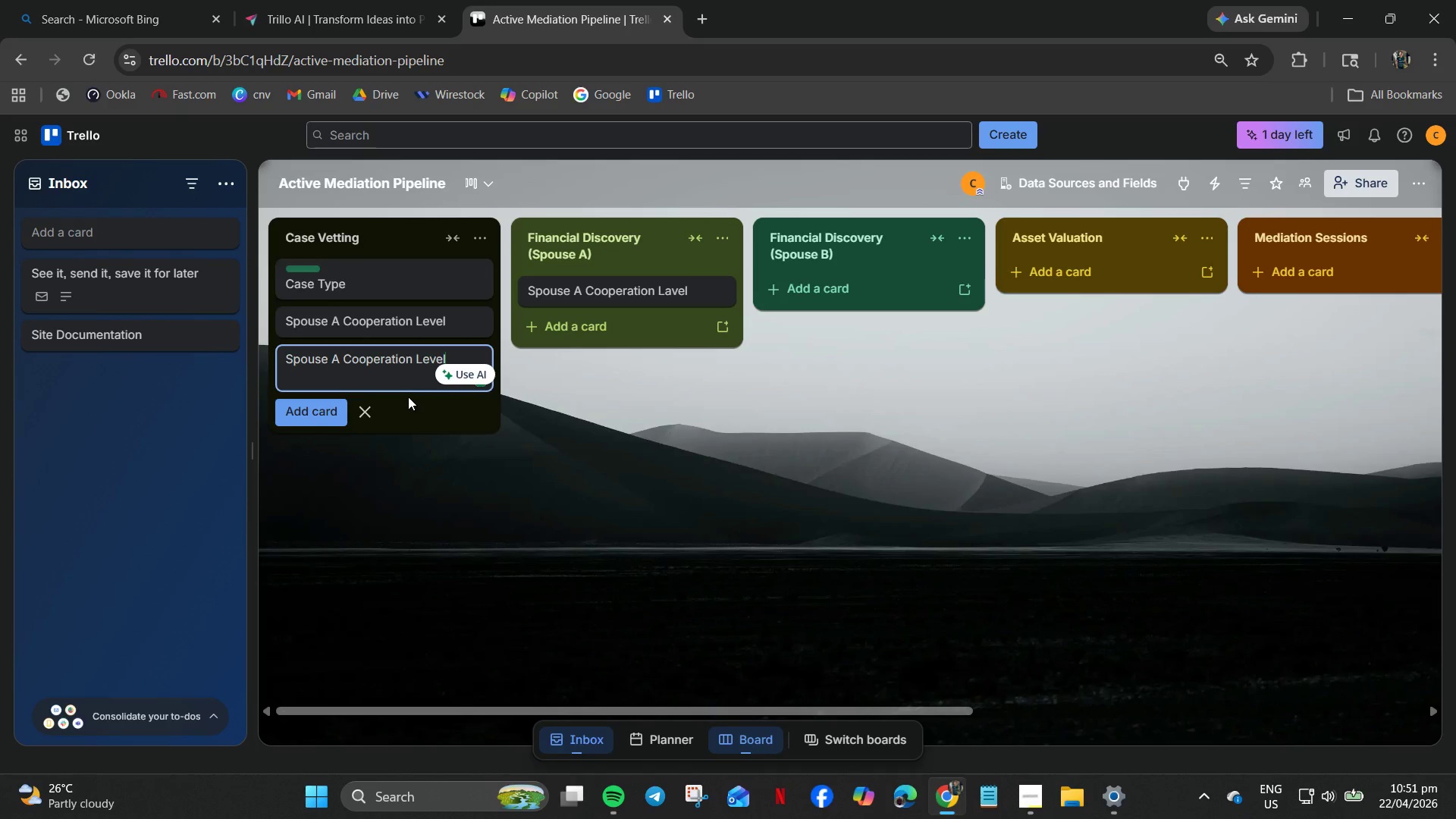 
left_click([326, 419])
 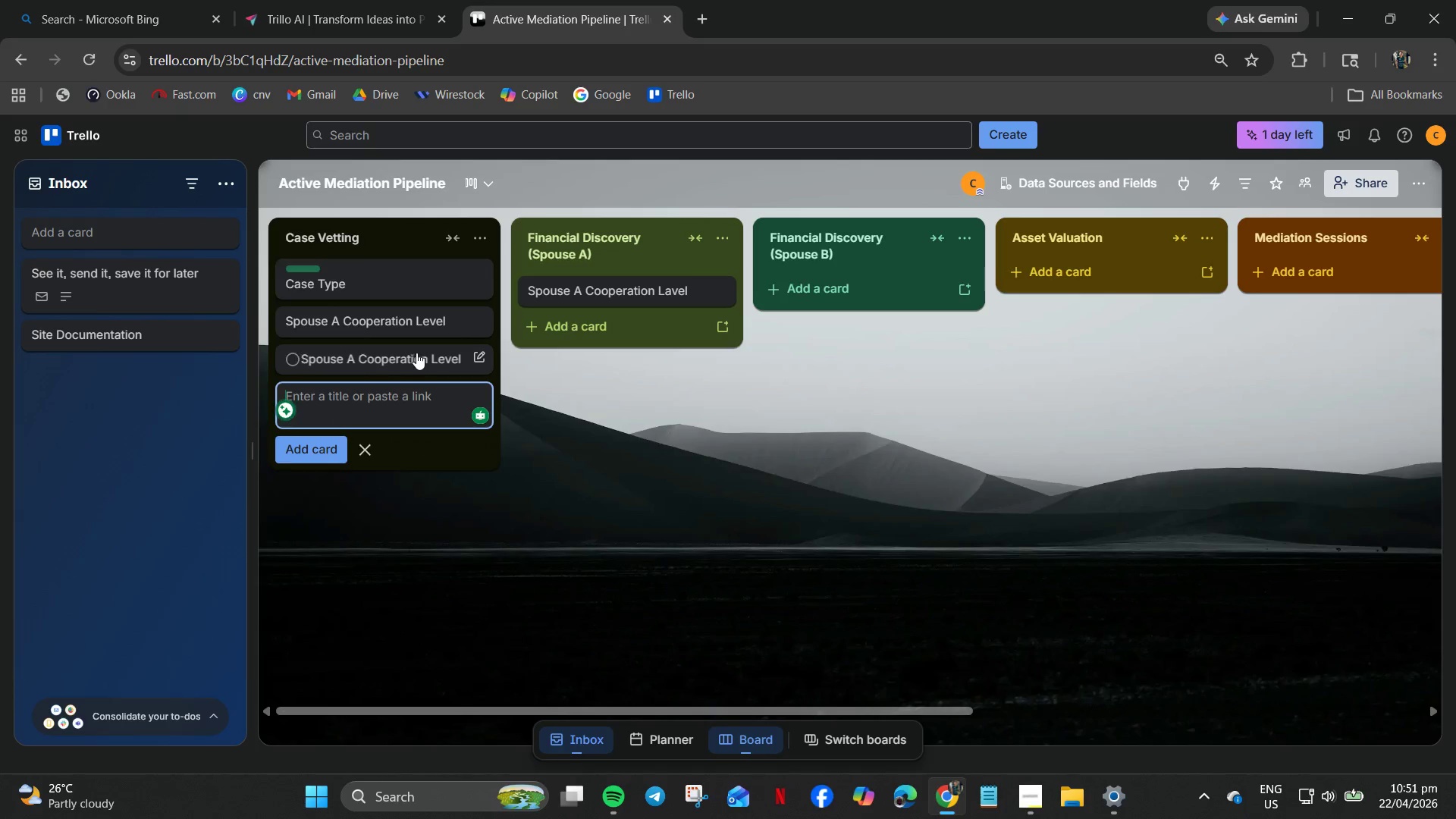 
left_click_drag(start_coordinate=[487, 356], to_coordinate=[479, 358])
 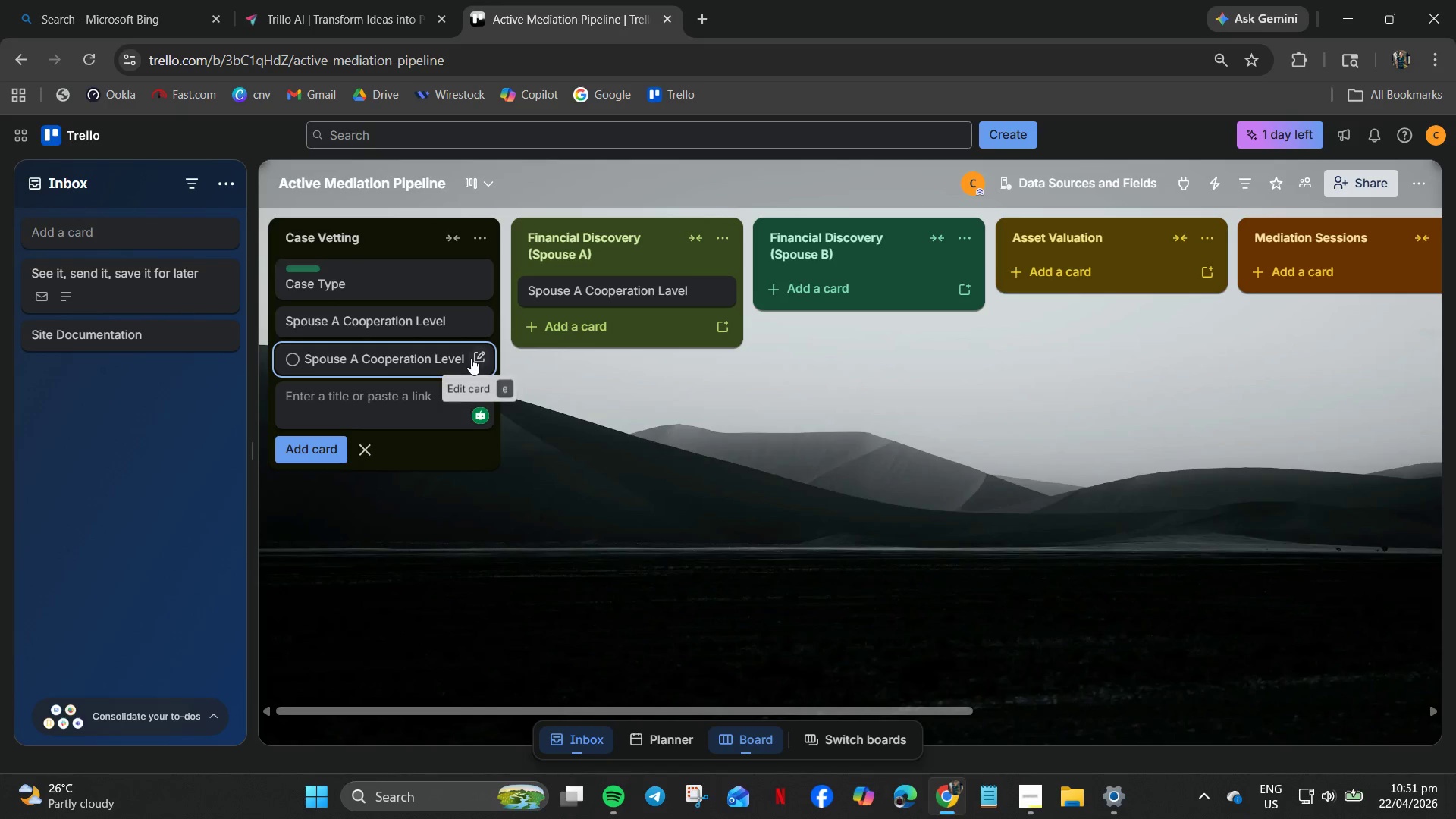 
left_click([471, 358])
 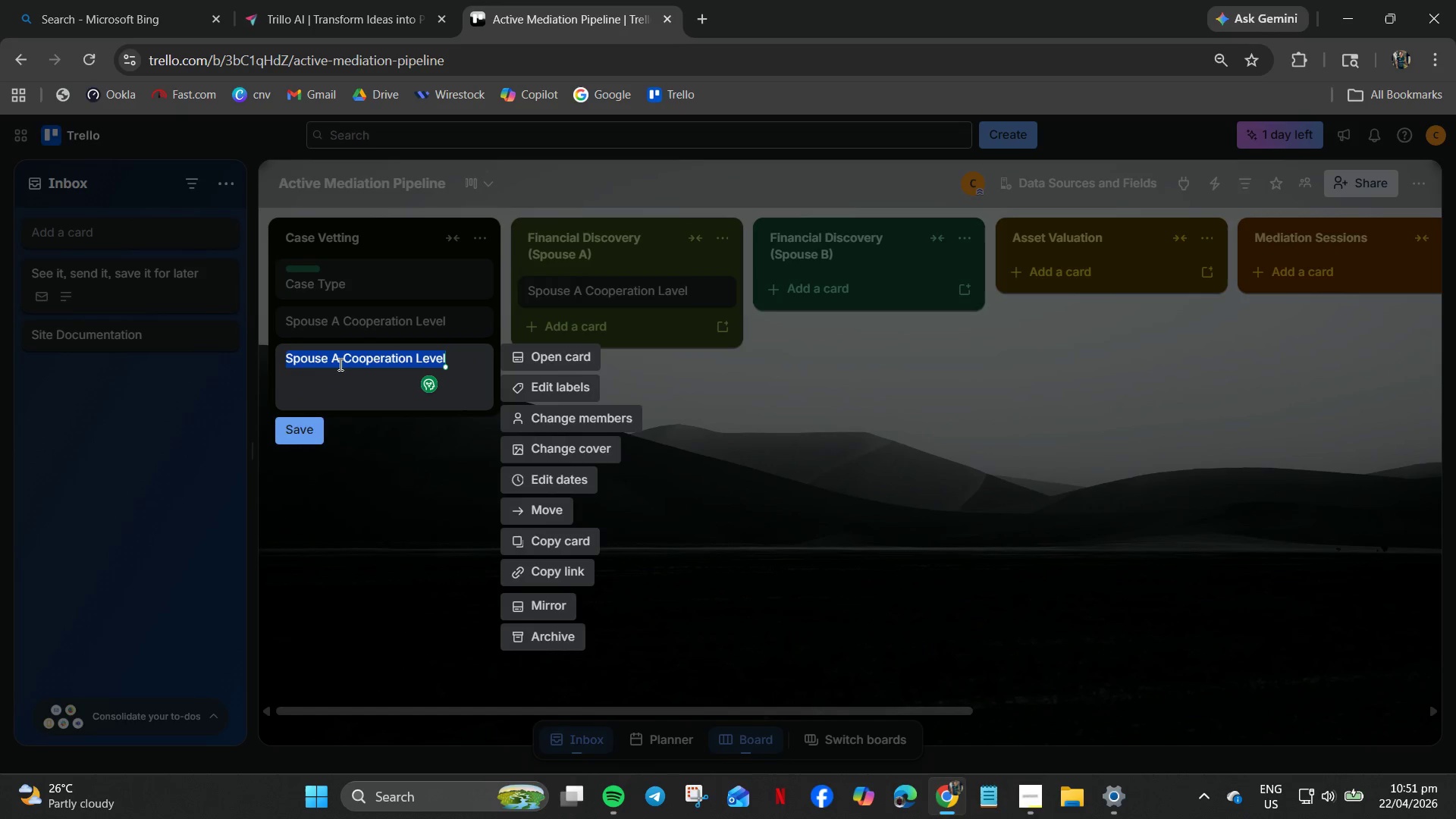 
left_click([340, 362])
 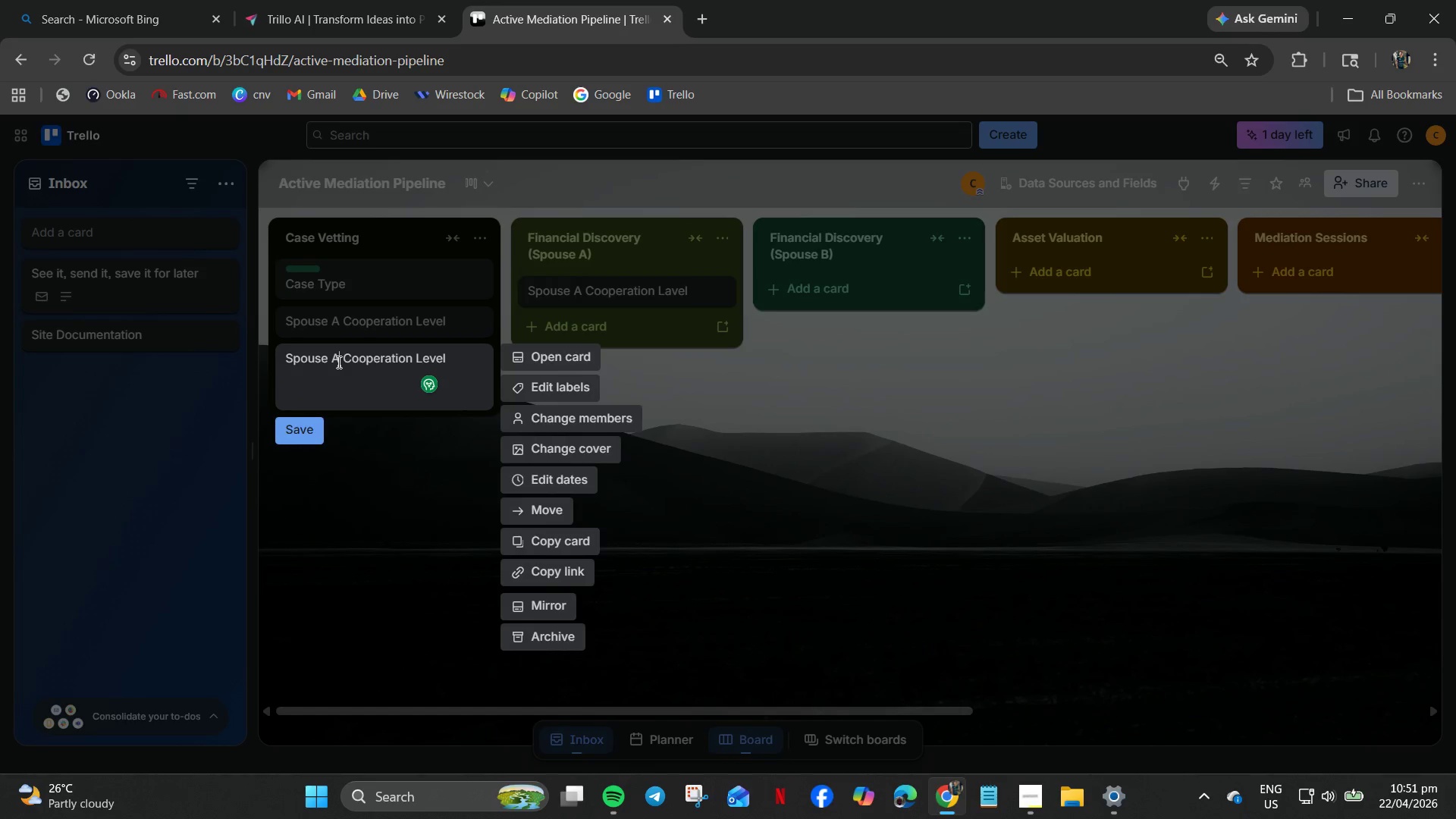 
left_click_drag(start_coordinate=[337, 362], to_coordinate=[332, 362])
 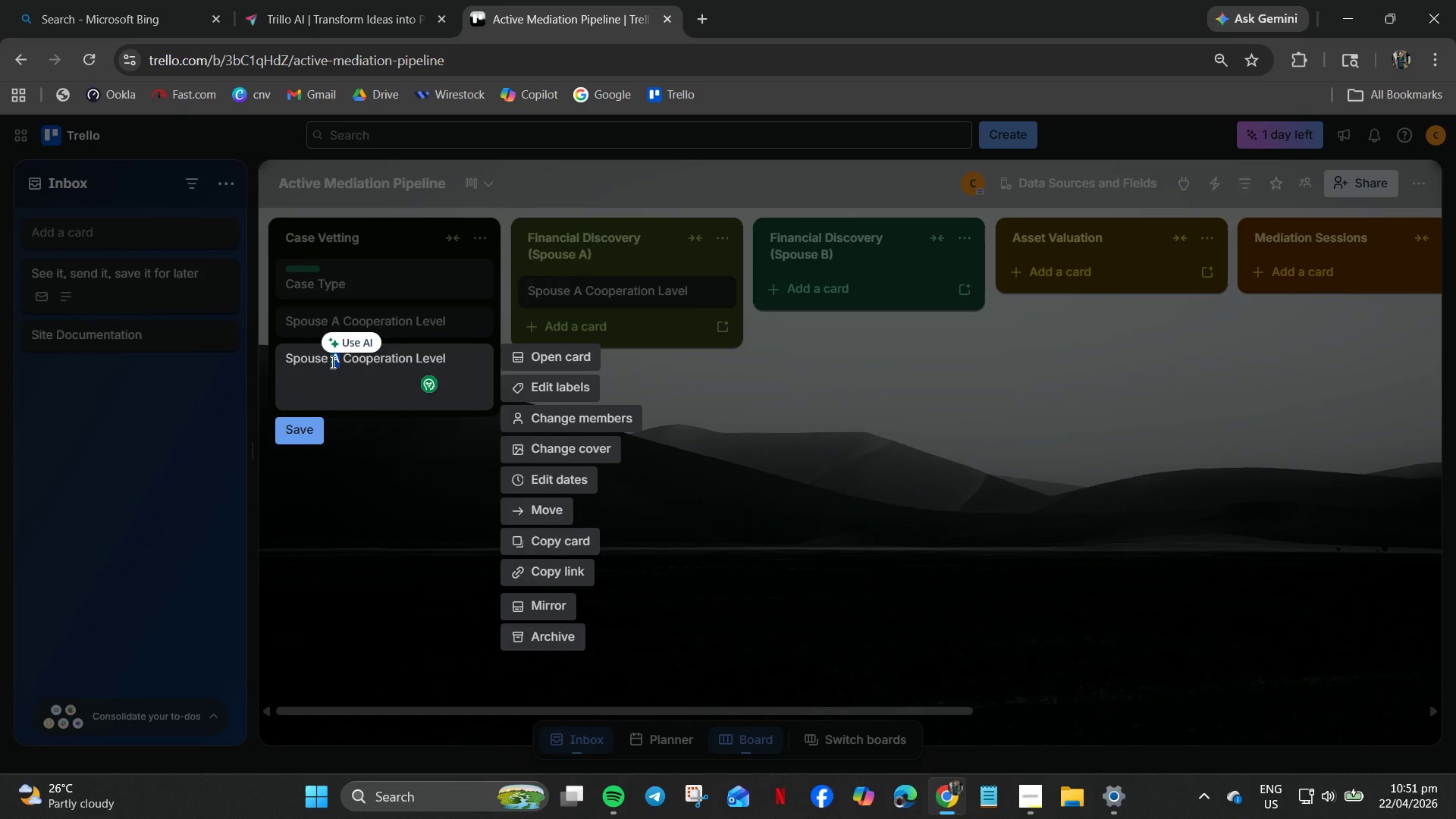 
key(CapsLock)
 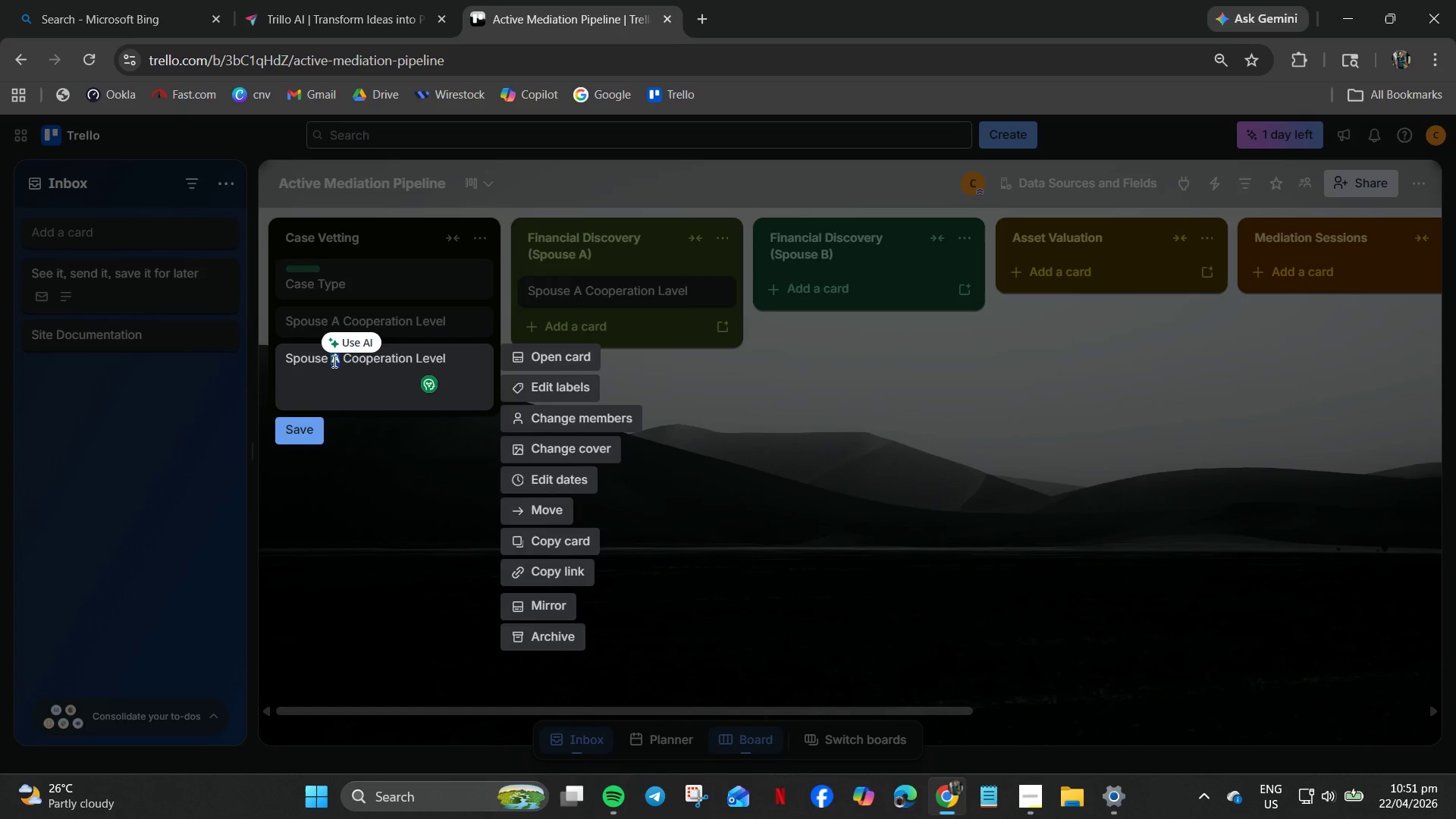 
key(B)
 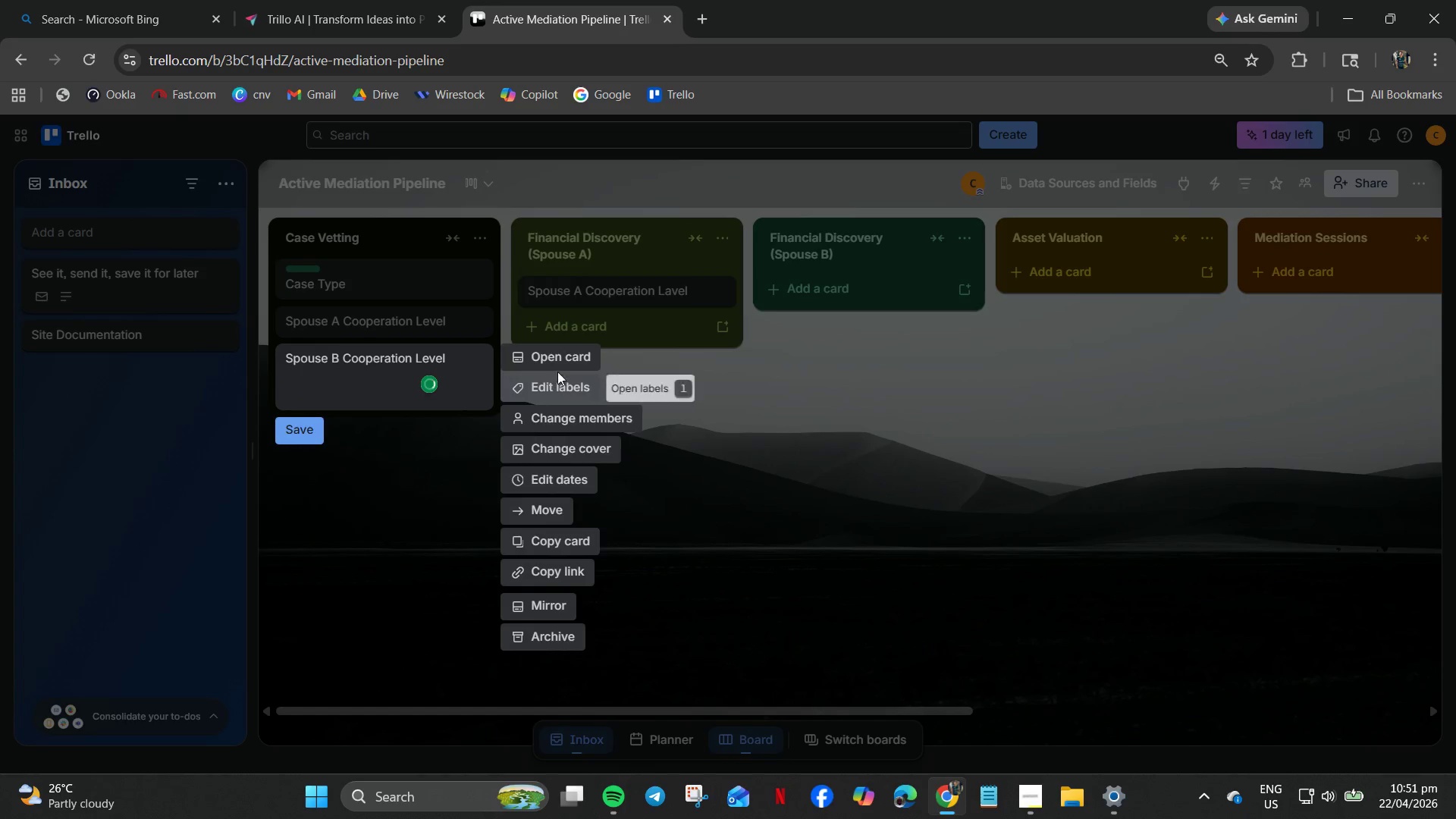 
left_click([561, 362])
 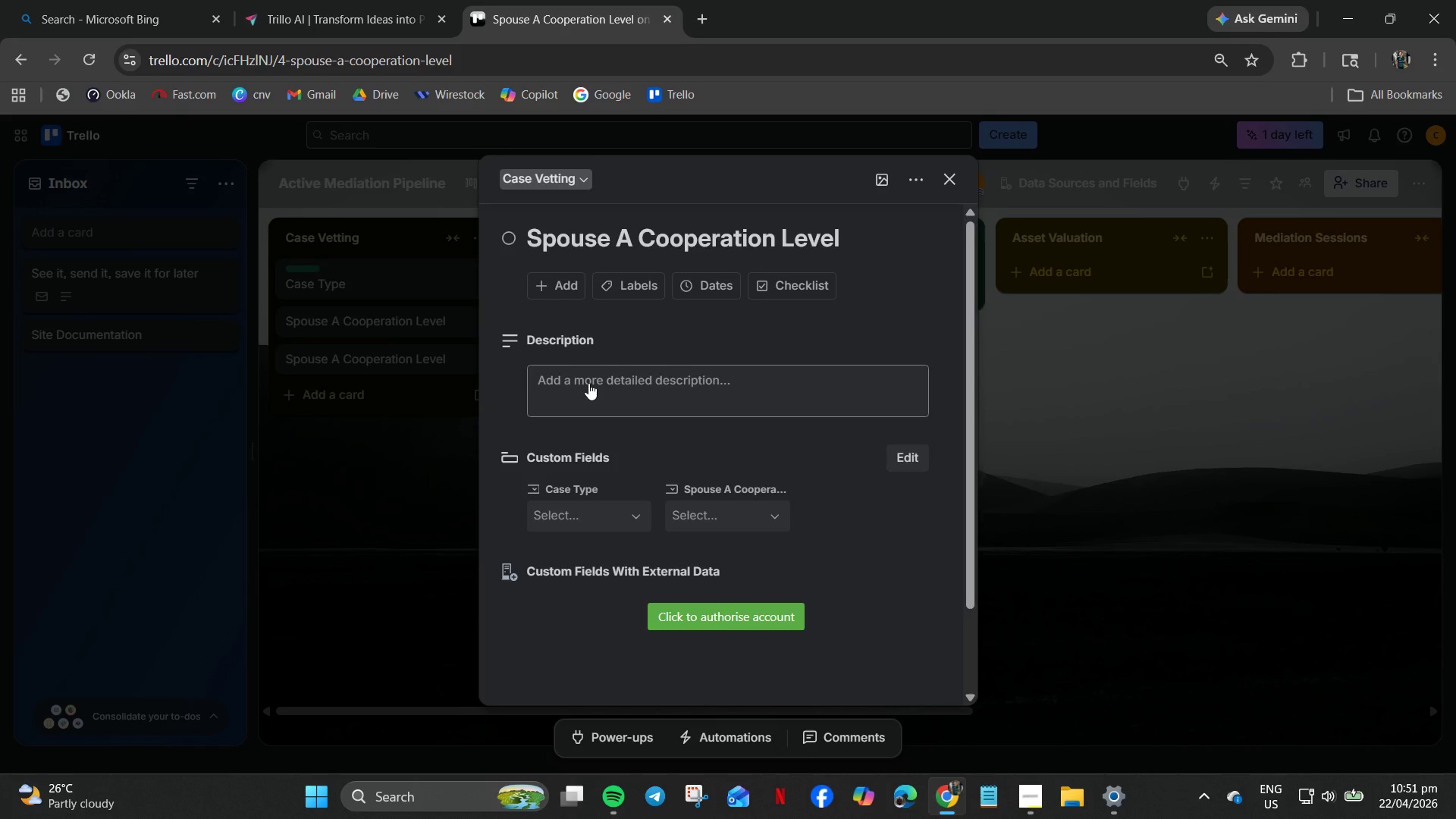 
wait(11.92)
 